 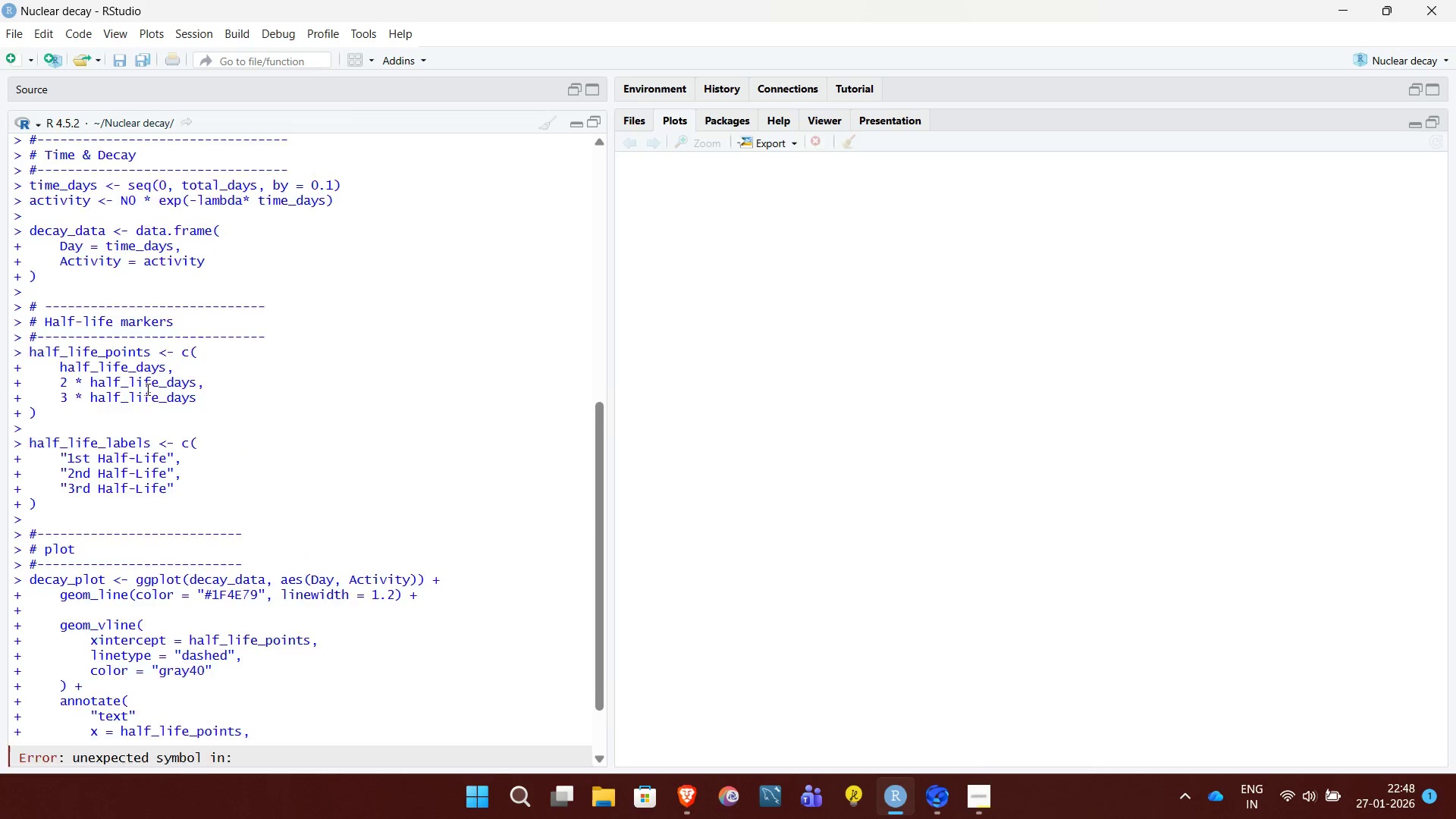 
left_click_drag(start_coordinate=[30, 316], to_coordinate=[271, 651])
 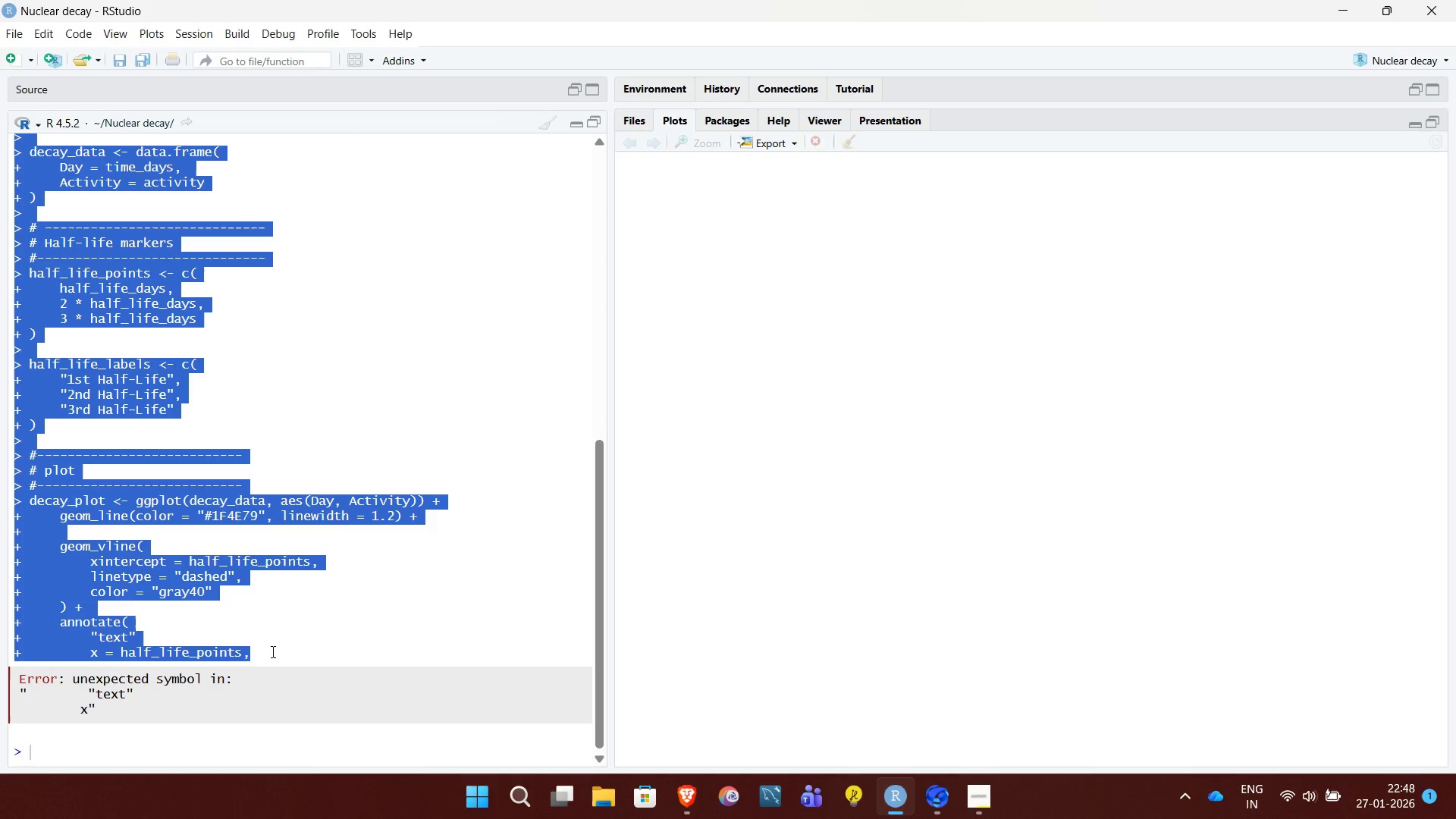 
key(Control+C)
 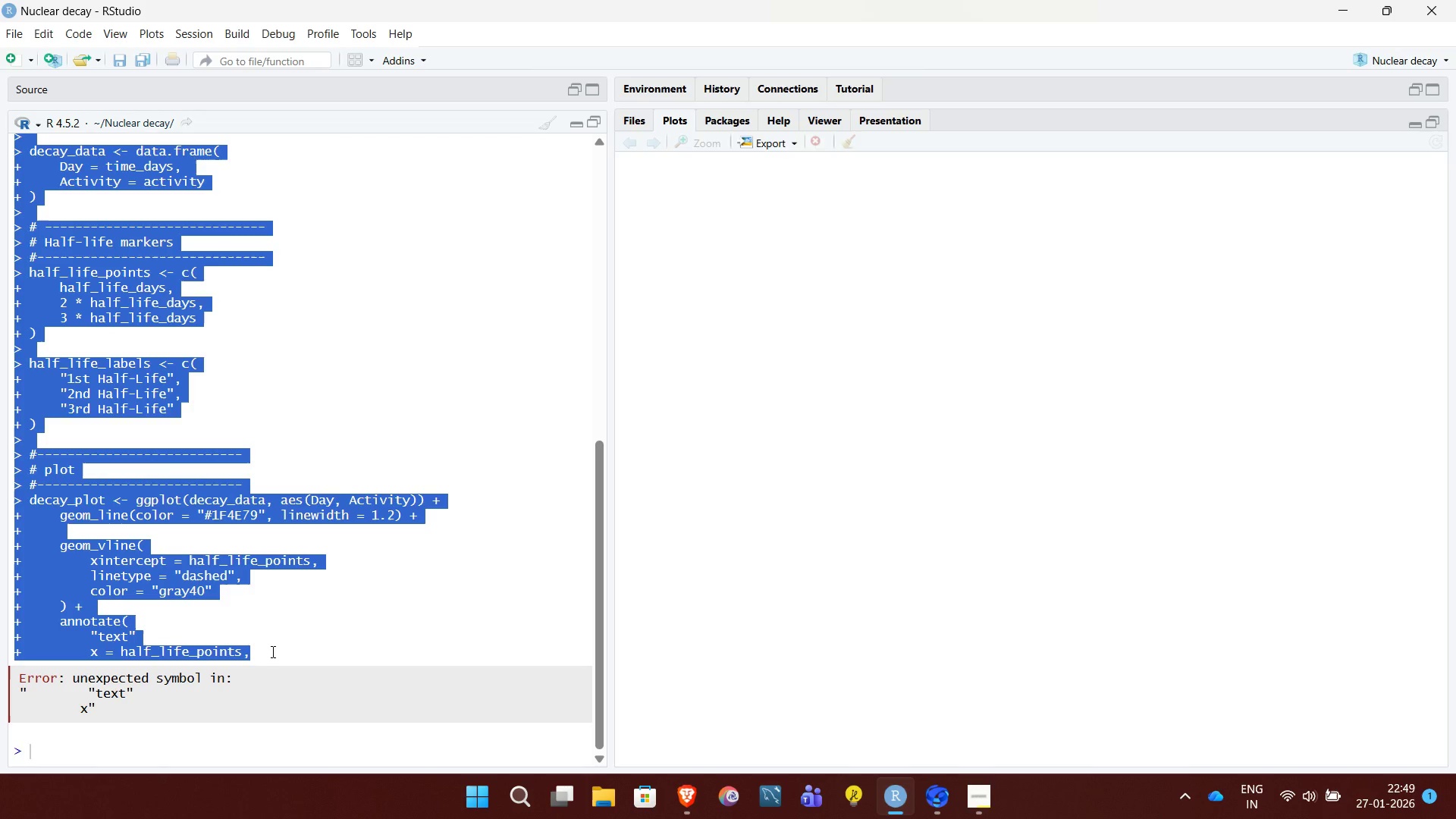 
wait(14.55)
 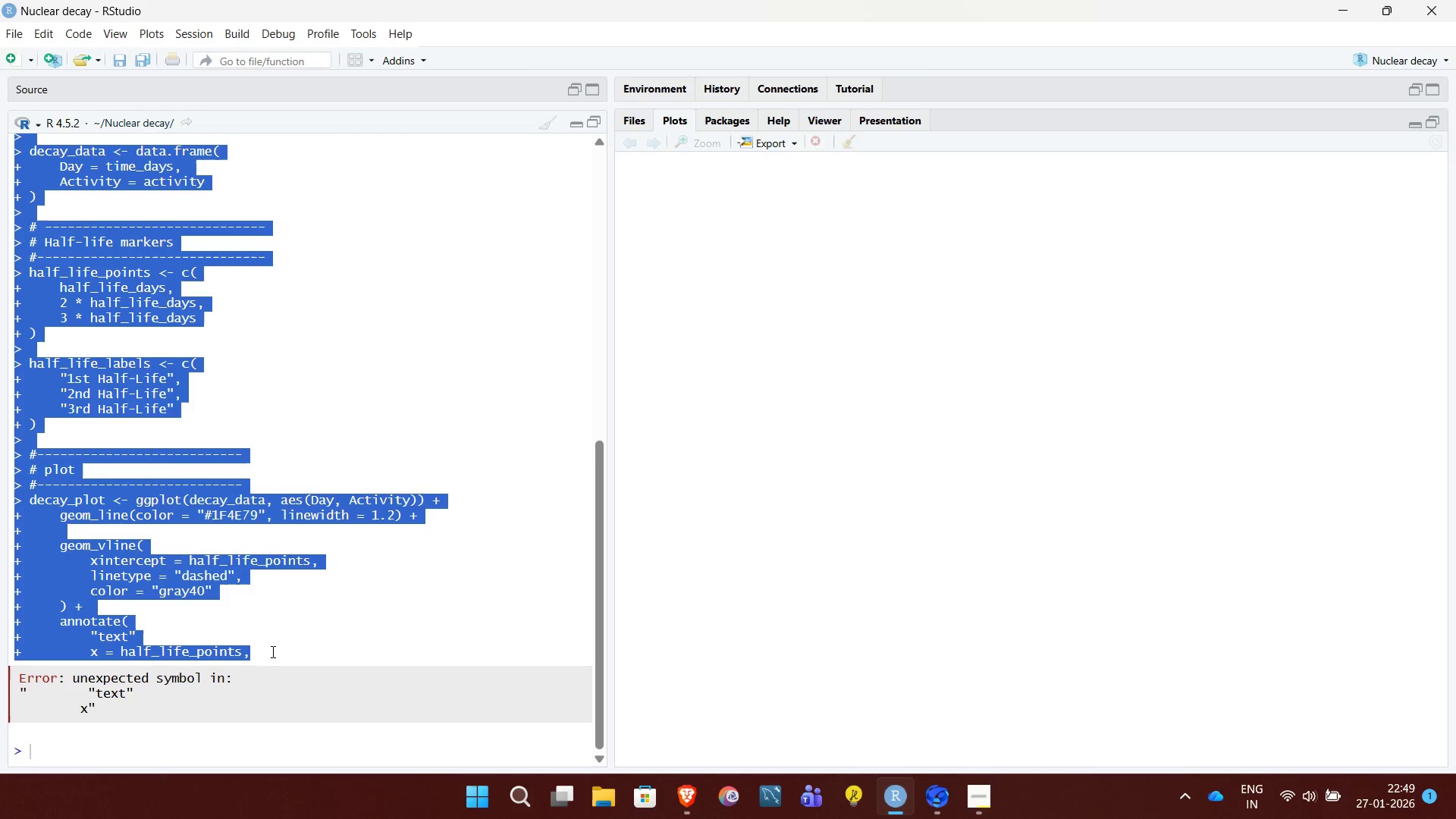 
left_click([183, 745])
 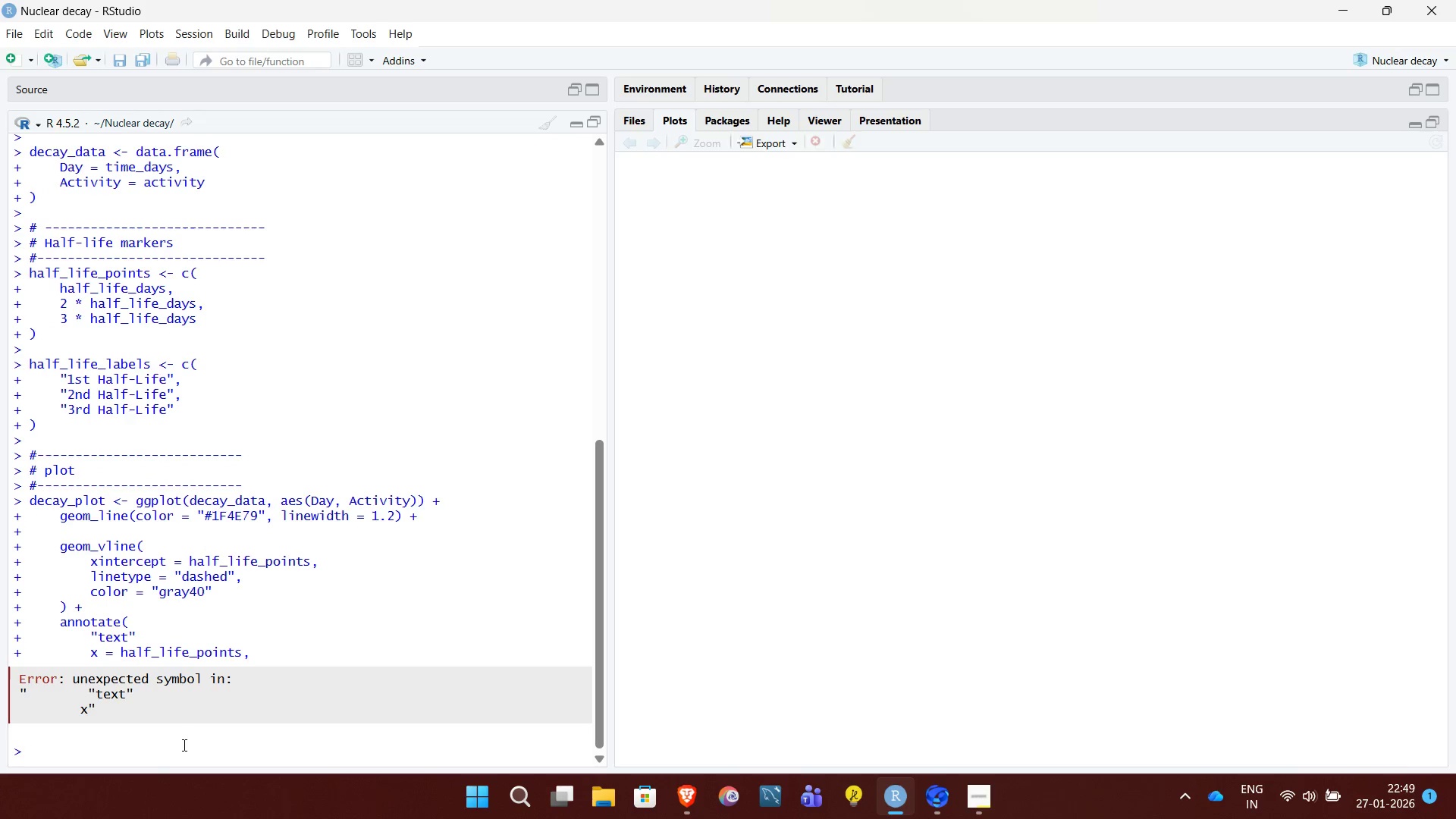 
key(Control+V)
 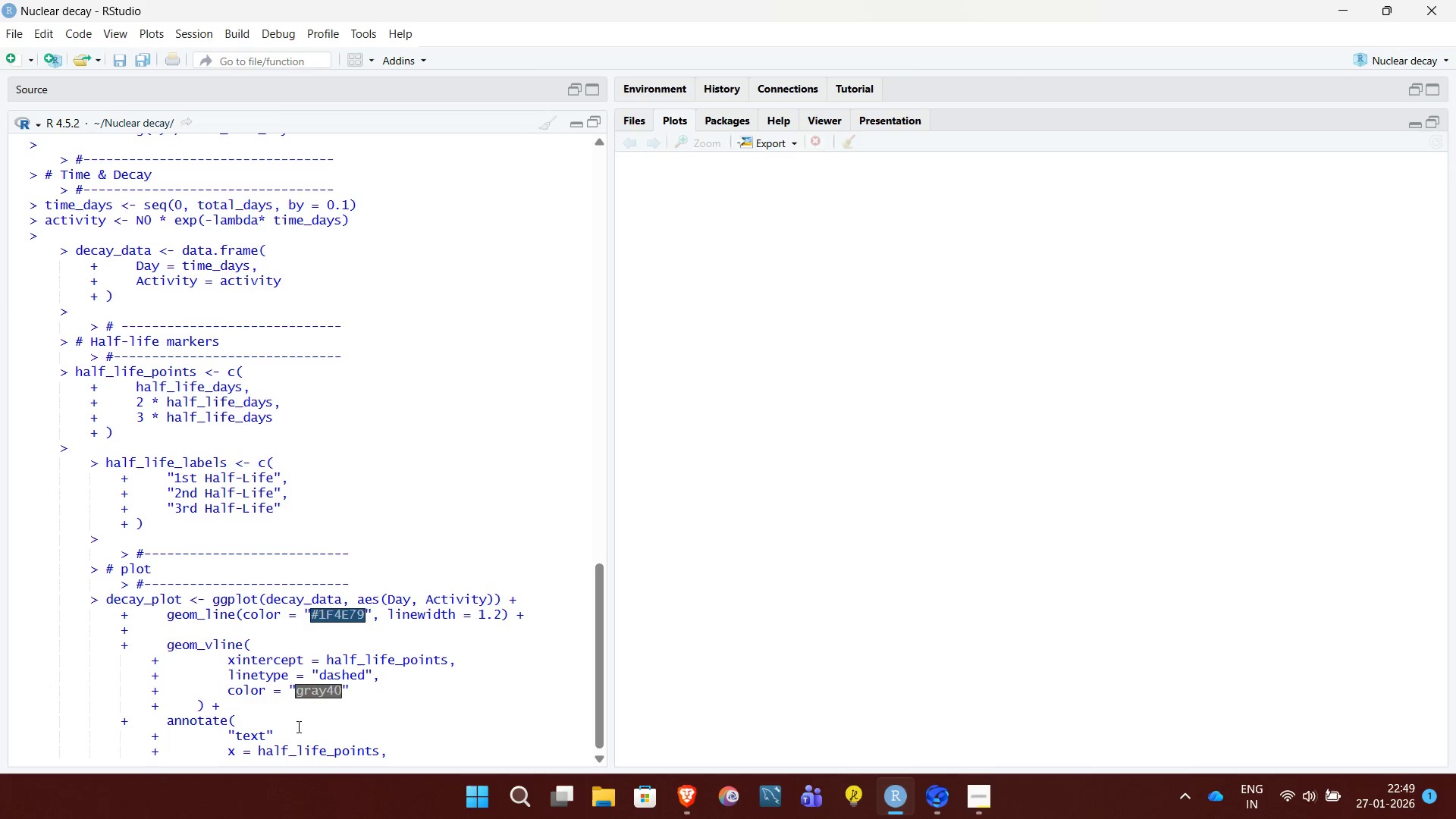 
left_click([296, 736])
 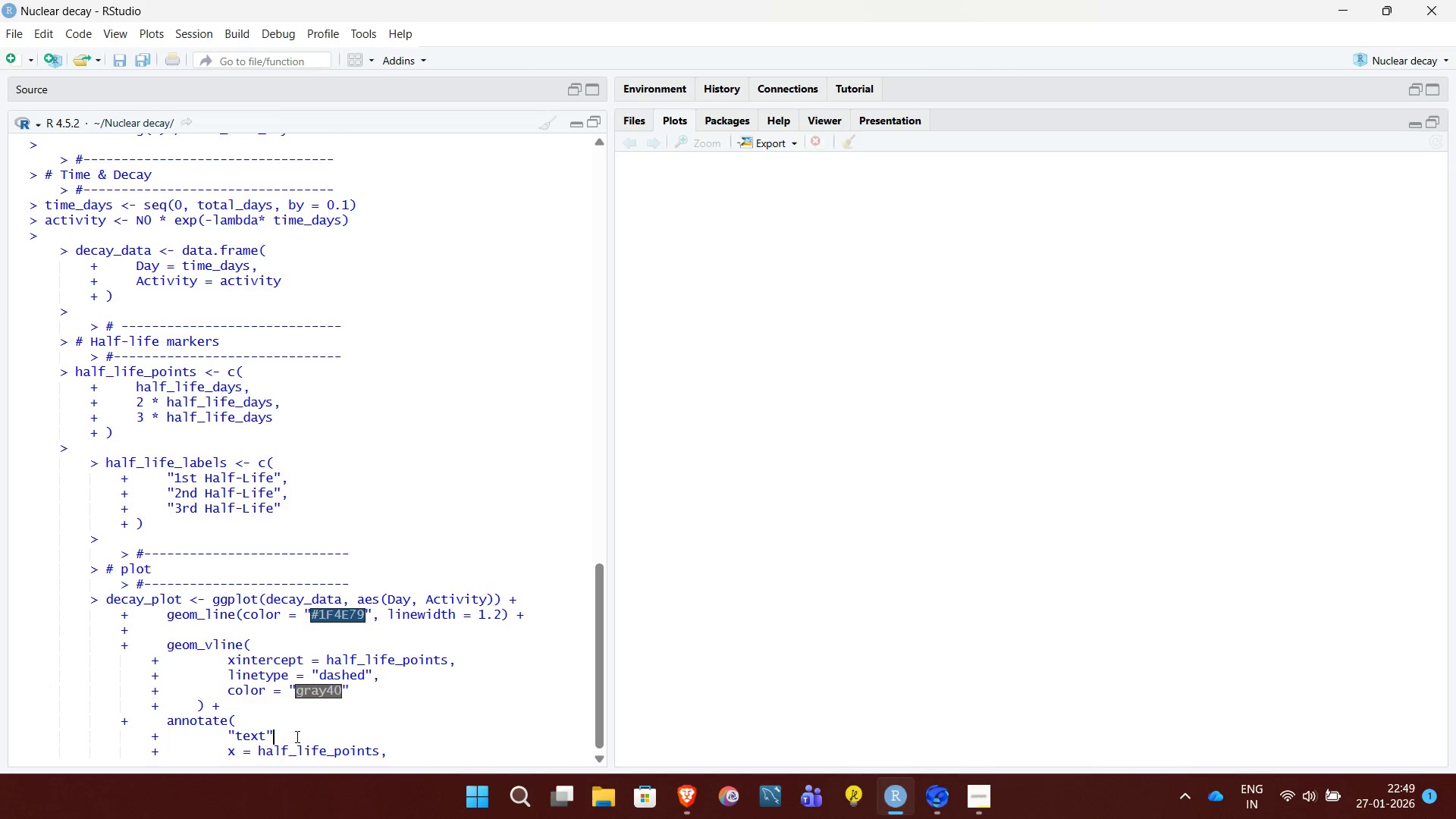 
key(Comma)
 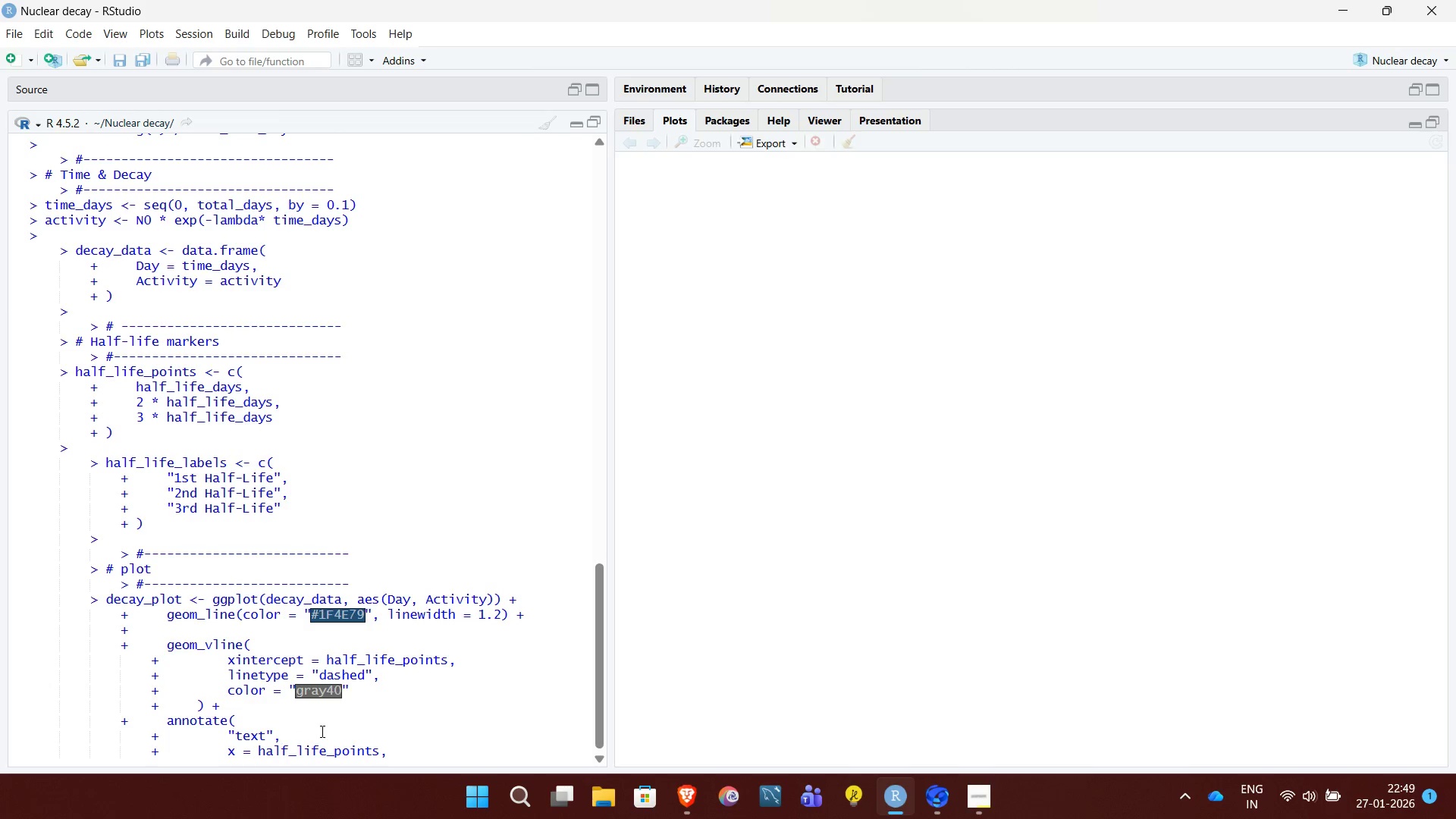 
key(Enter)
 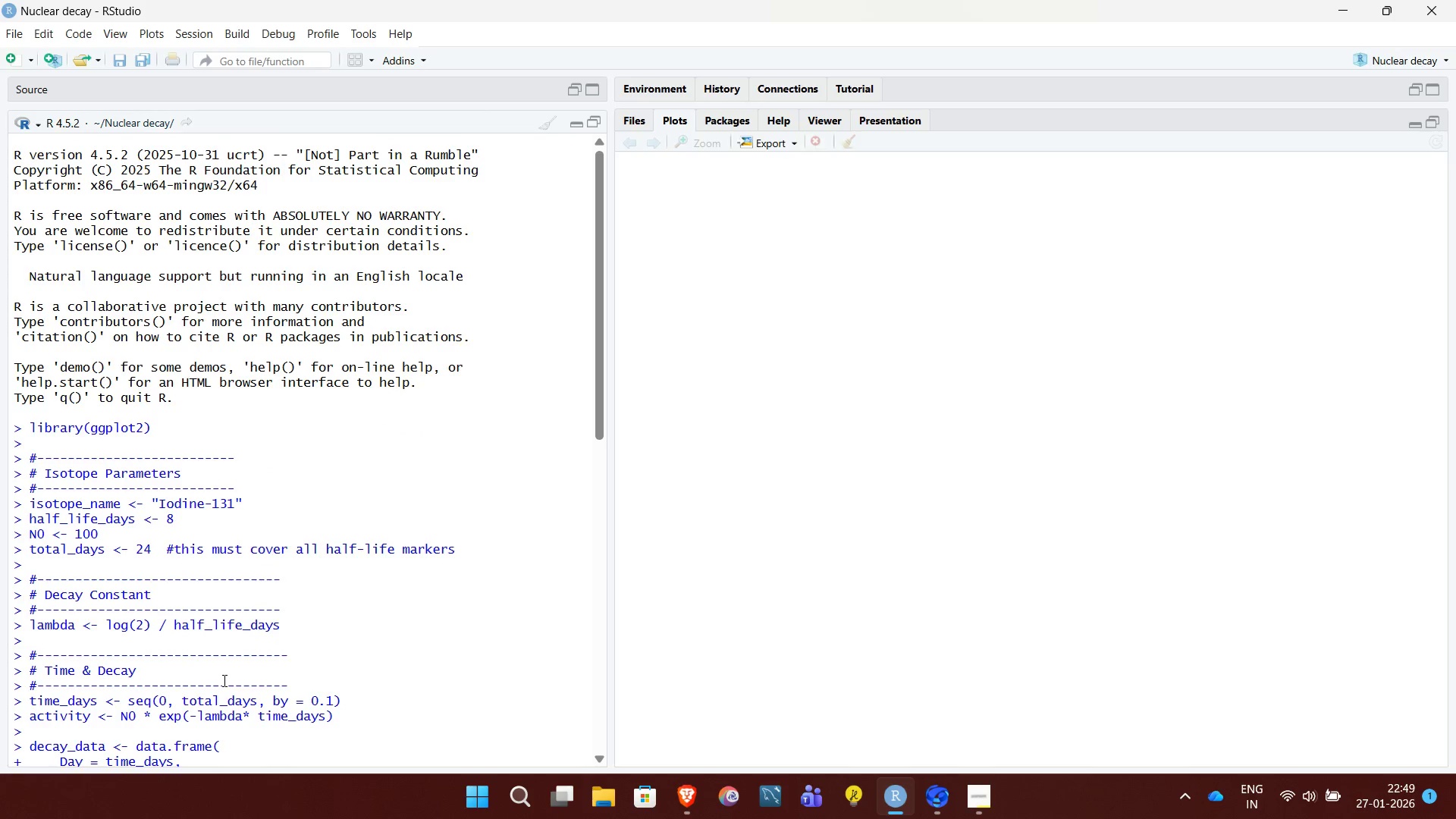 
wait(11.95)
 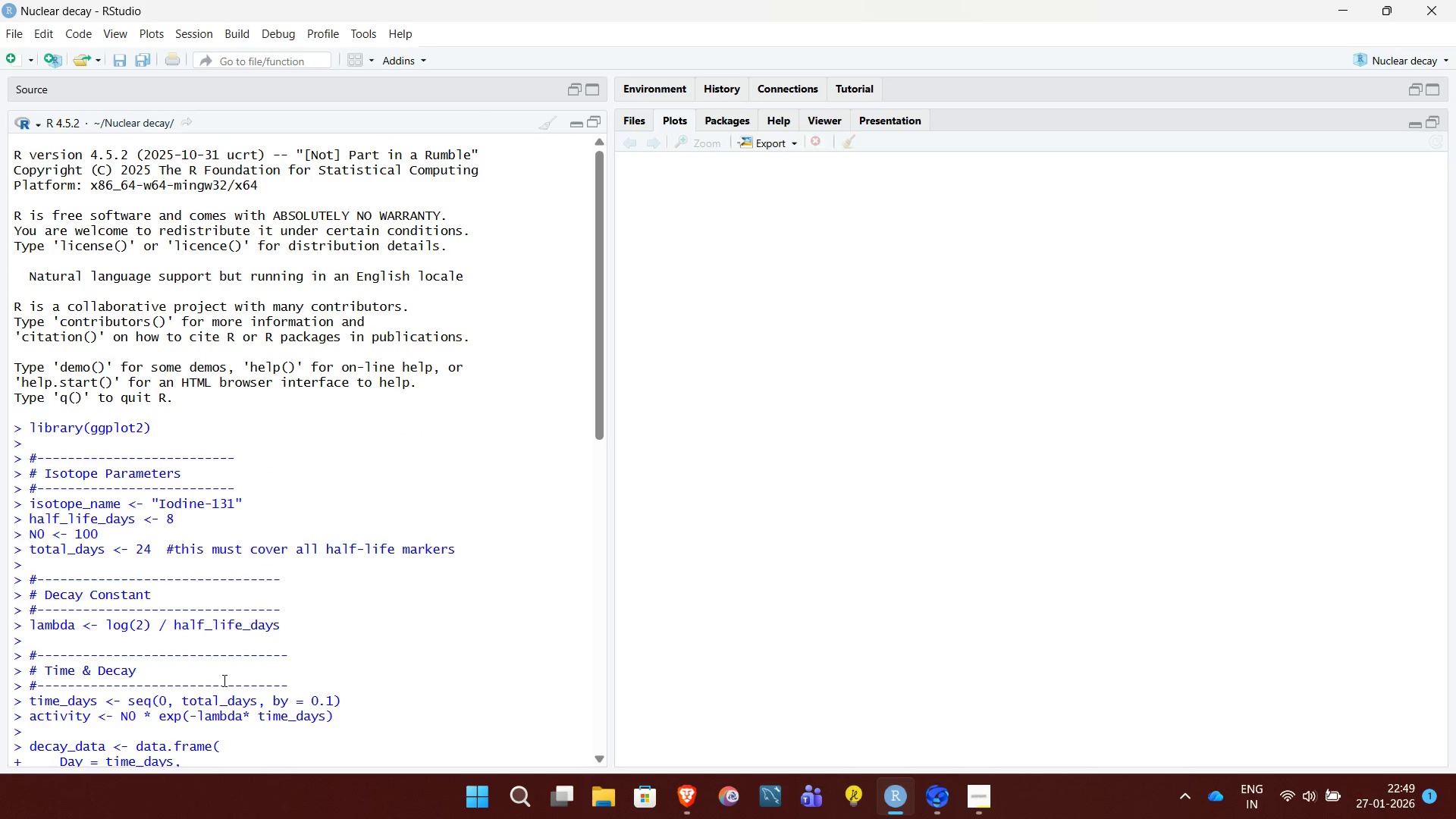 
left_click([10, 53])
 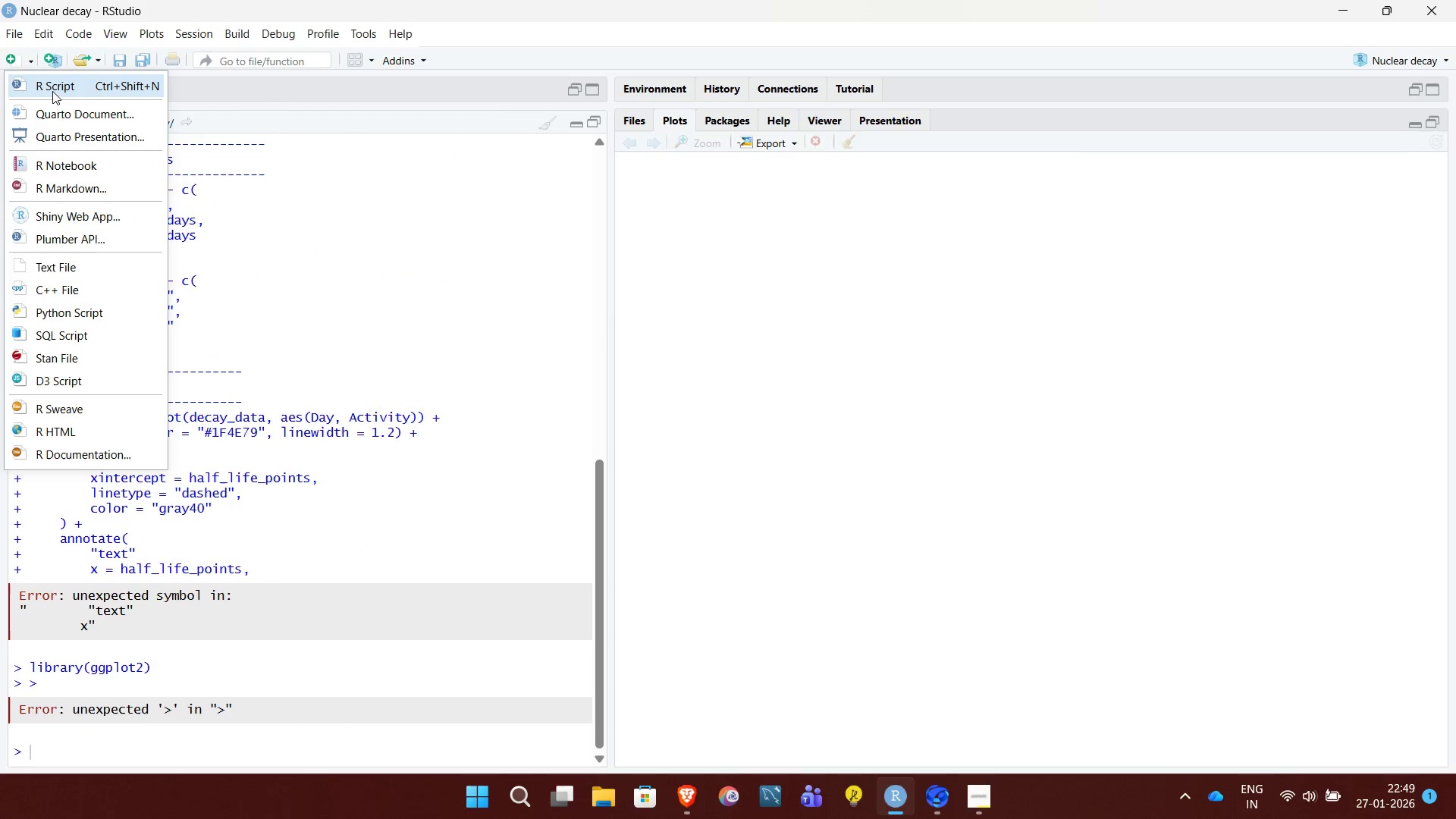 
left_click([53, 91])
 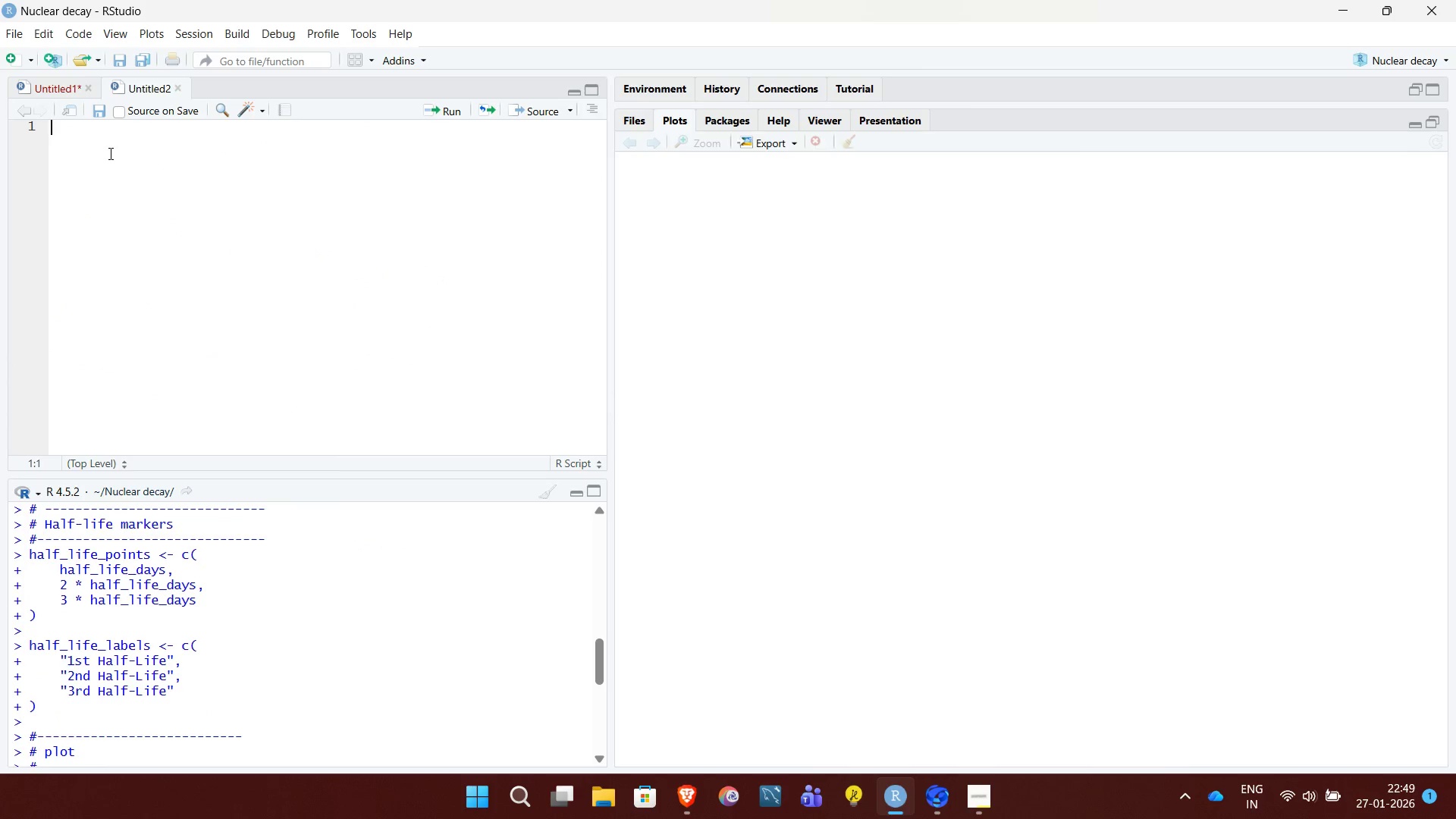 
key(Control+V)
 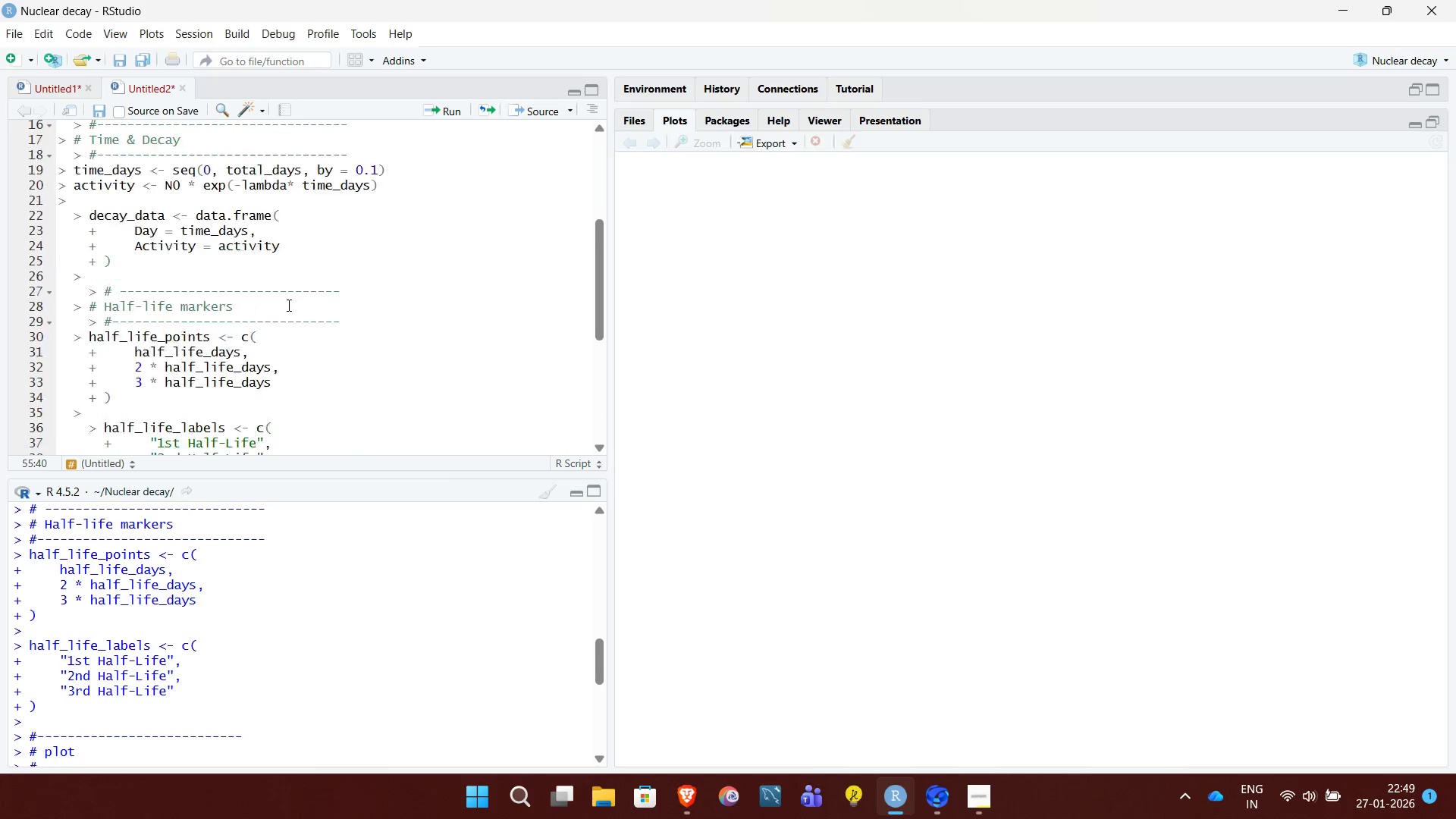 
wait(8.42)
 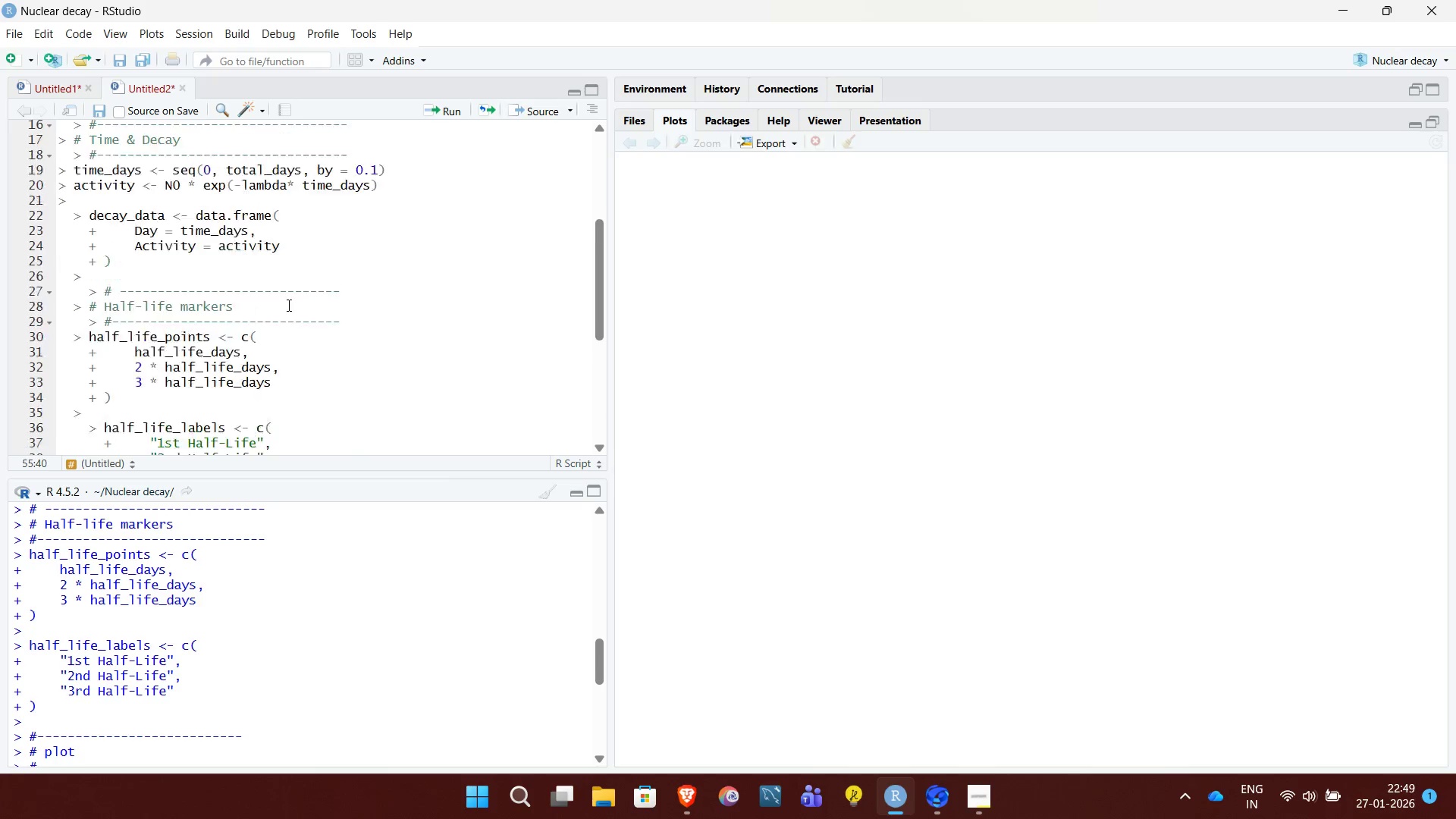 
key(Enter)
 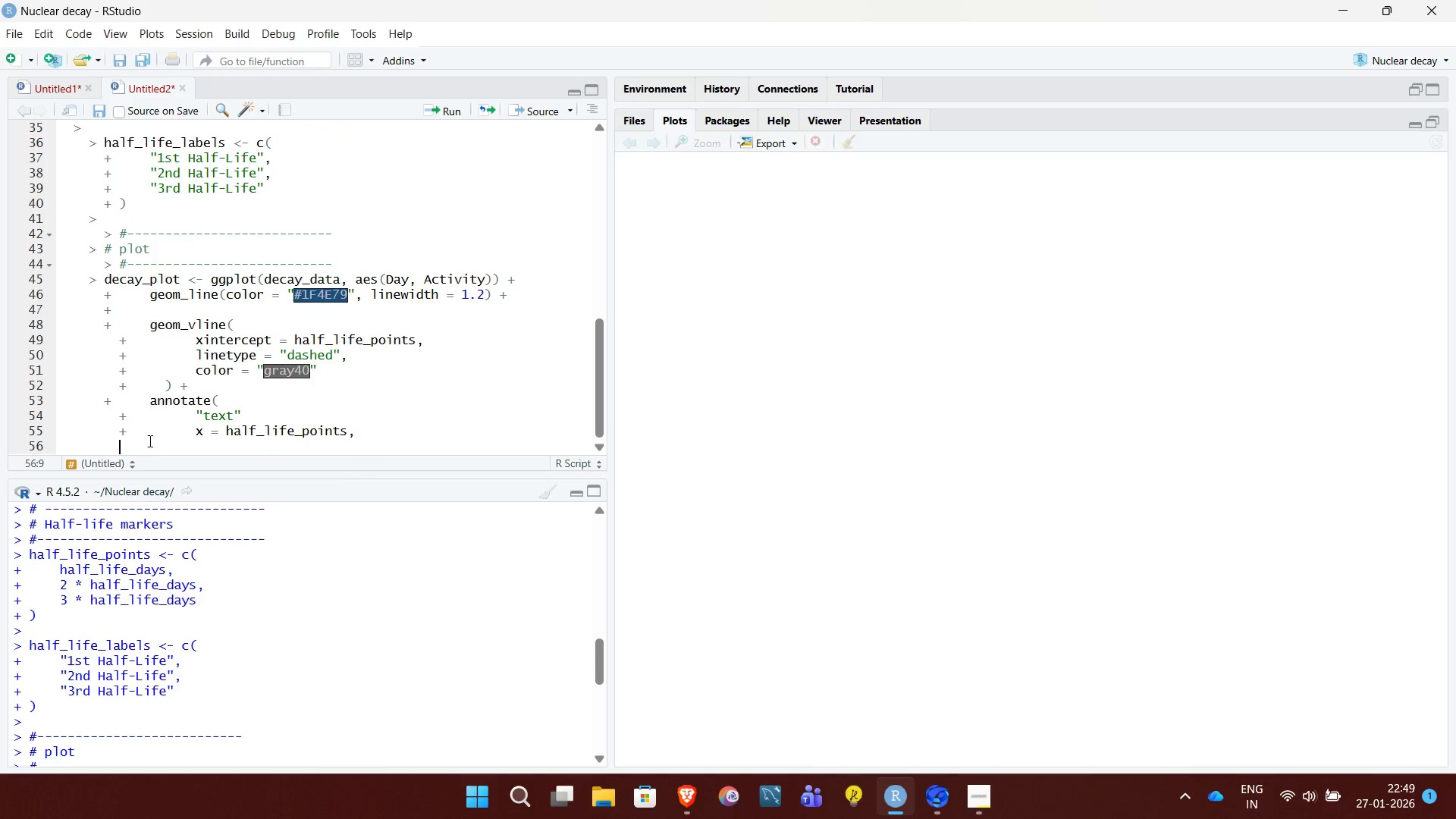 
left_click_drag(start_coordinate=[150, 429], to_coordinate=[67, 3])
 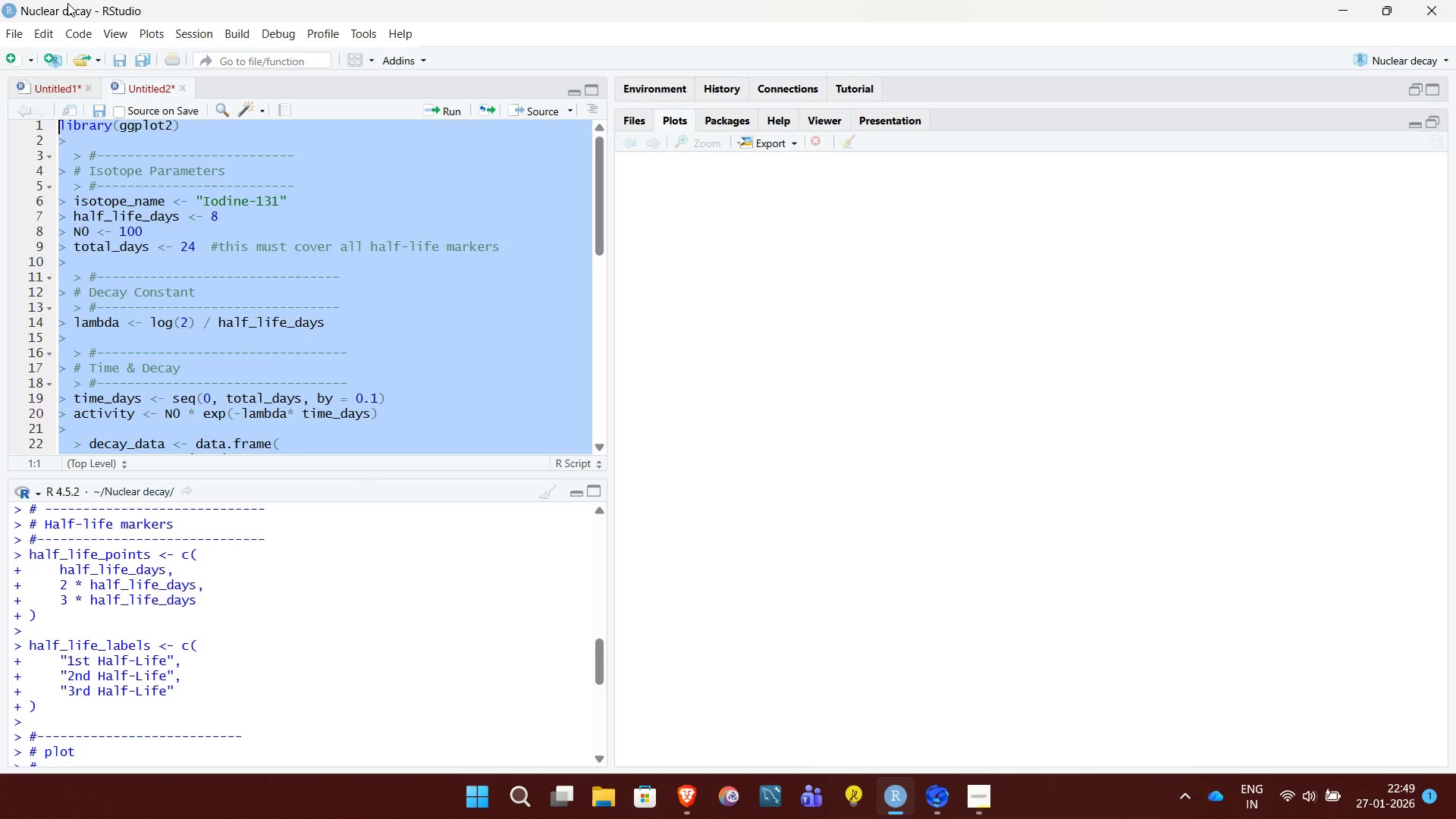 
key(Delete)
 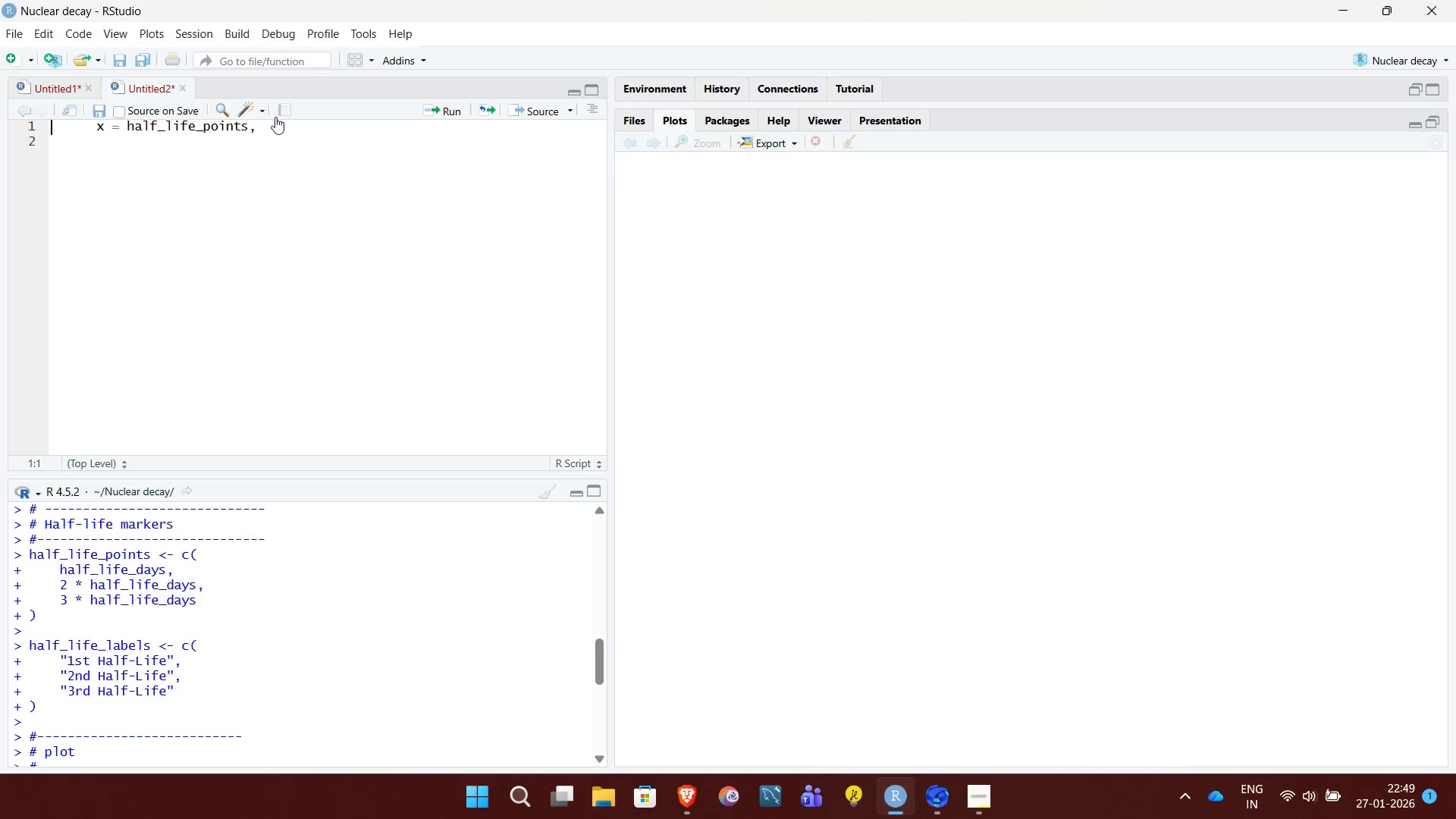 
left_click_drag(start_coordinate=[277, 129], to_coordinate=[51, 127])
 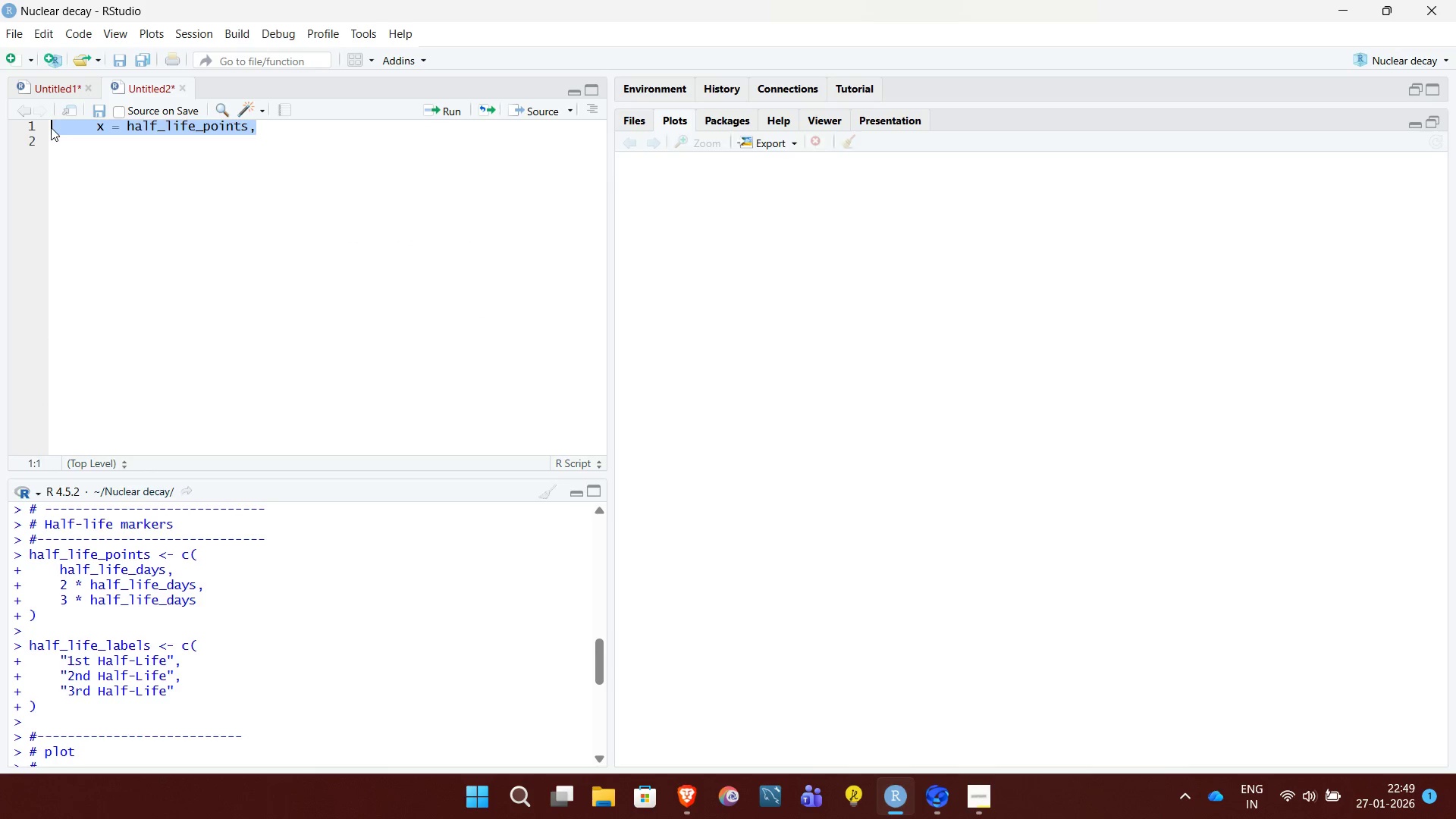 
key(Delete)
 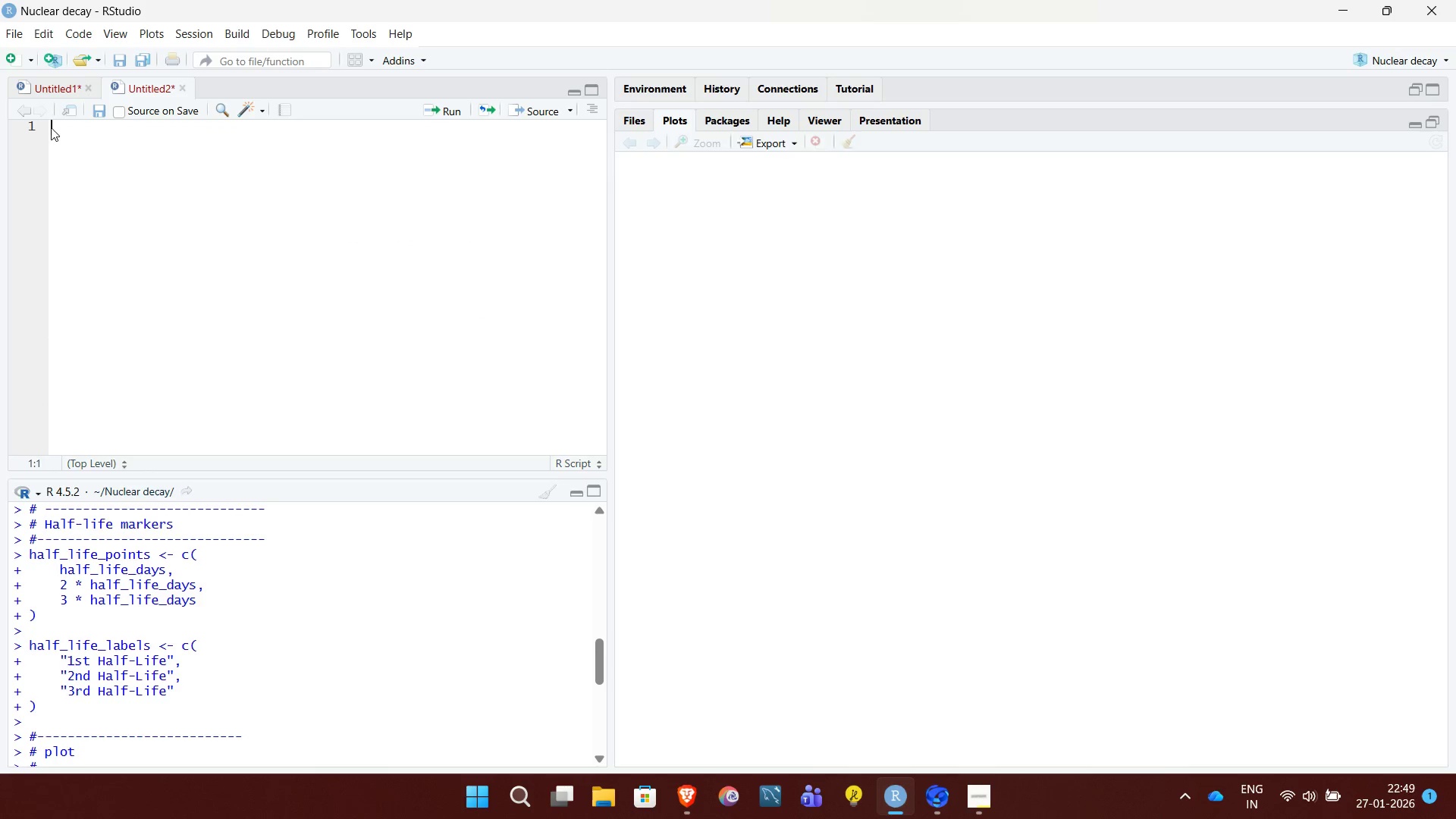 
key(Delete)
 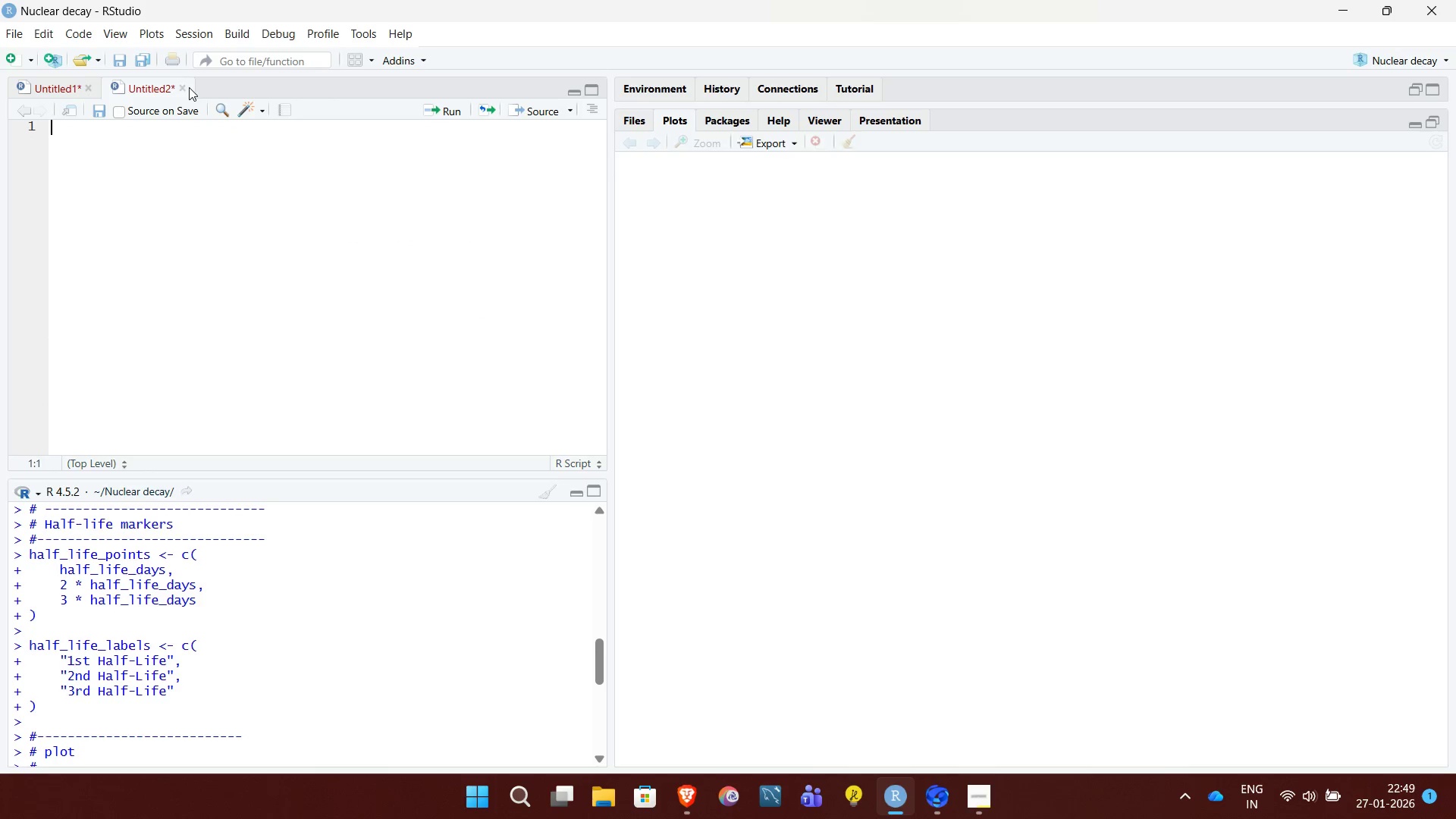 
left_click([187, 88])
 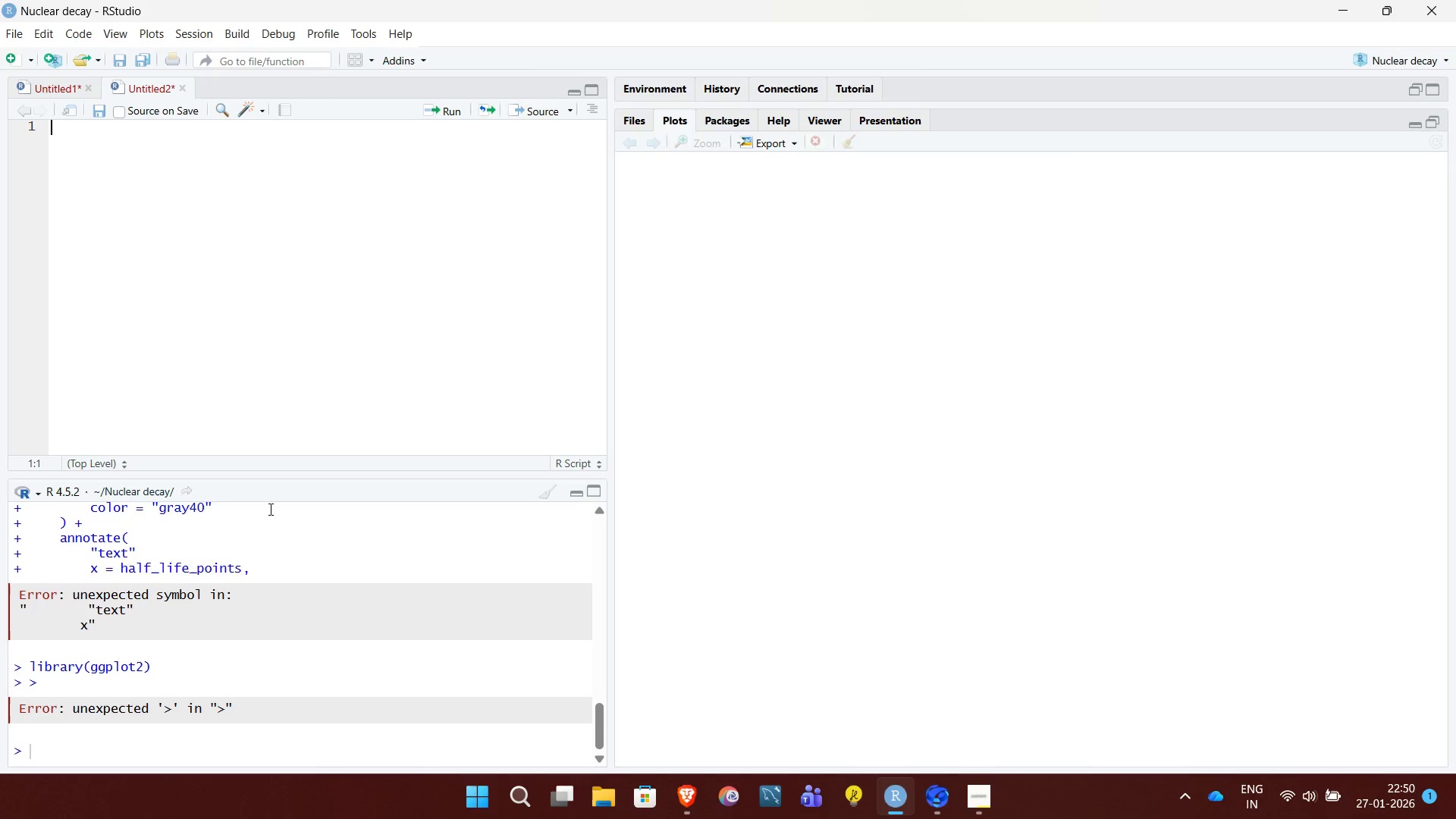 
wait(22.58)
 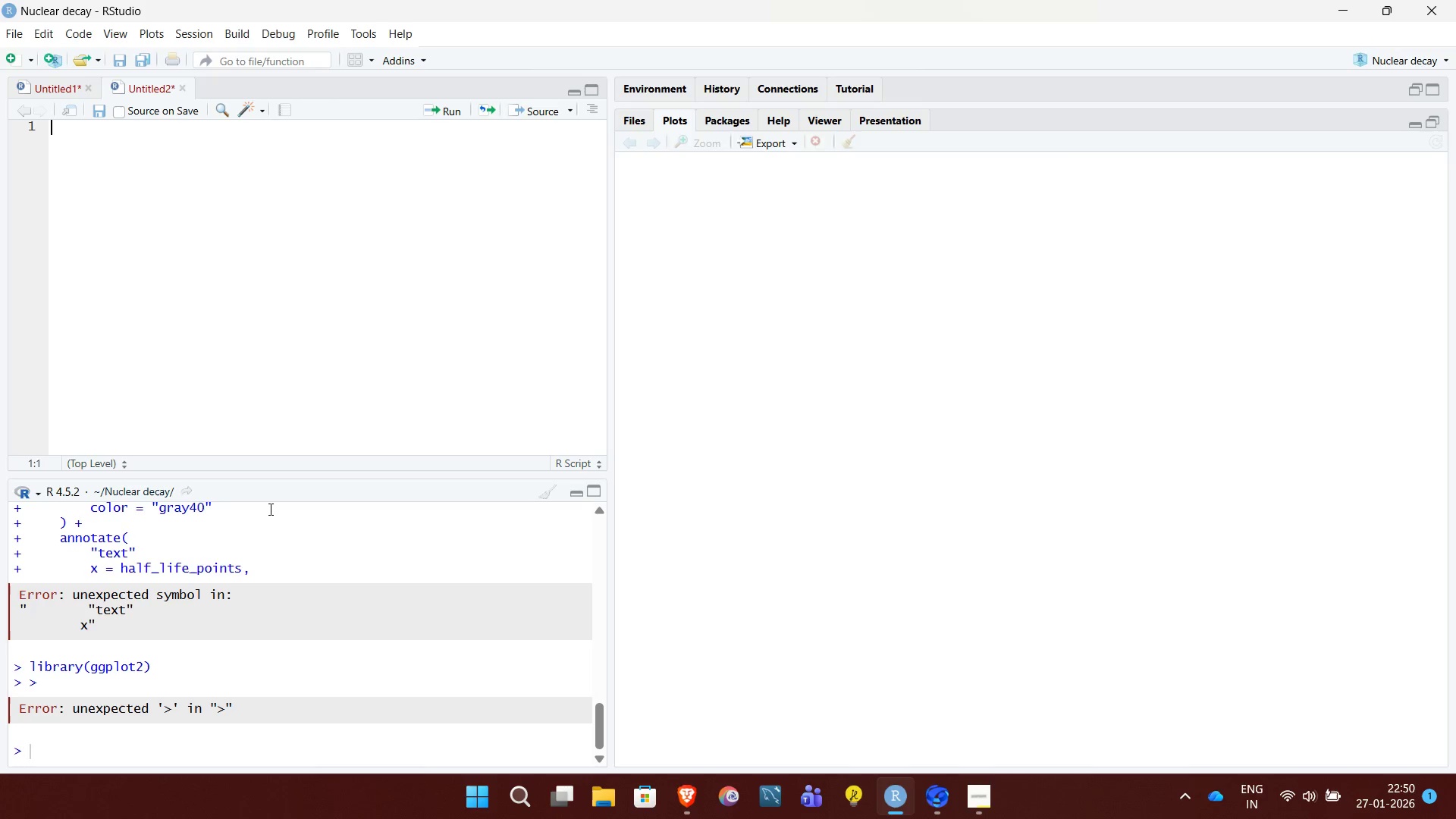 
left_click([739, 85])
 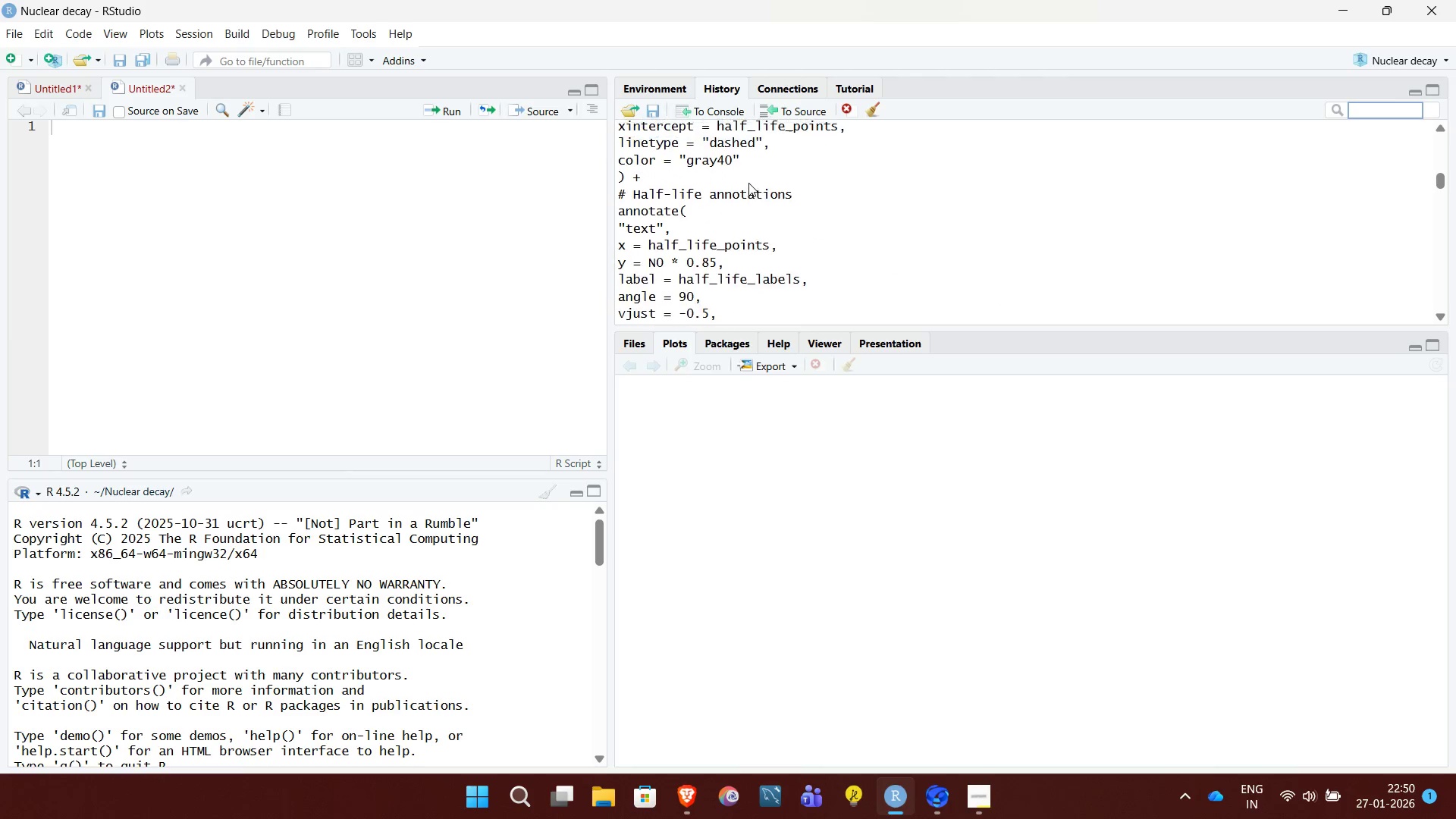 
wait(14.48)
 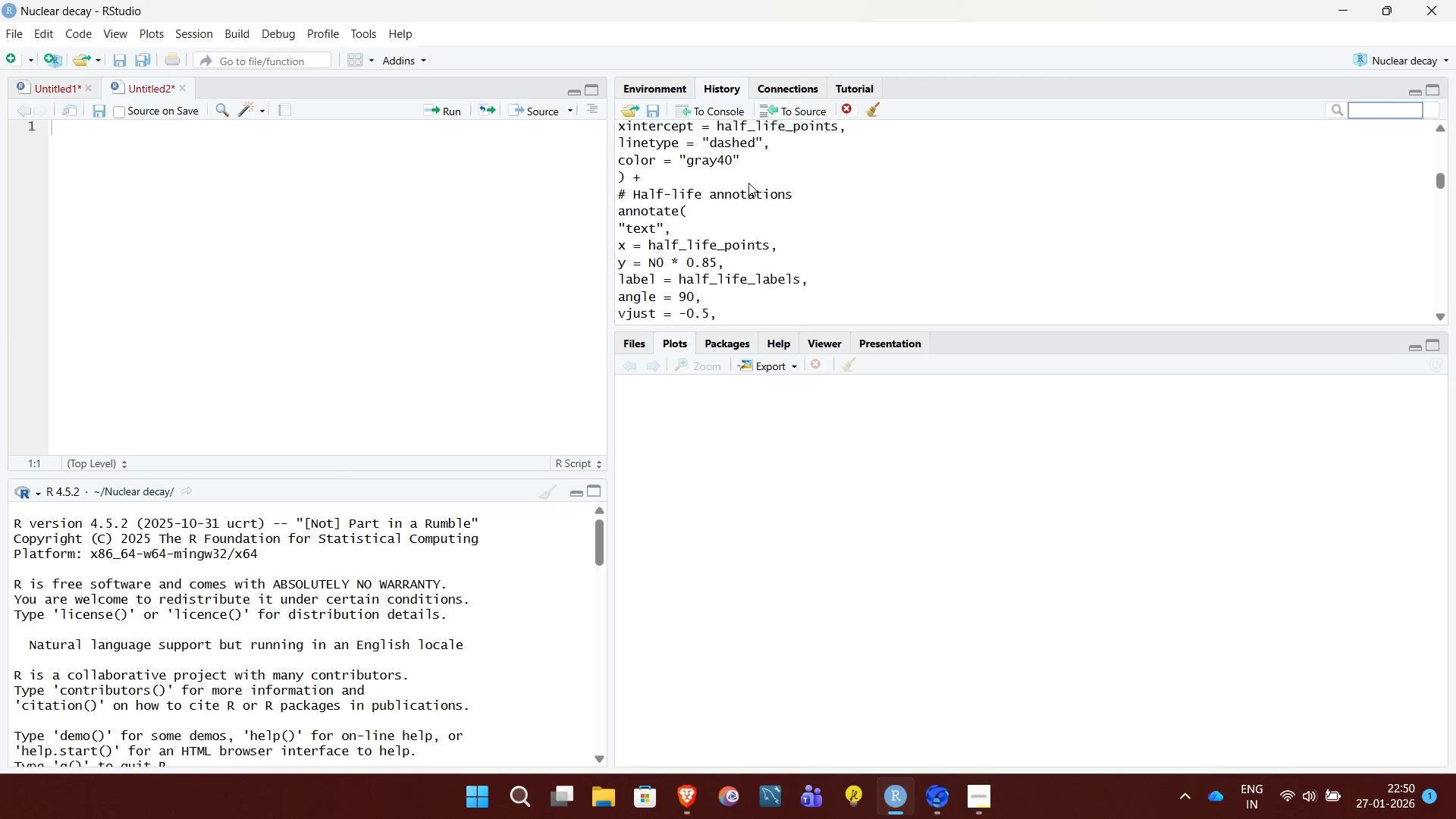 
left_click_drag(start_coordinate=[634, 140], to_coordinate=[665, 157])
 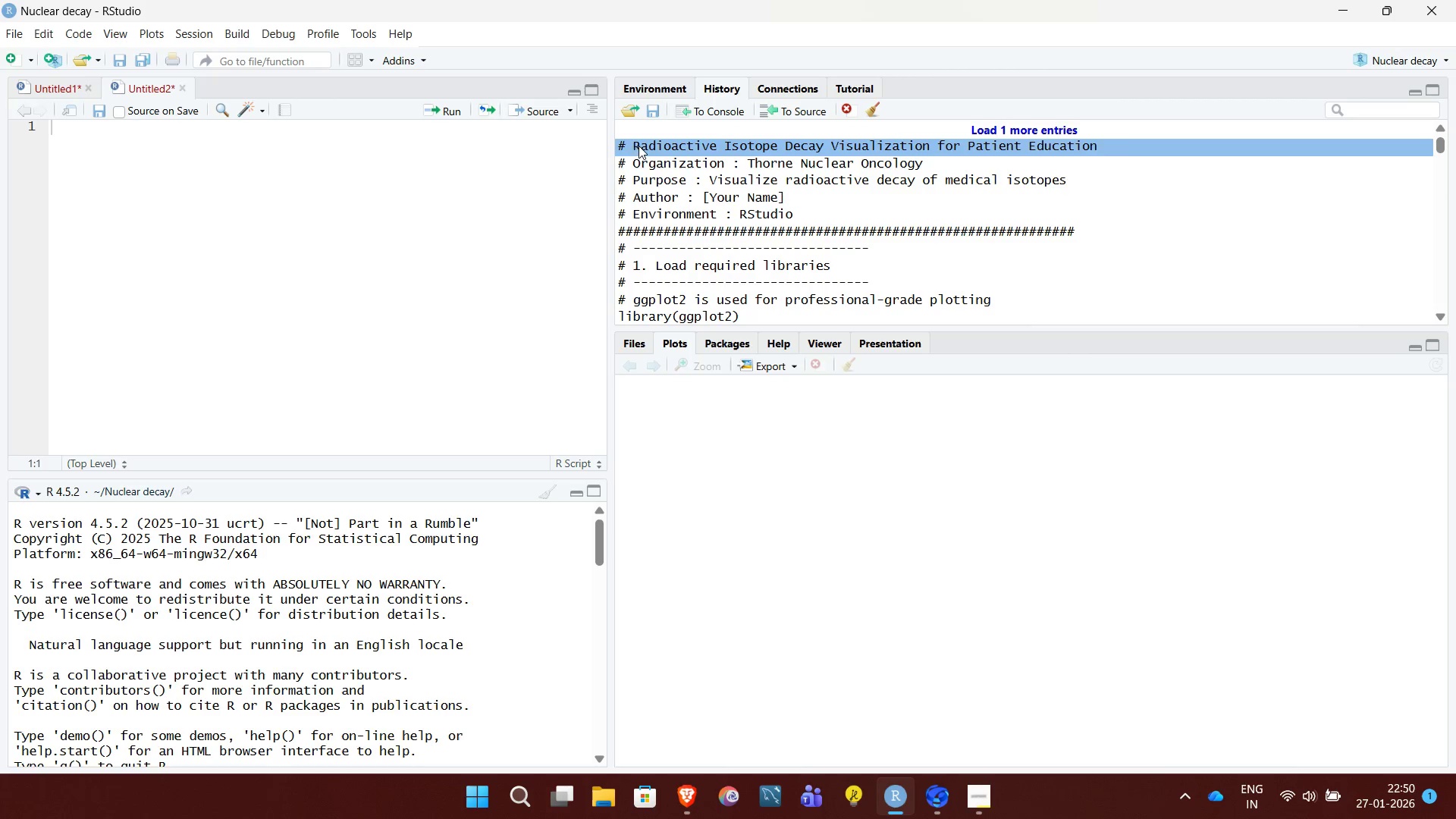 
left_click([632, 143])
 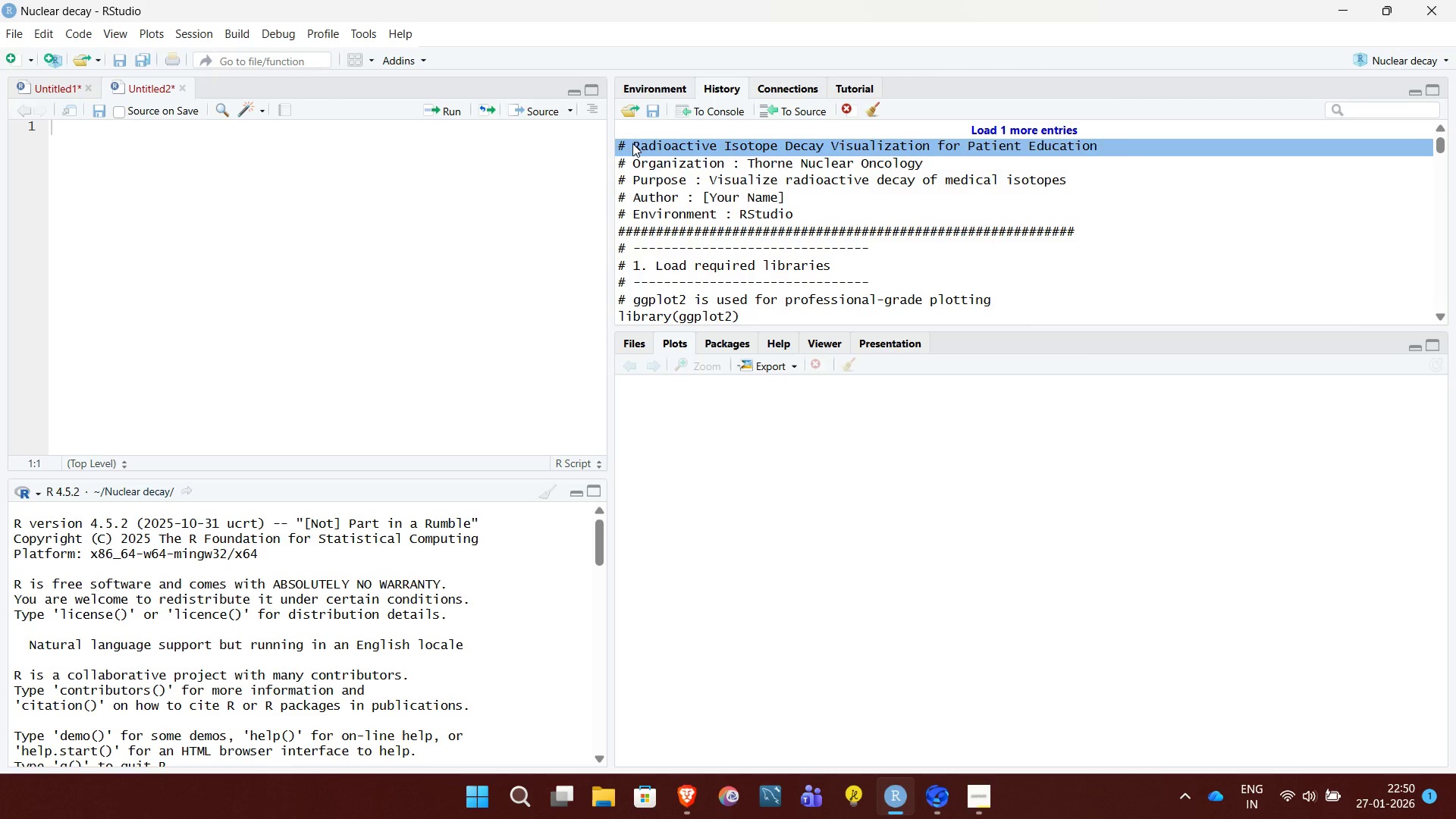 
left_click_drag(start_coordinate=[632, 143], to_coordinate=[661, 222])
 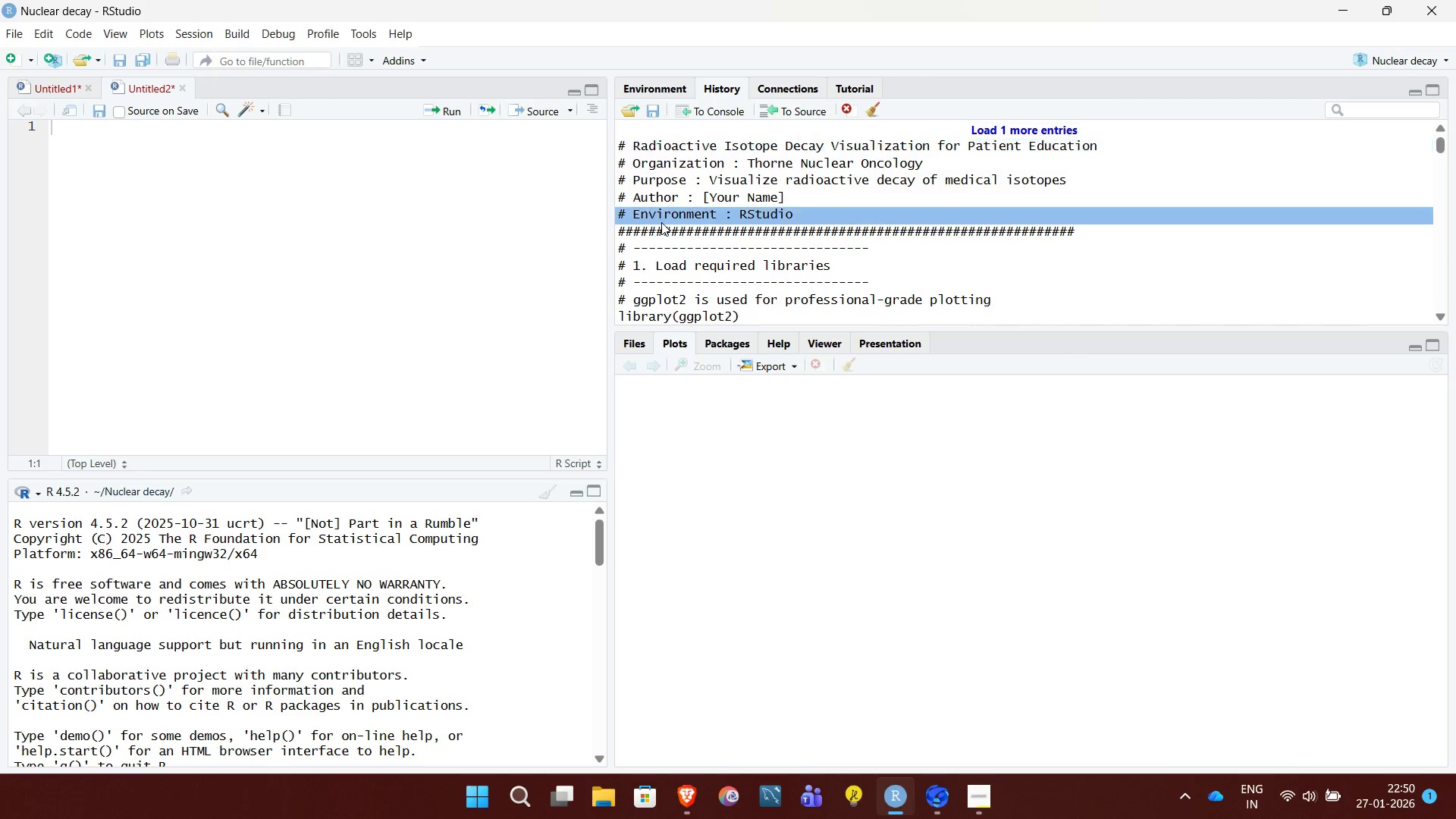 
left_click([661, 222])
 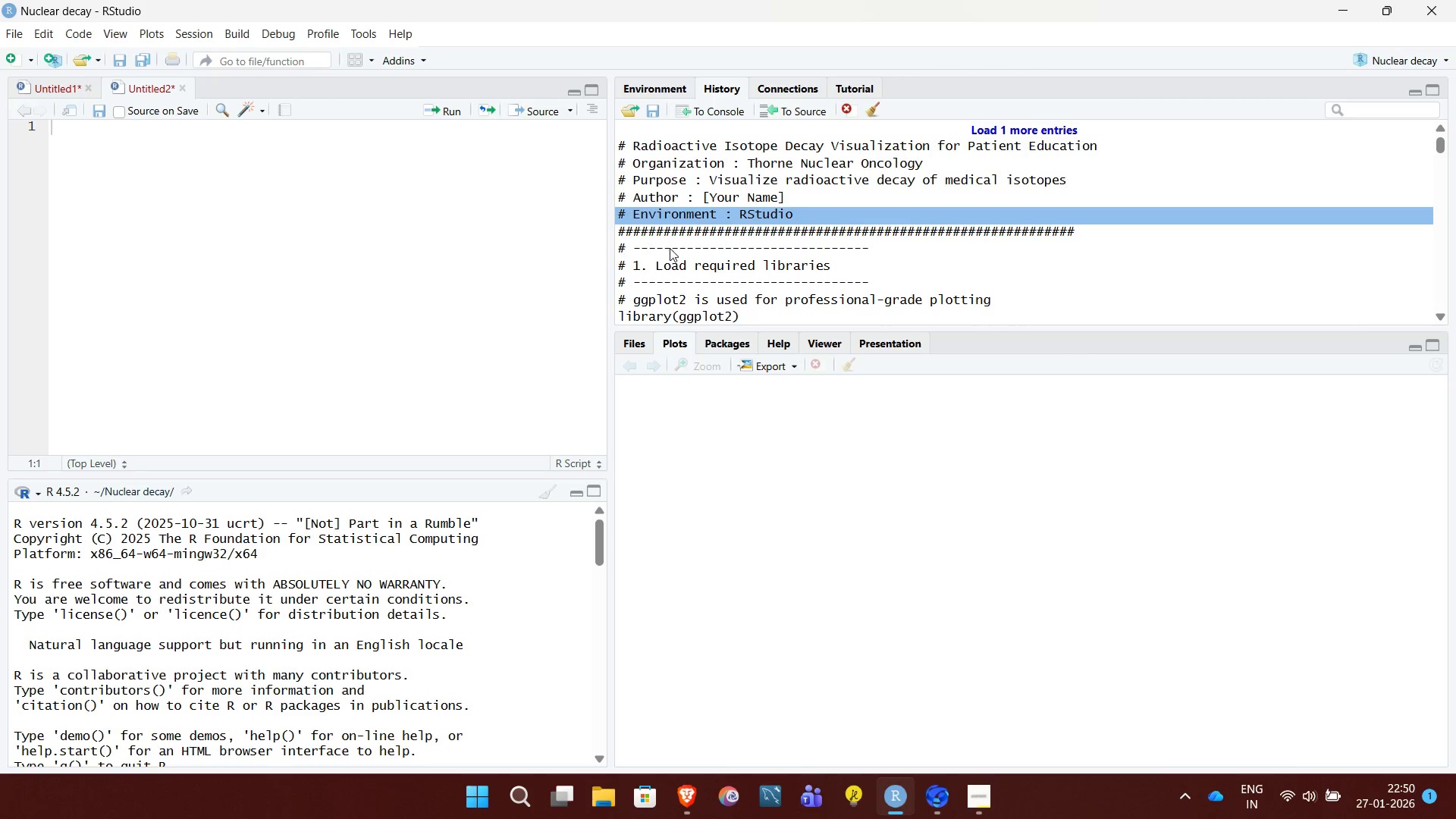 
left_click([670, 249])
 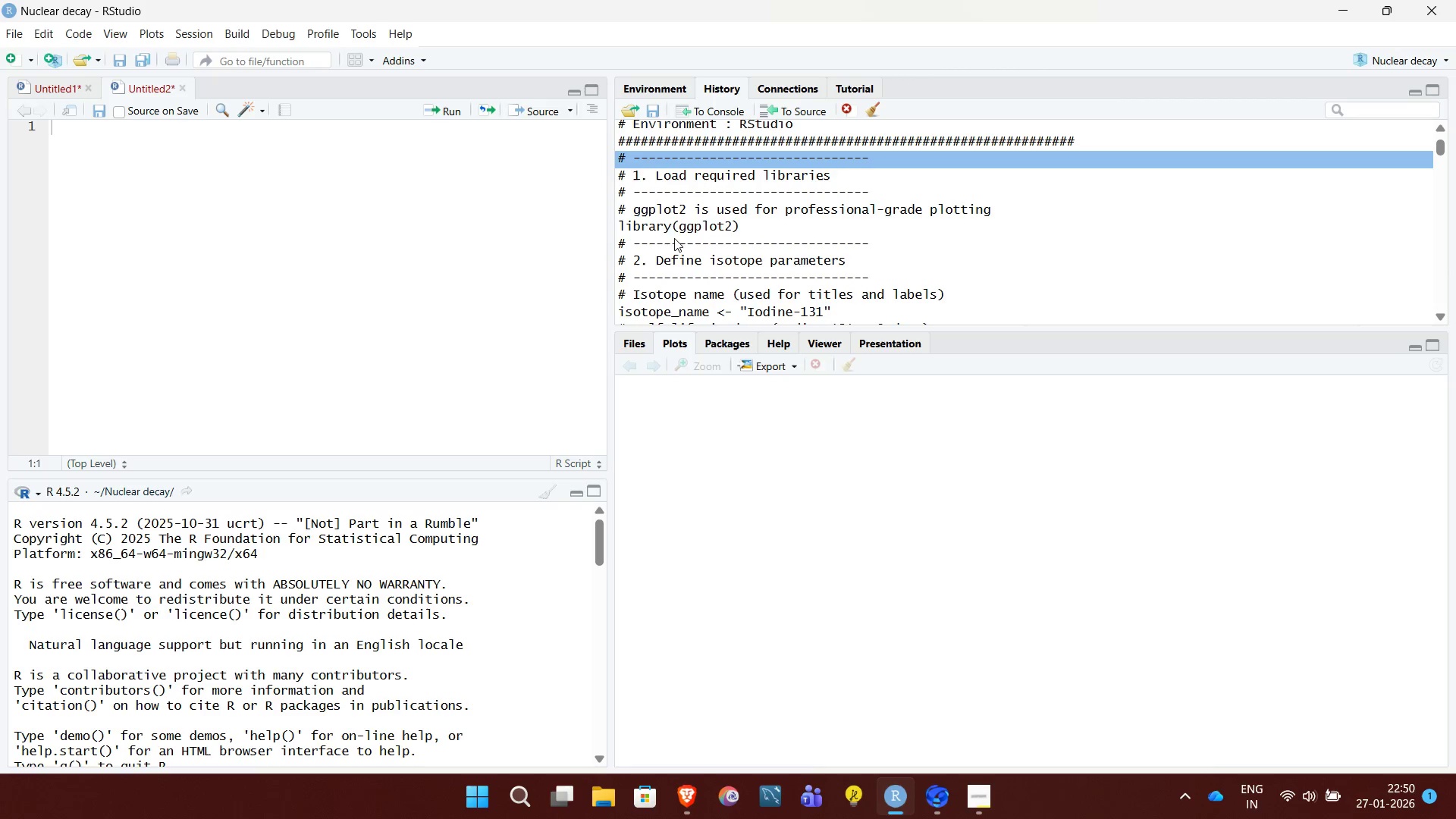 
left_click([676, 232])
 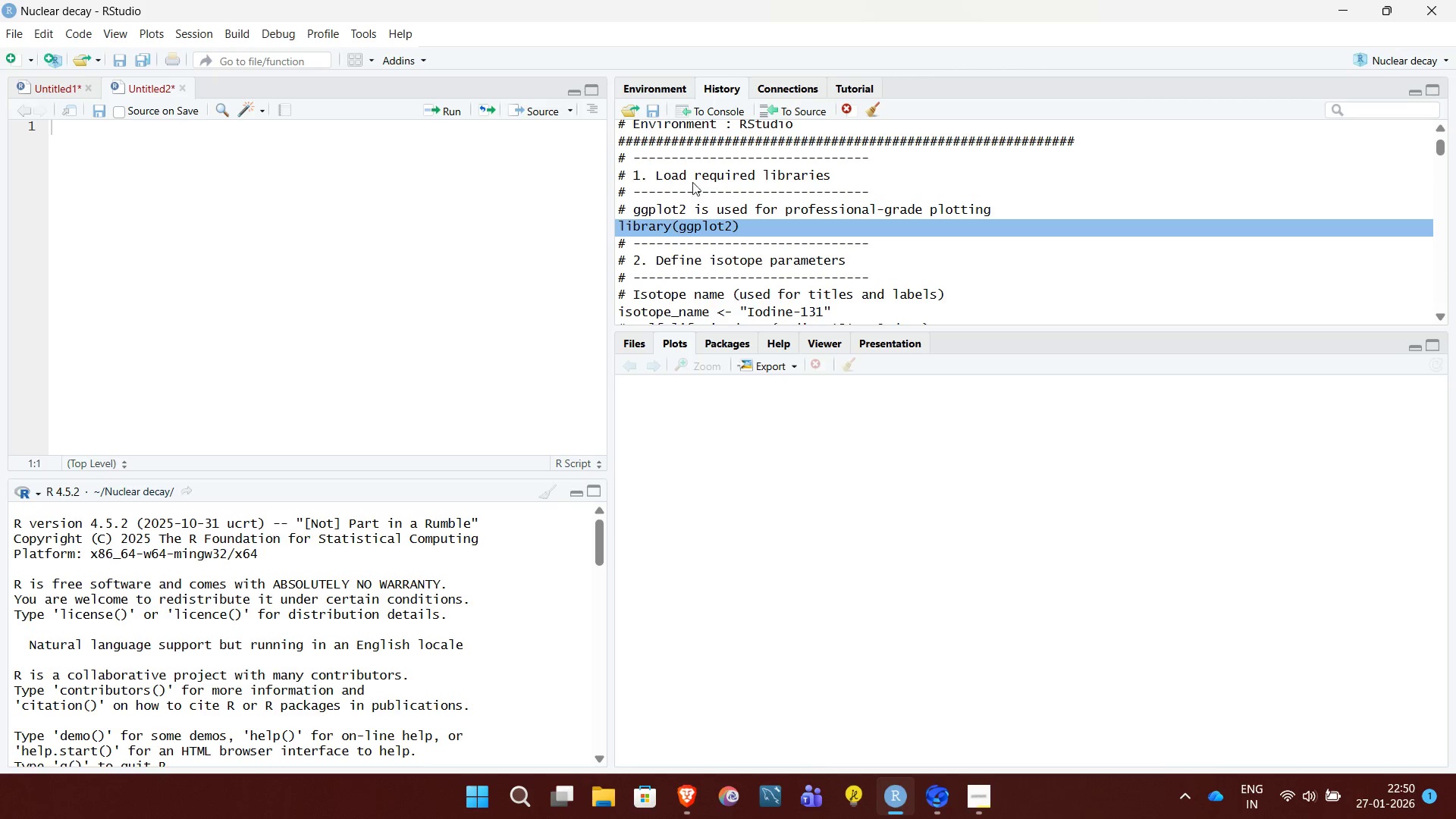 
left_click_drag(start_coordinate=[646, 153], to_coordinate=[804, 269])
 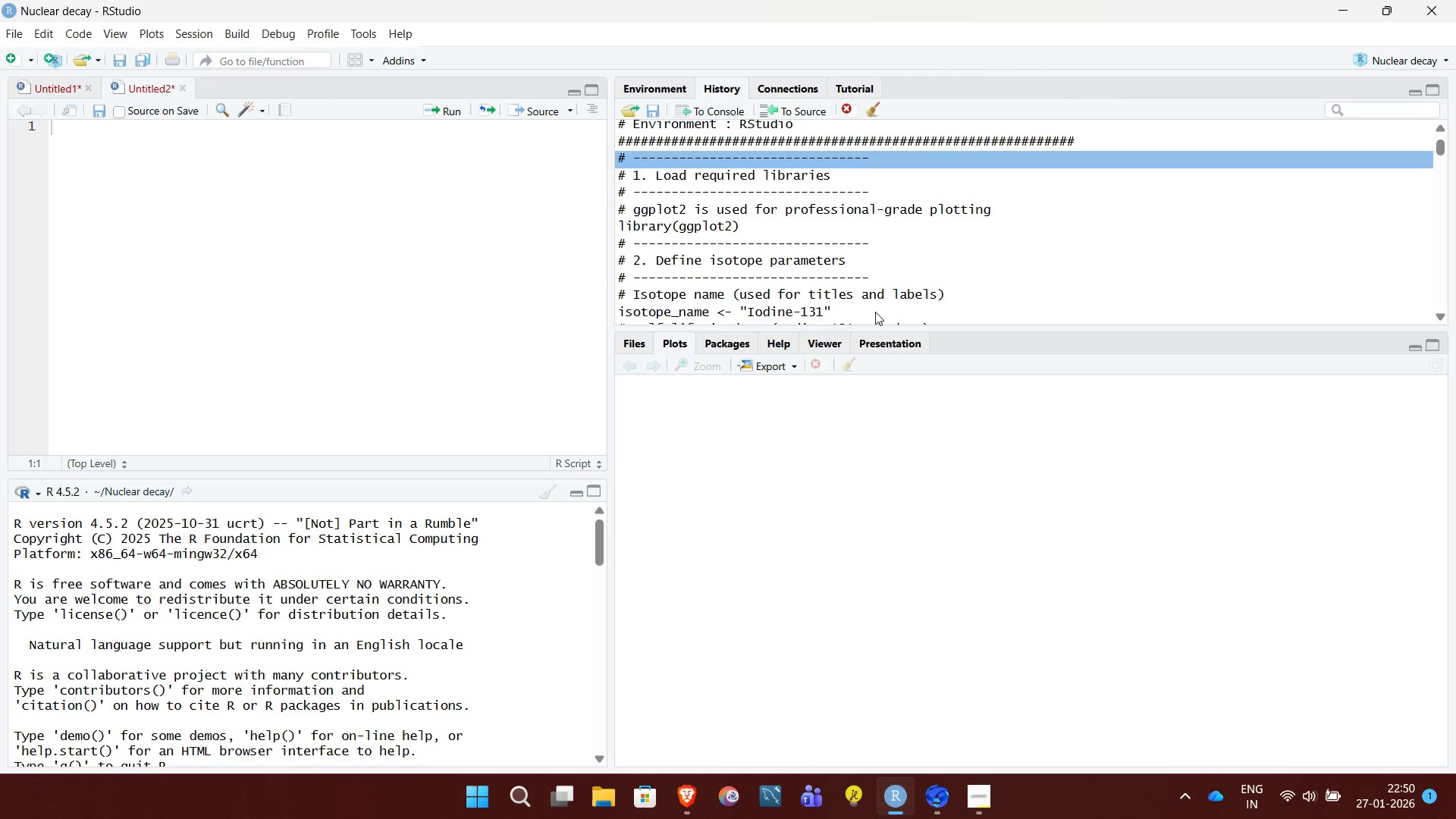 
left_click_drag(start_coordinate=[875, 312], to_coordinate=[769, 238])
 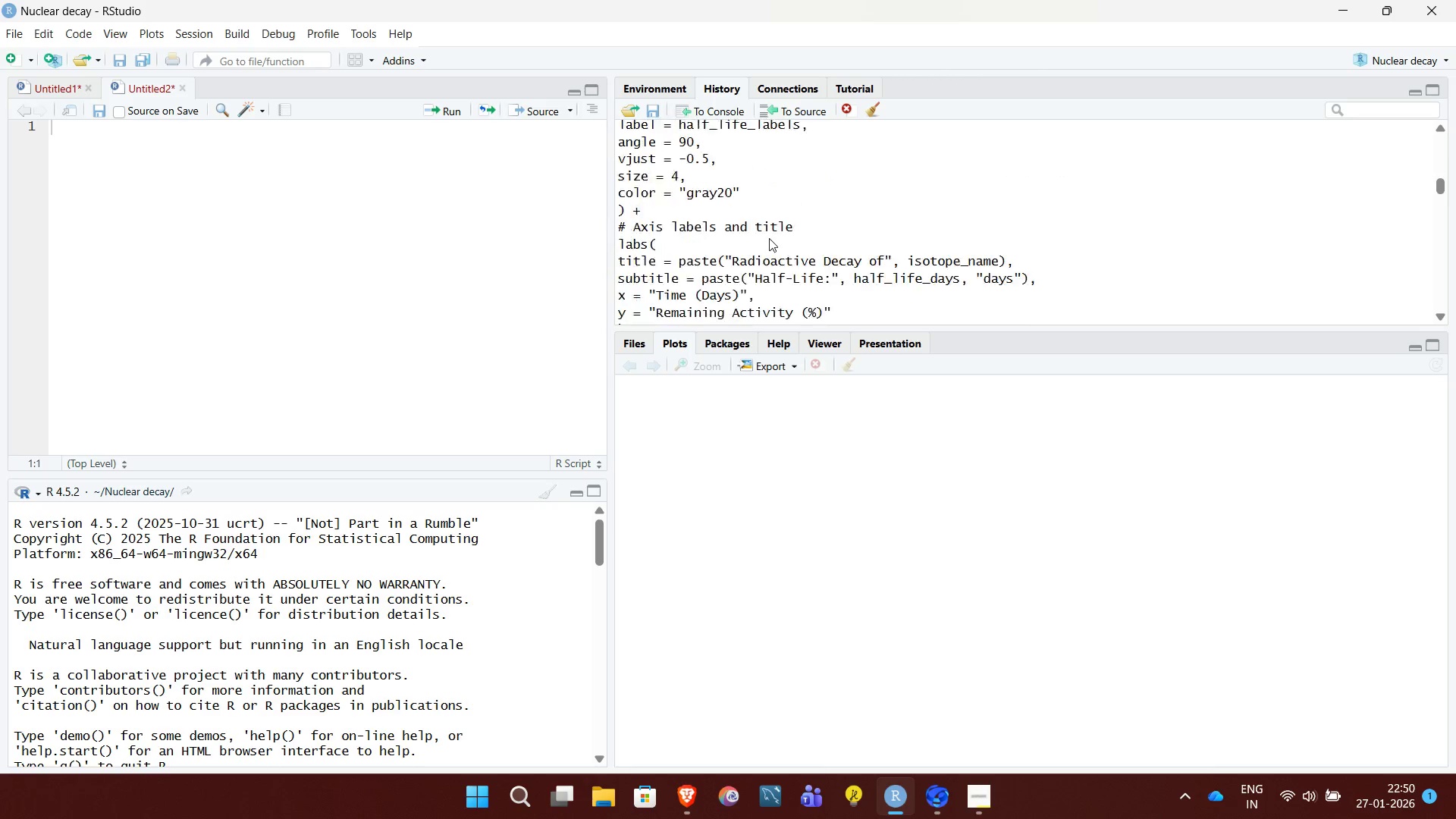 
wait(8.78)
 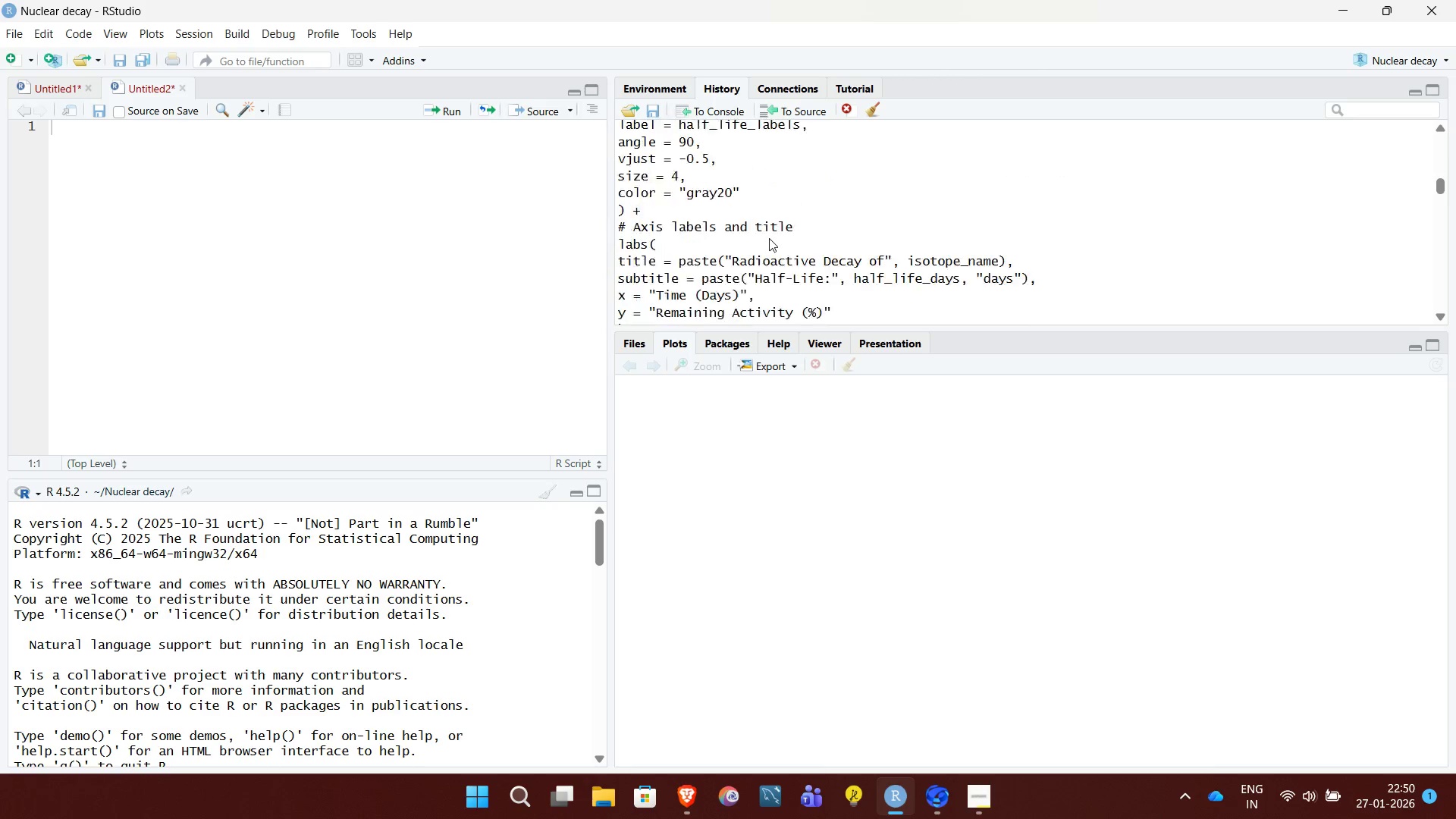 
left_click_drag(start_coordinate=[620, 179], to_coordinate=[757, 331])
 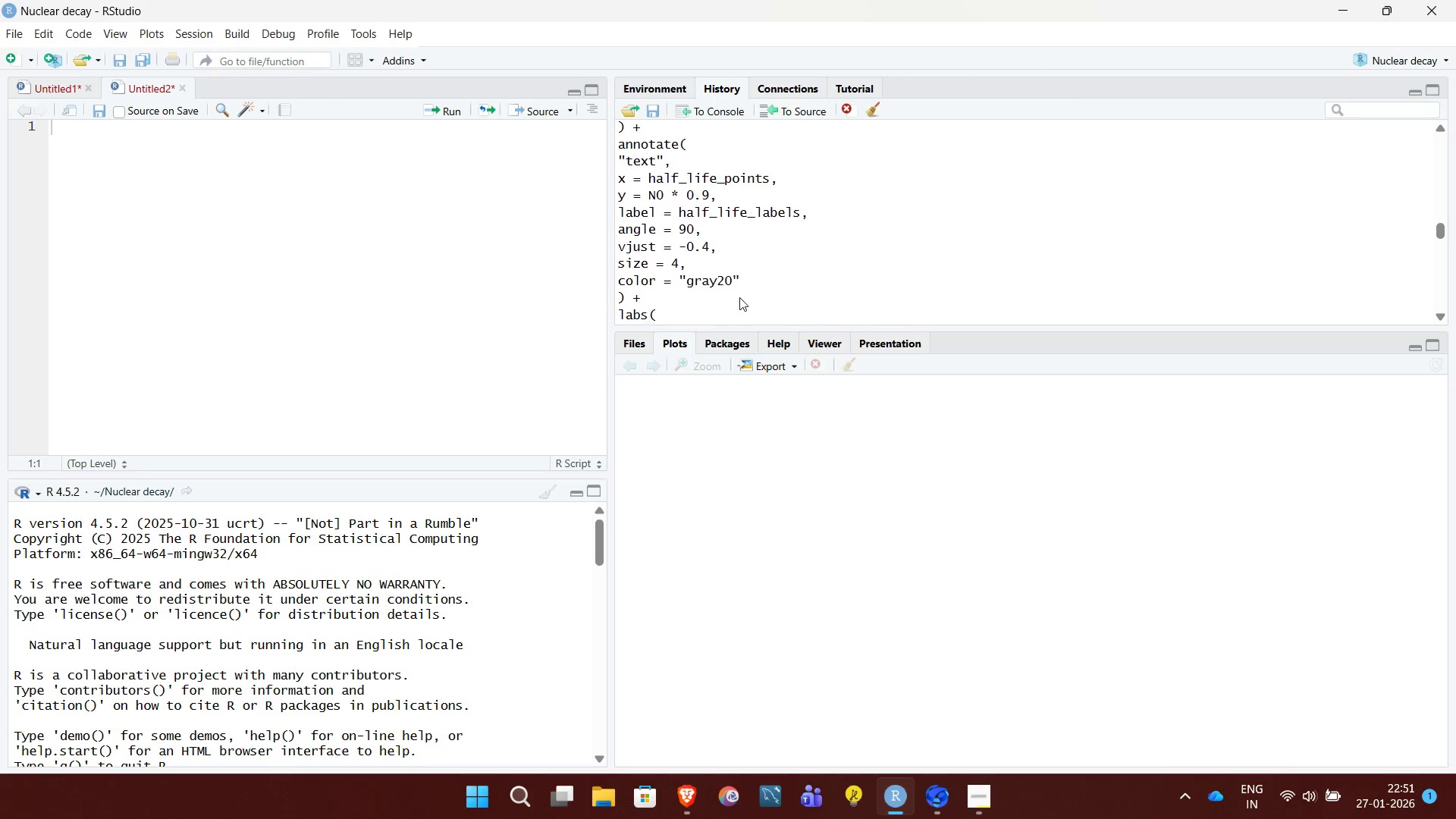 
wait(12.17)
 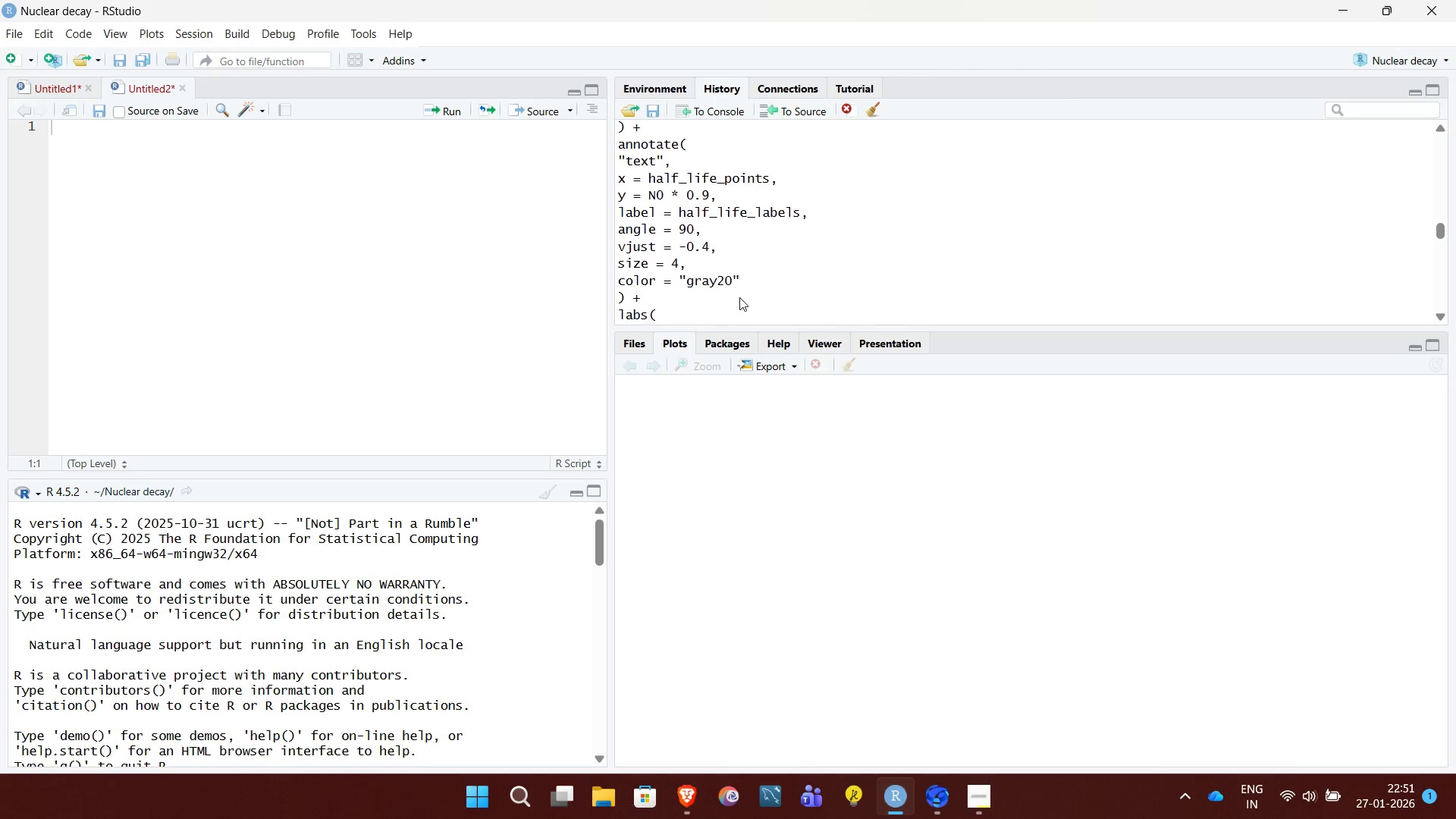 
left_click([89, 88])
 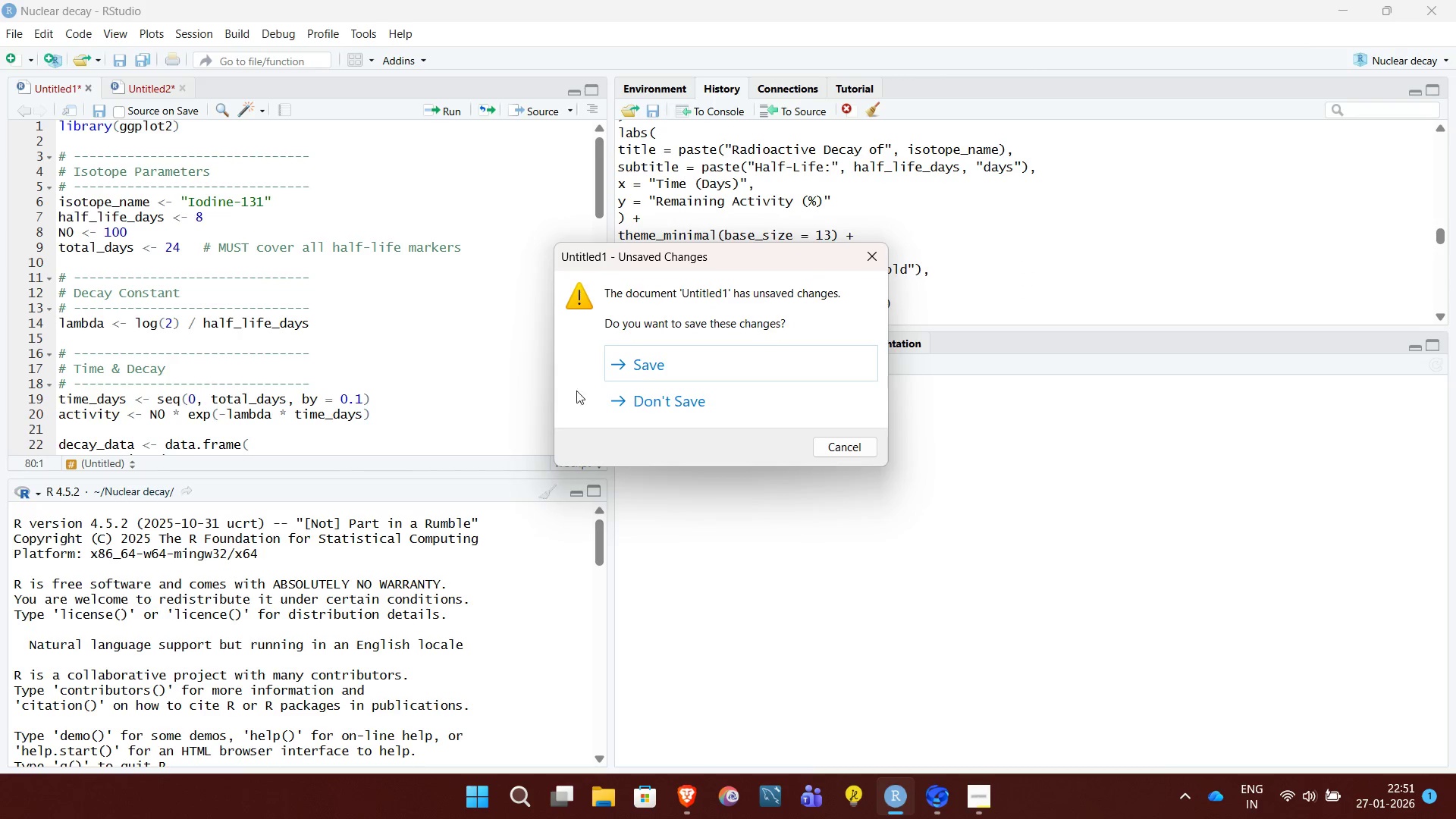 
left_click([664, 405])
 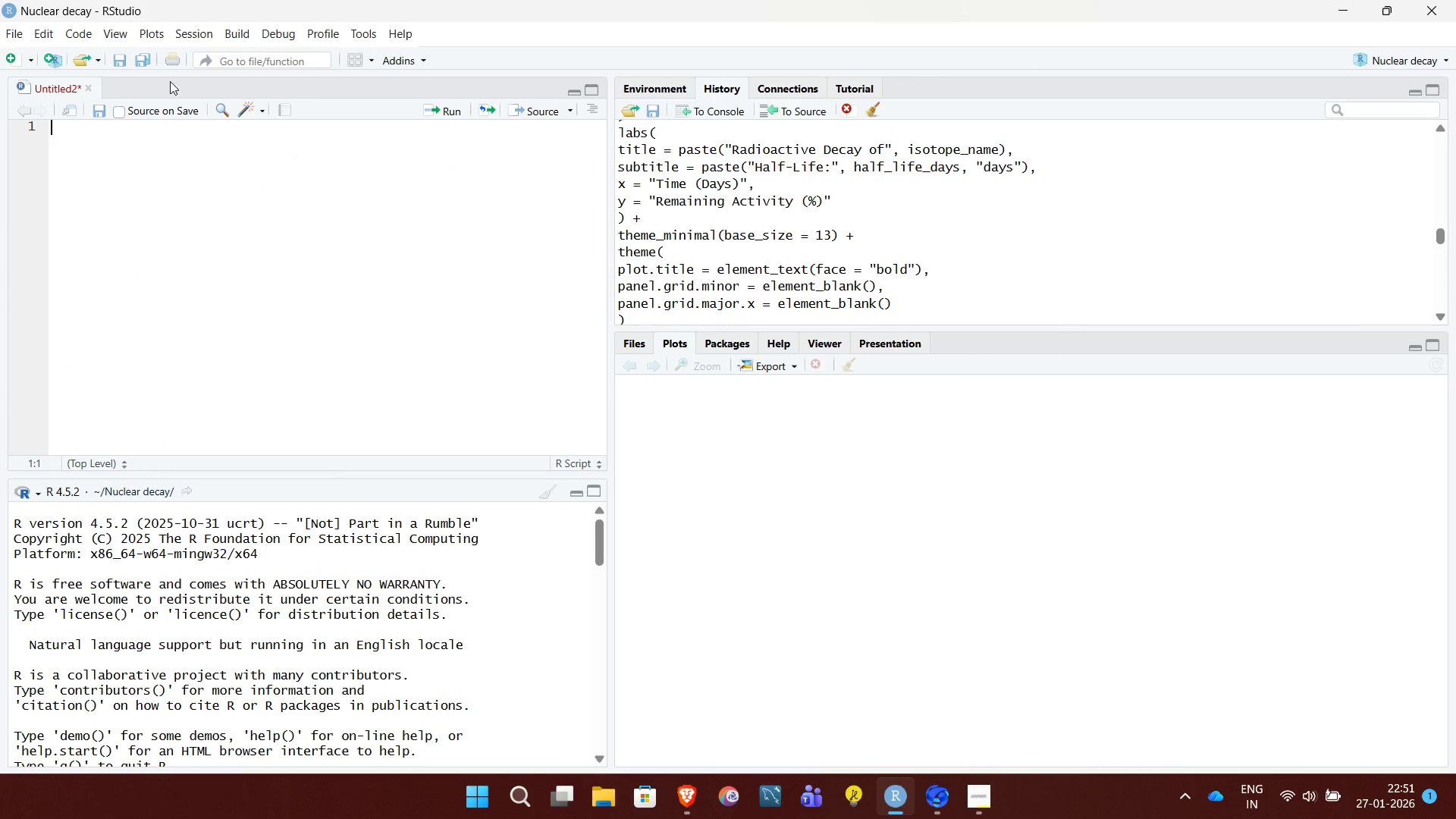 
left_click([86, 86])
 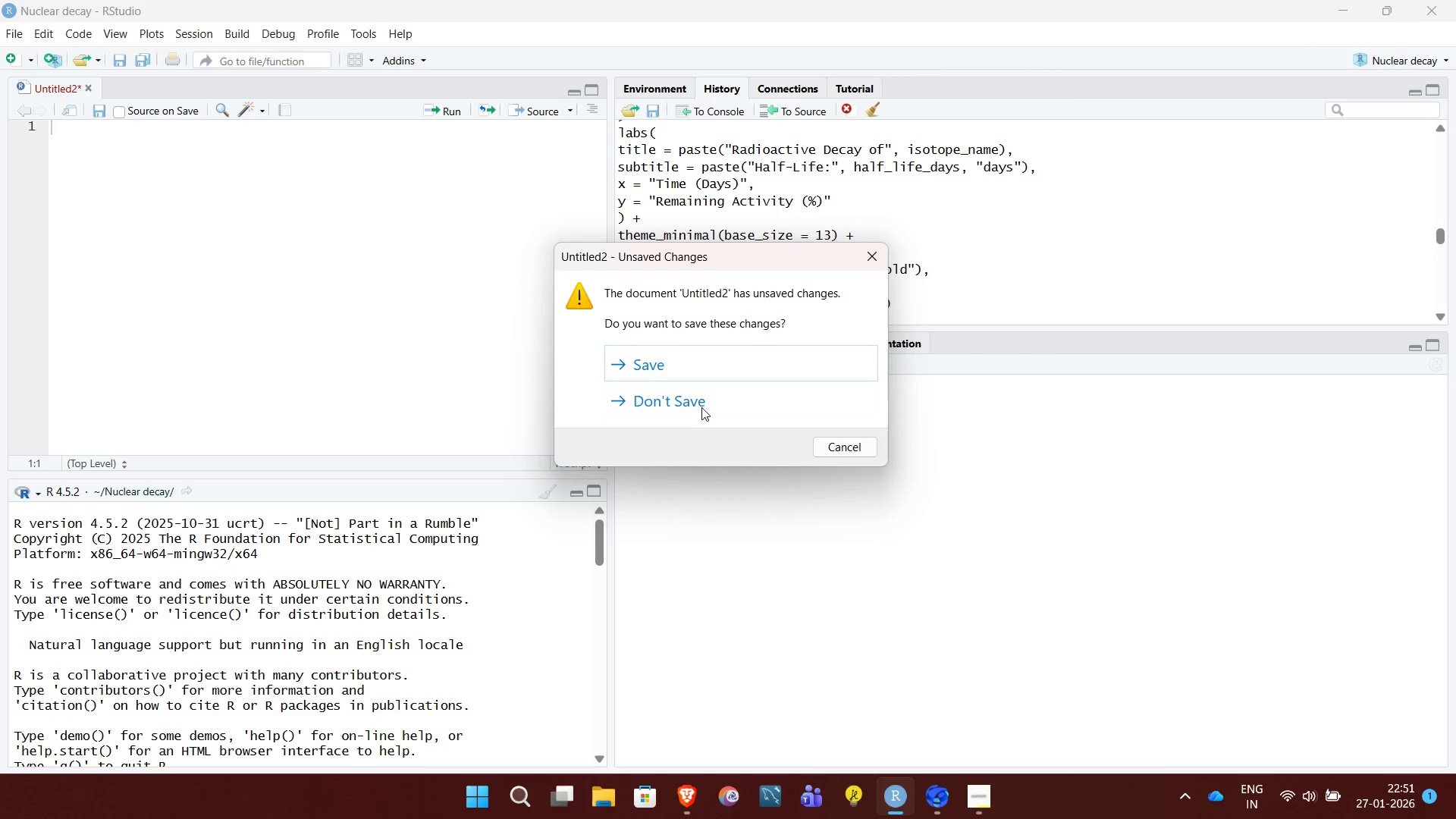 
left_click([712, 399])
 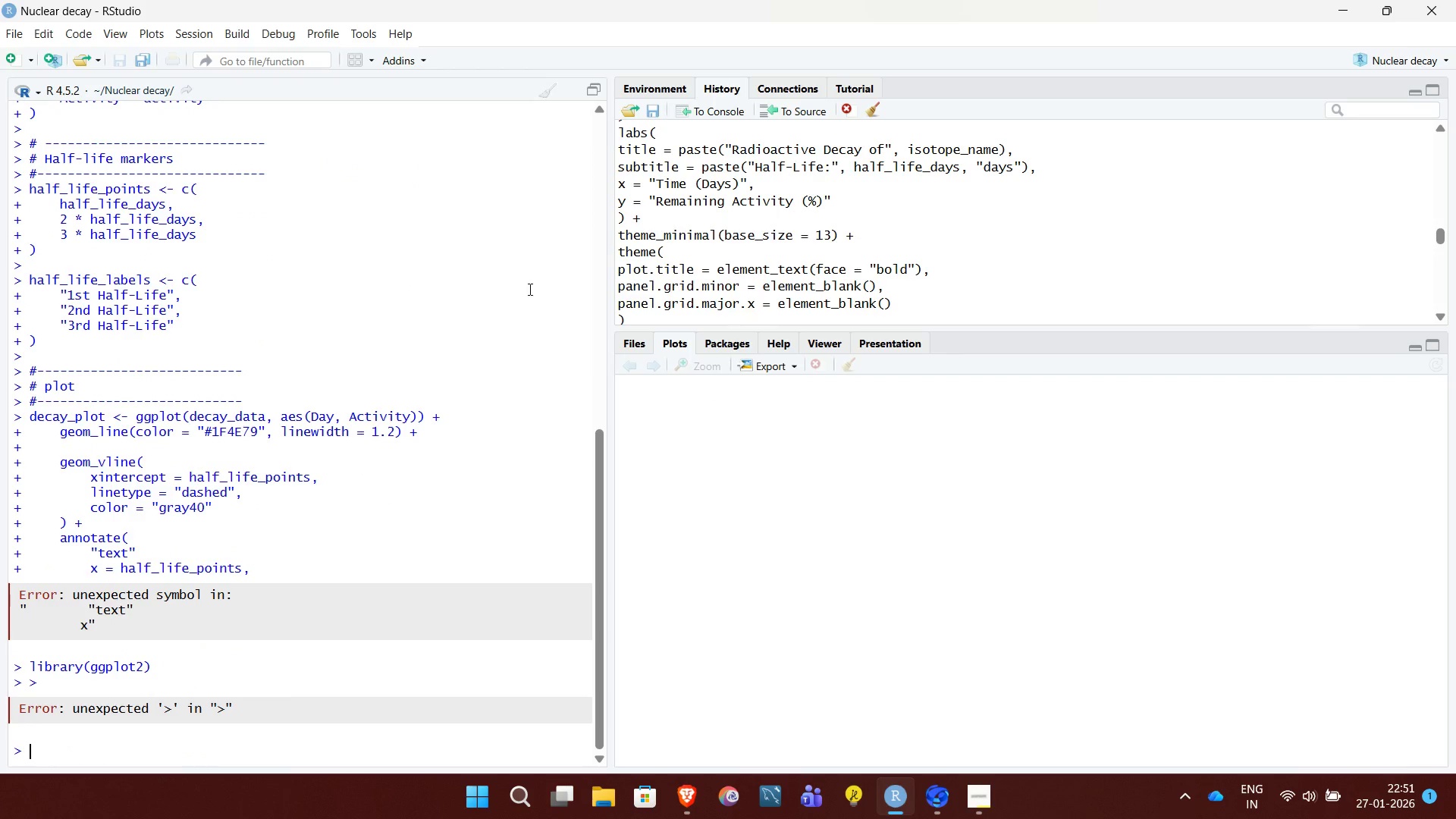 
wait(7.83)
 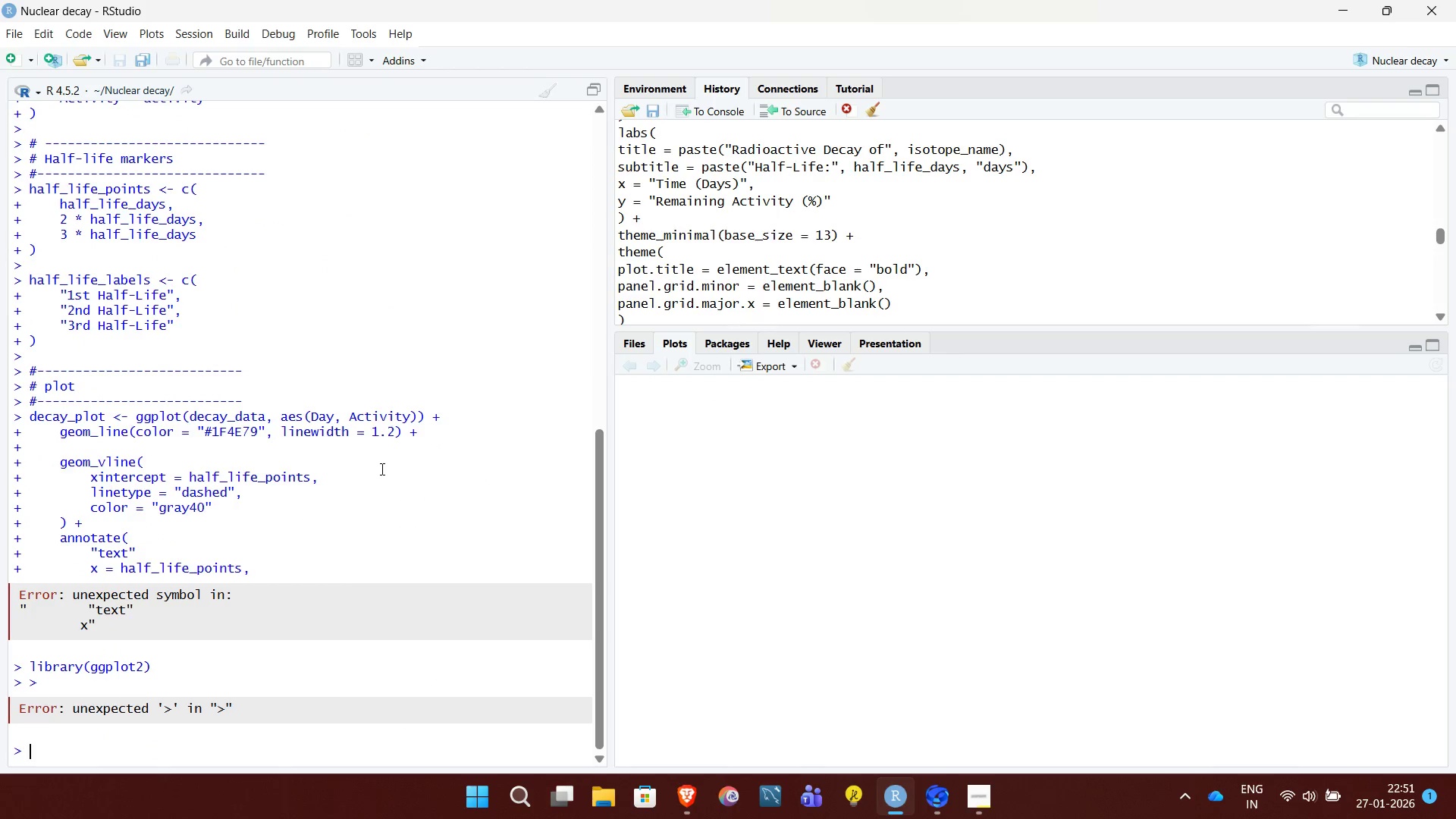 
left_click_drag(start_coordinate=[652, 318], to_coordinate=[624, 231])
 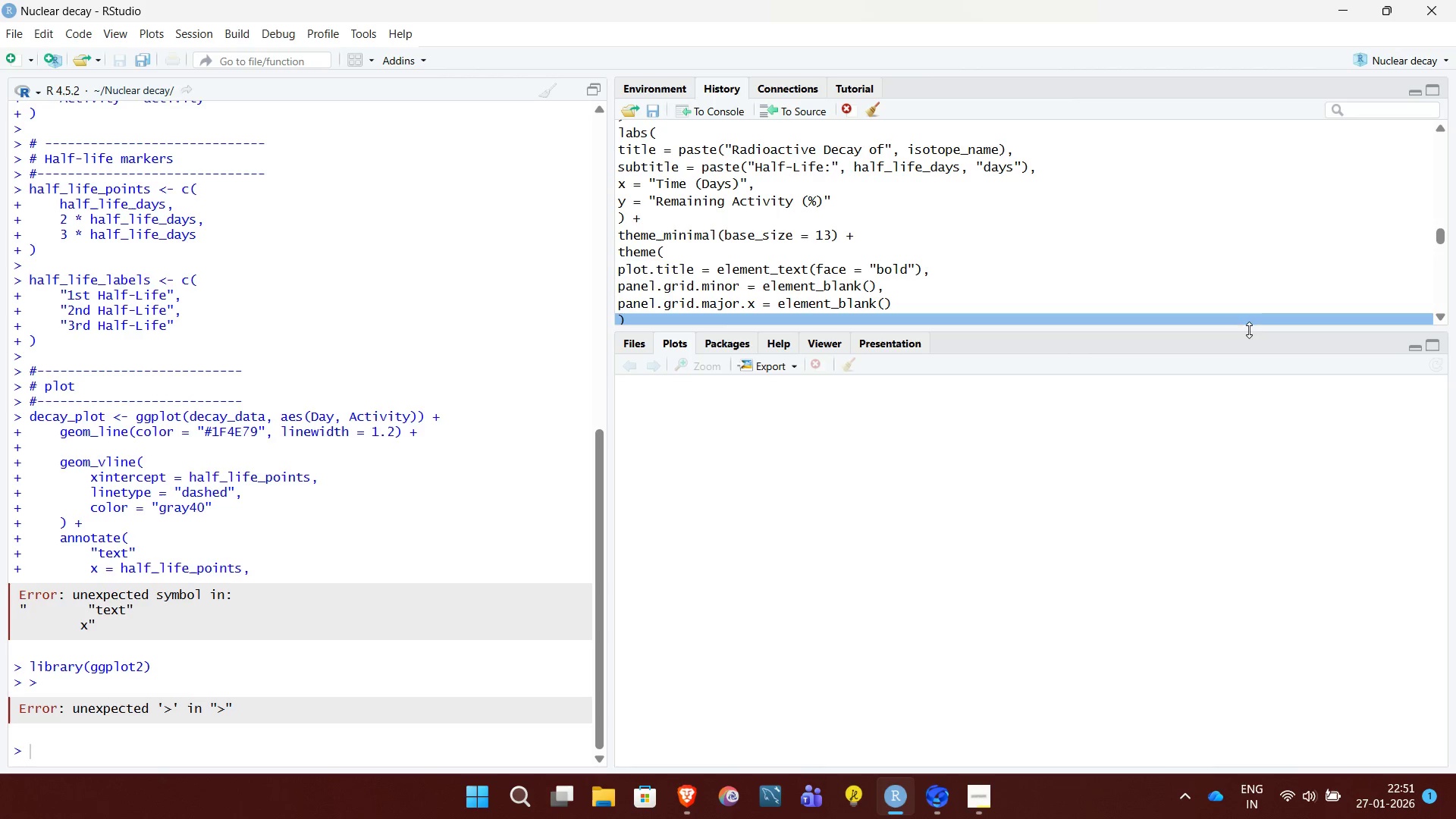 
left_click_drag(start_coordinate=[1248, 328], to_coordinate=[1248, 752])
 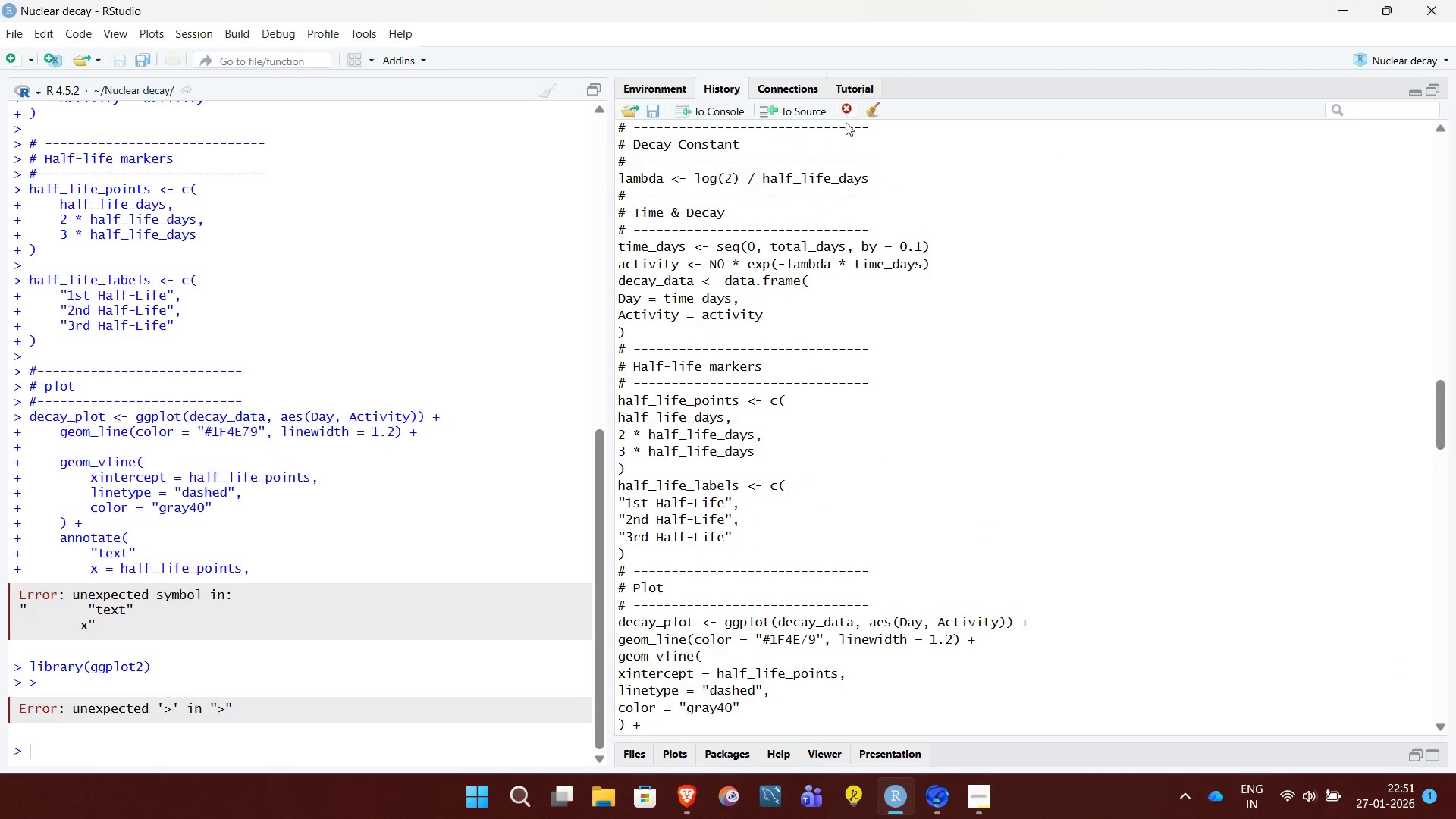 
wait(14.44)
 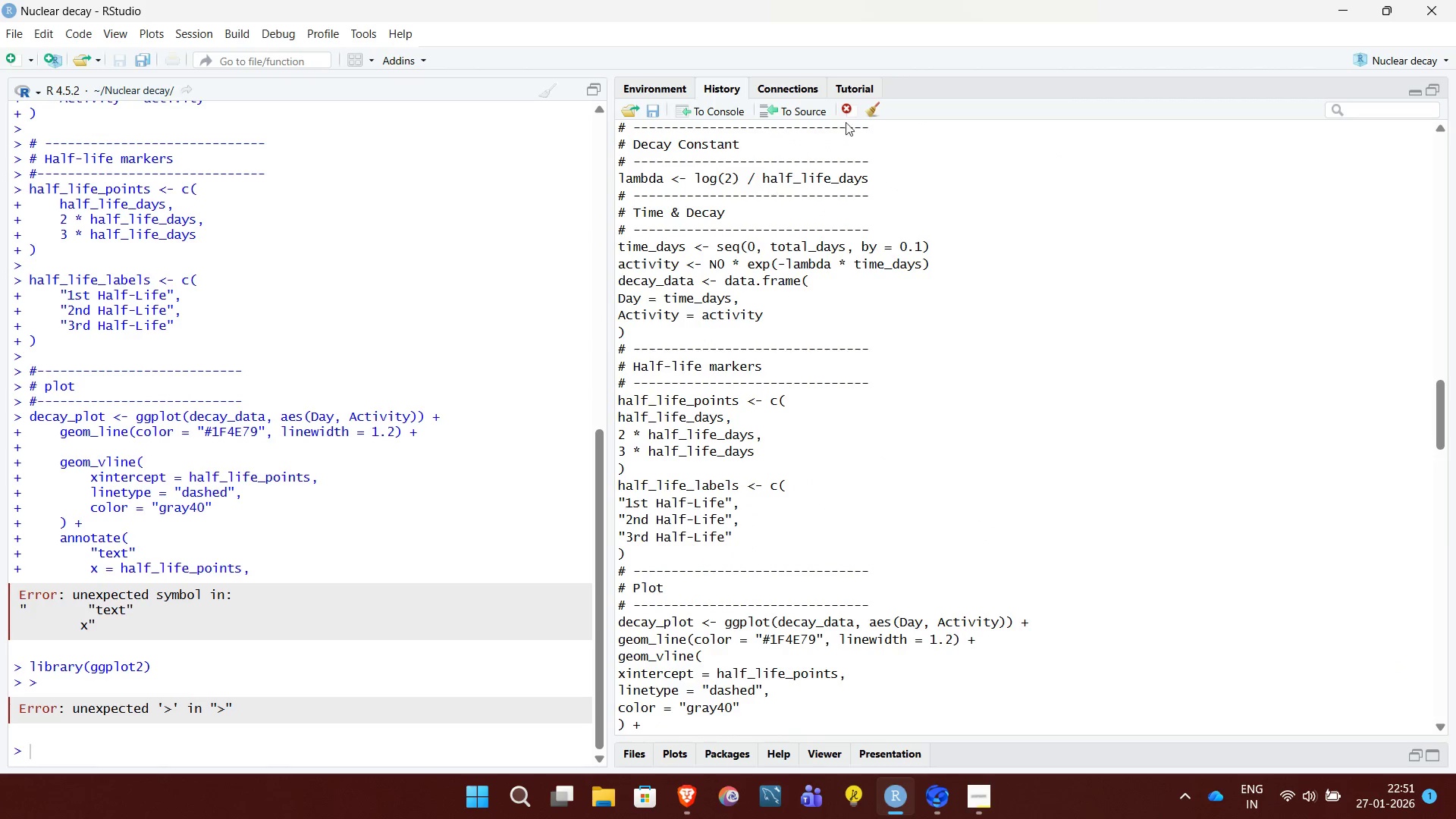 
left_click([652, 118])
 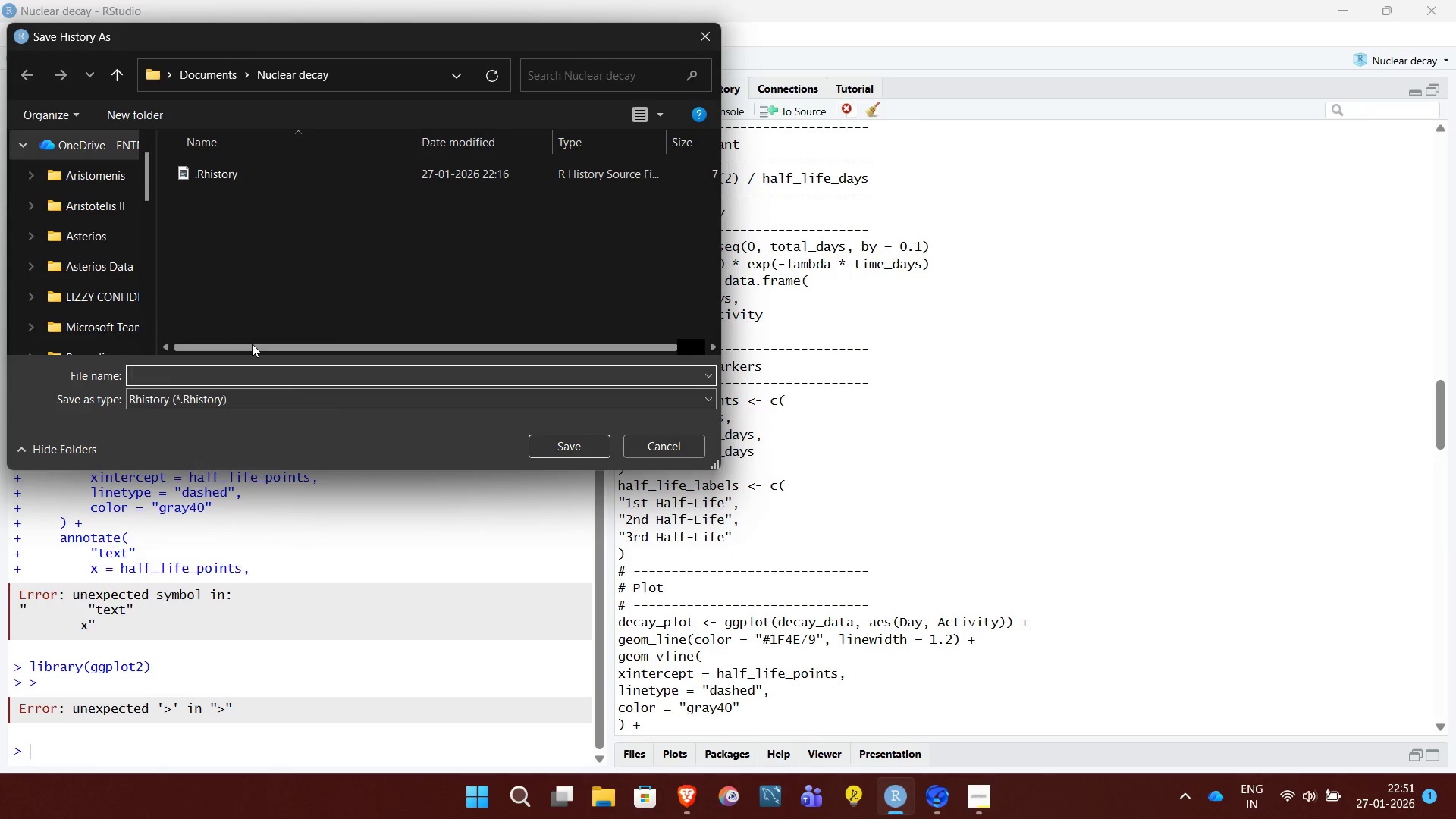 
key(CapsLock)
 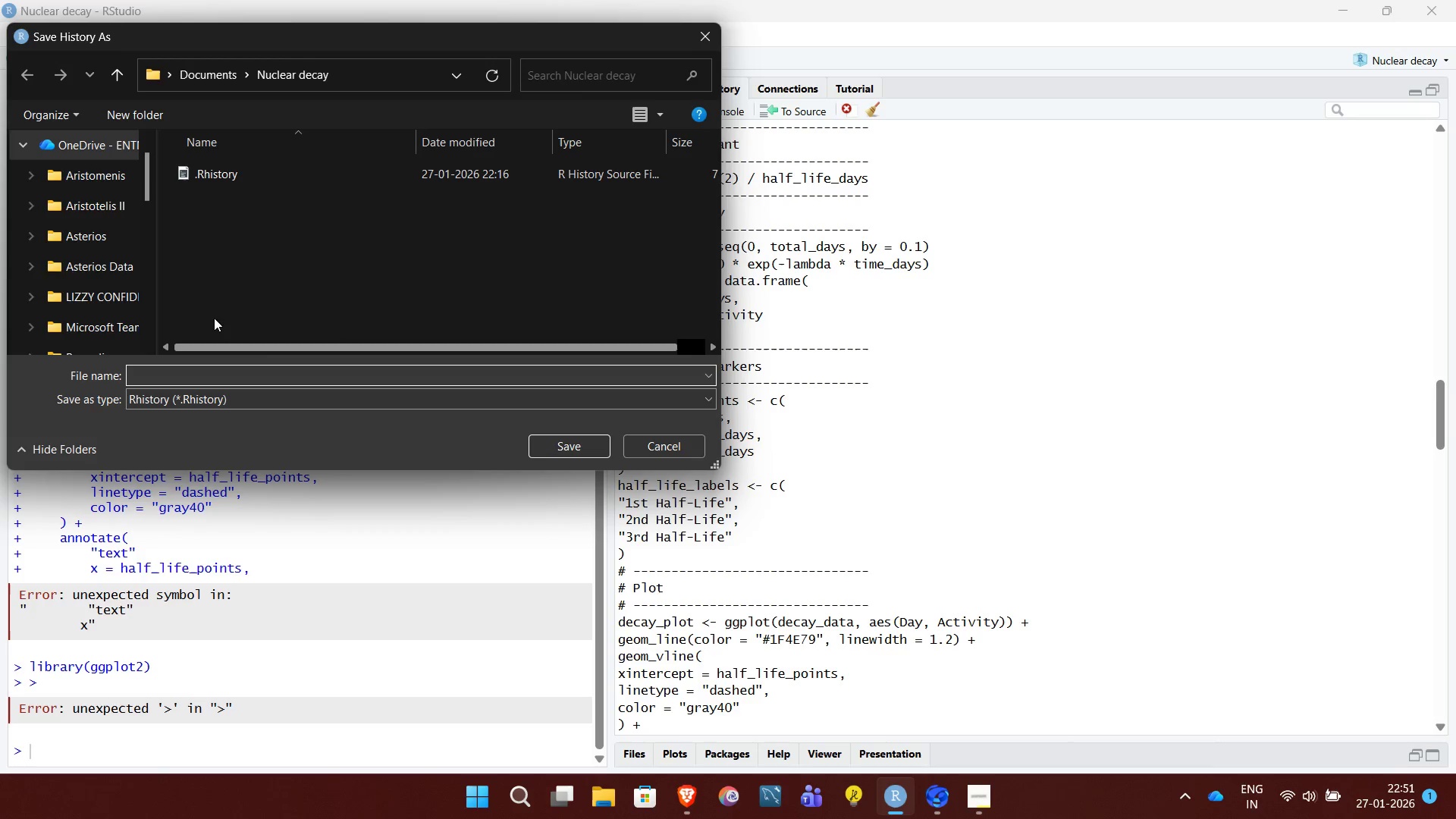 
scroll: coordinate [119, 254], scroll_direction: down, amount: 10.0
 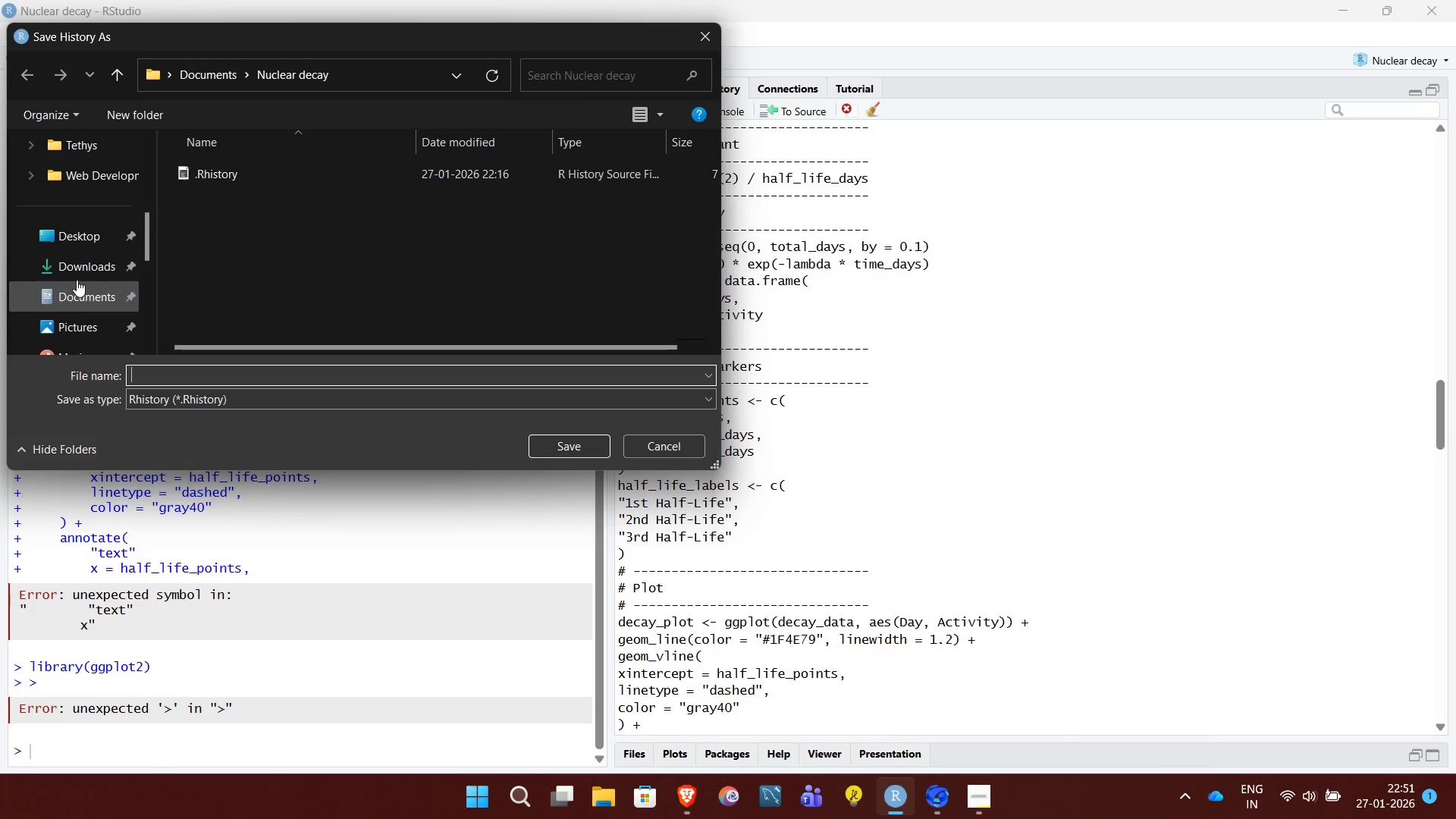 
left_click([76, 279])
 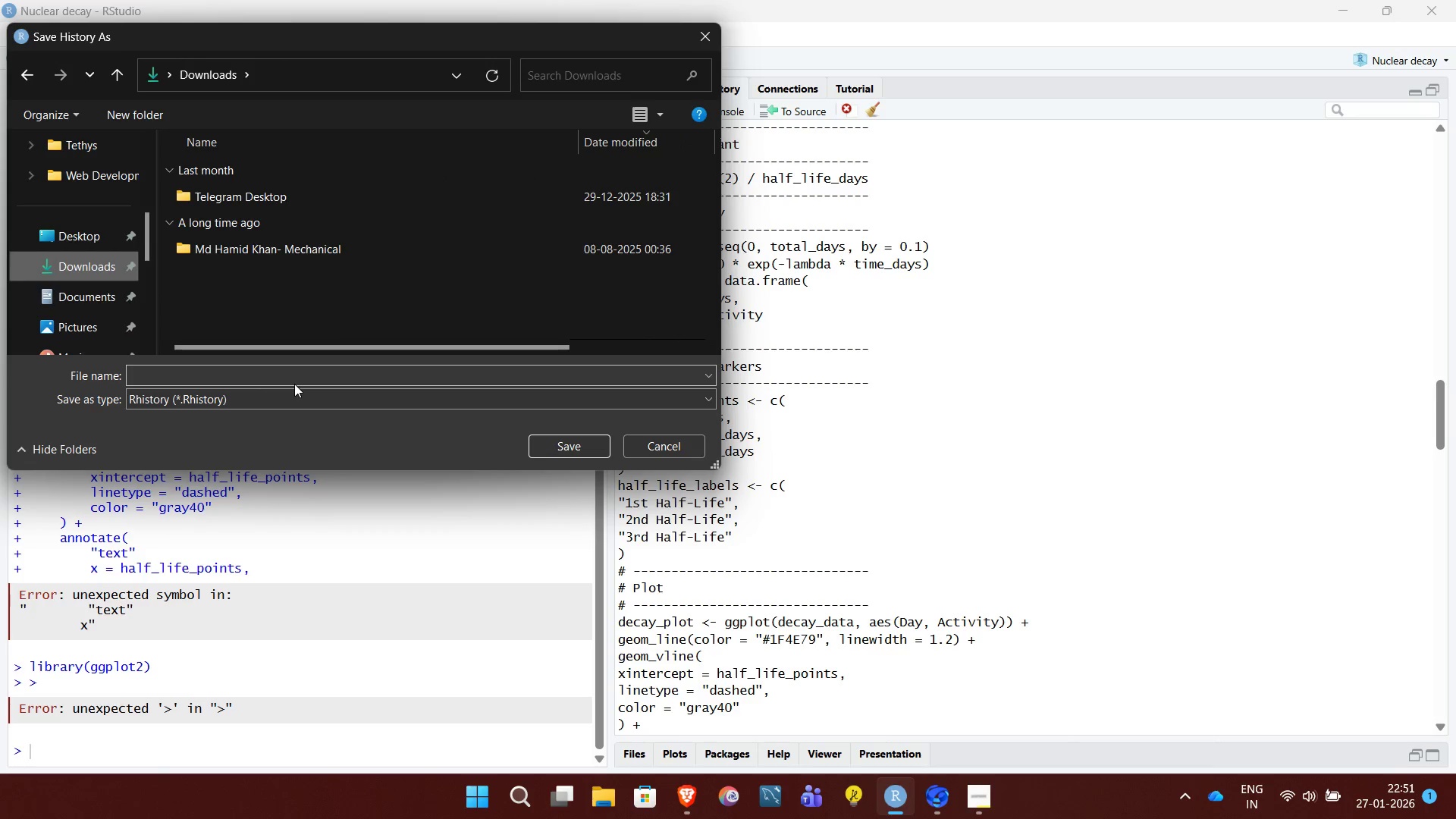 
left_click([275, 369])
 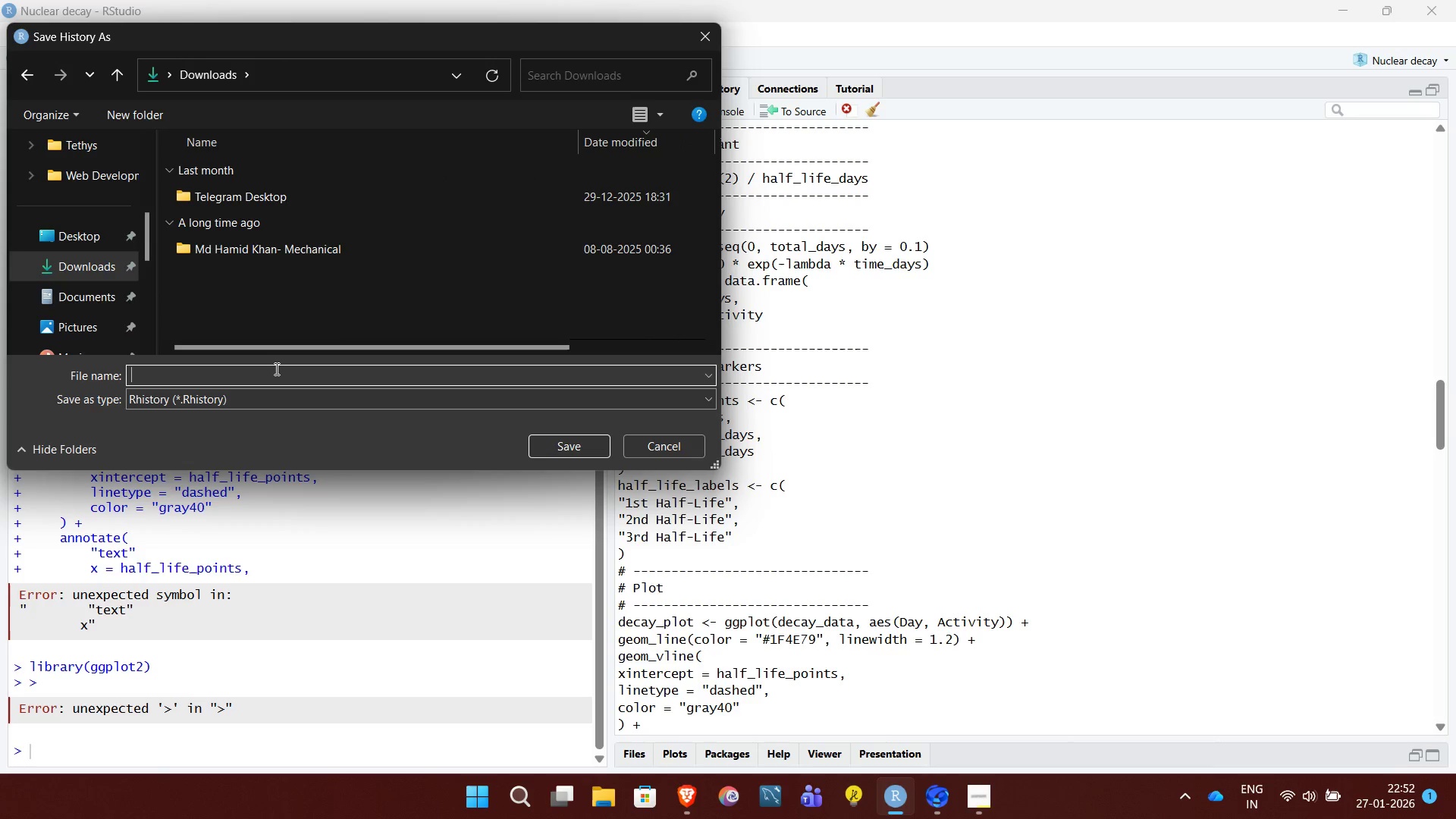 
type(Radioactivity)
 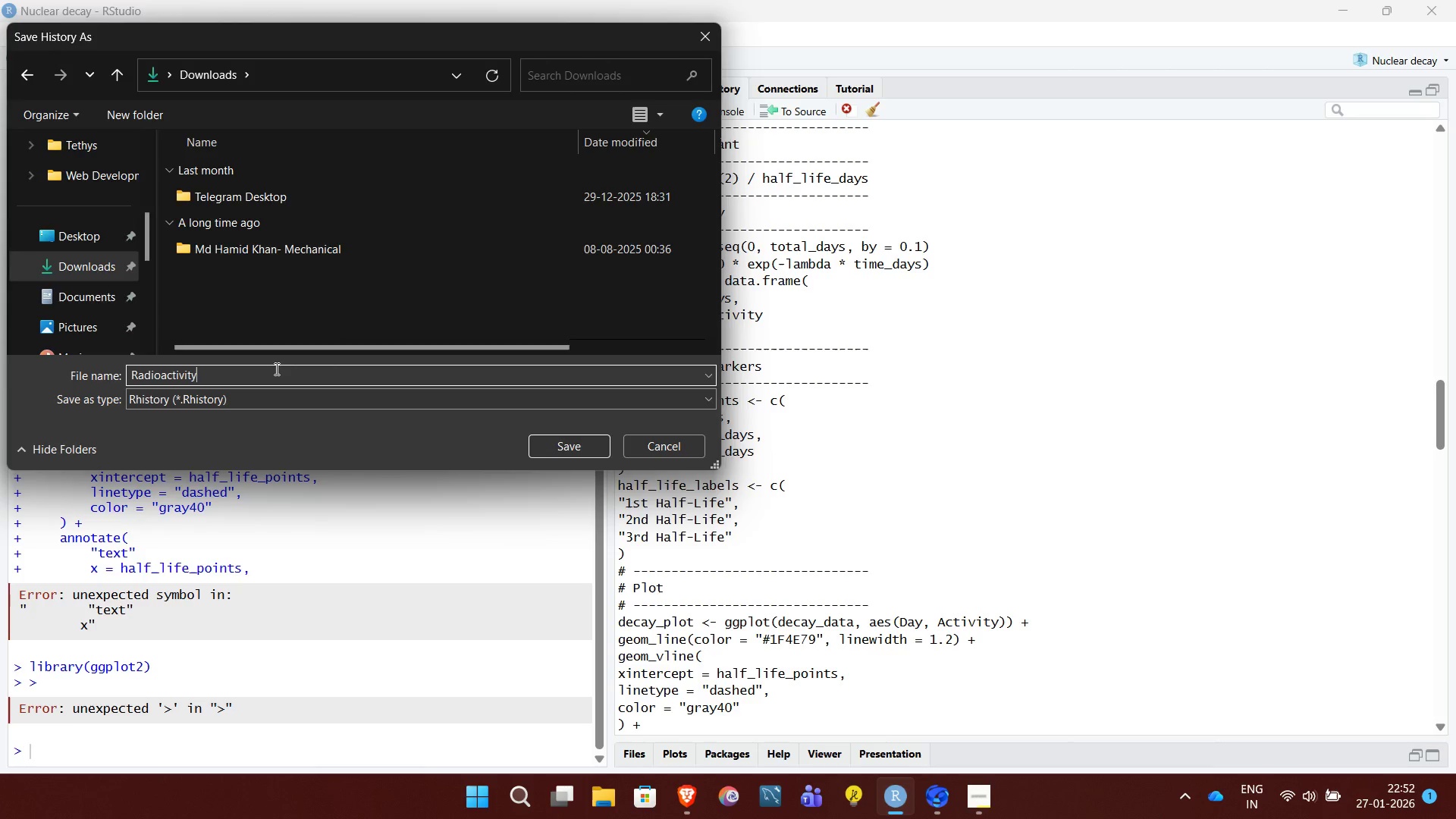 
key(Enter)
 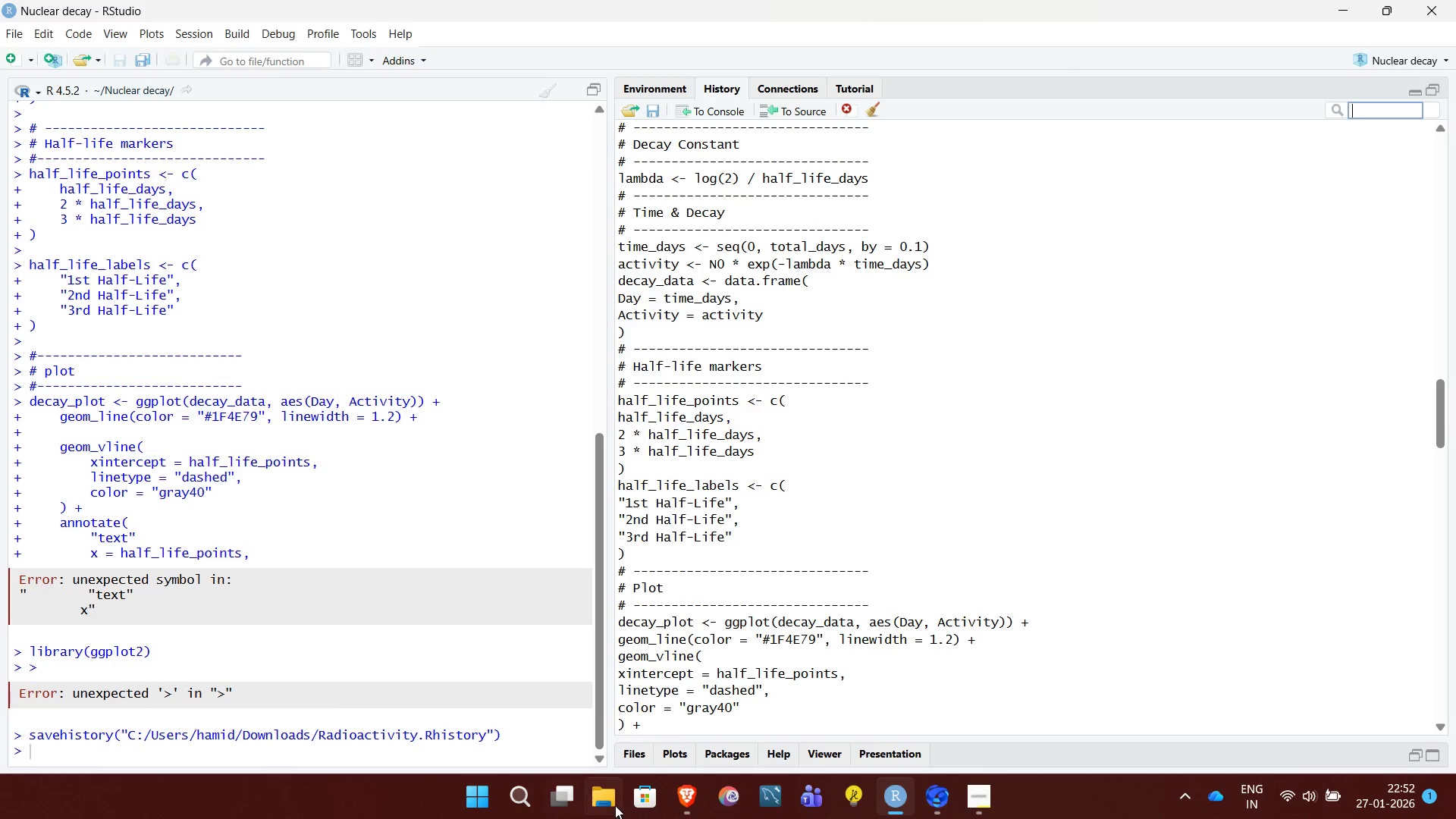 
left_click([604, 796])
 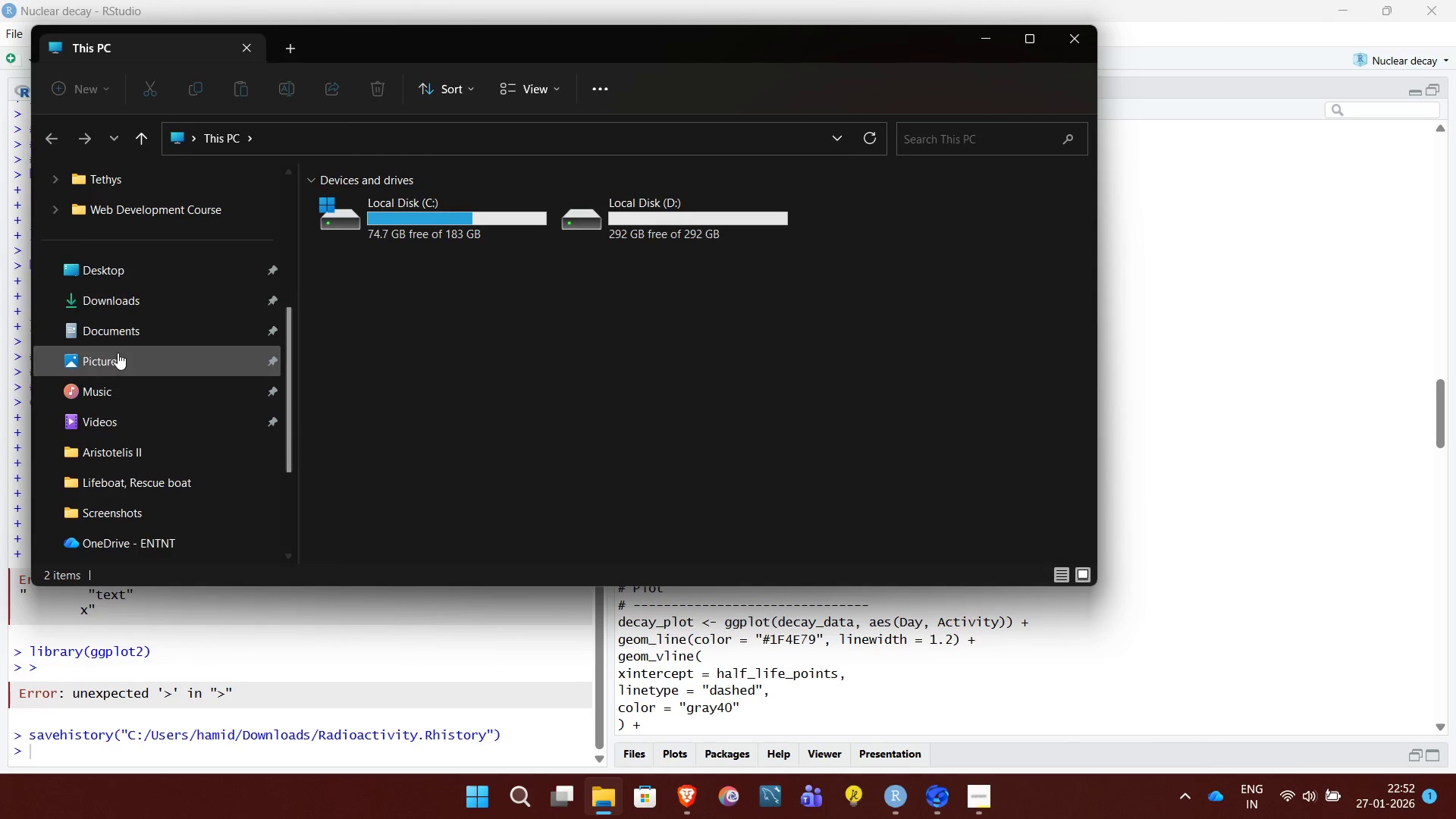 
left_click([110, 305])
 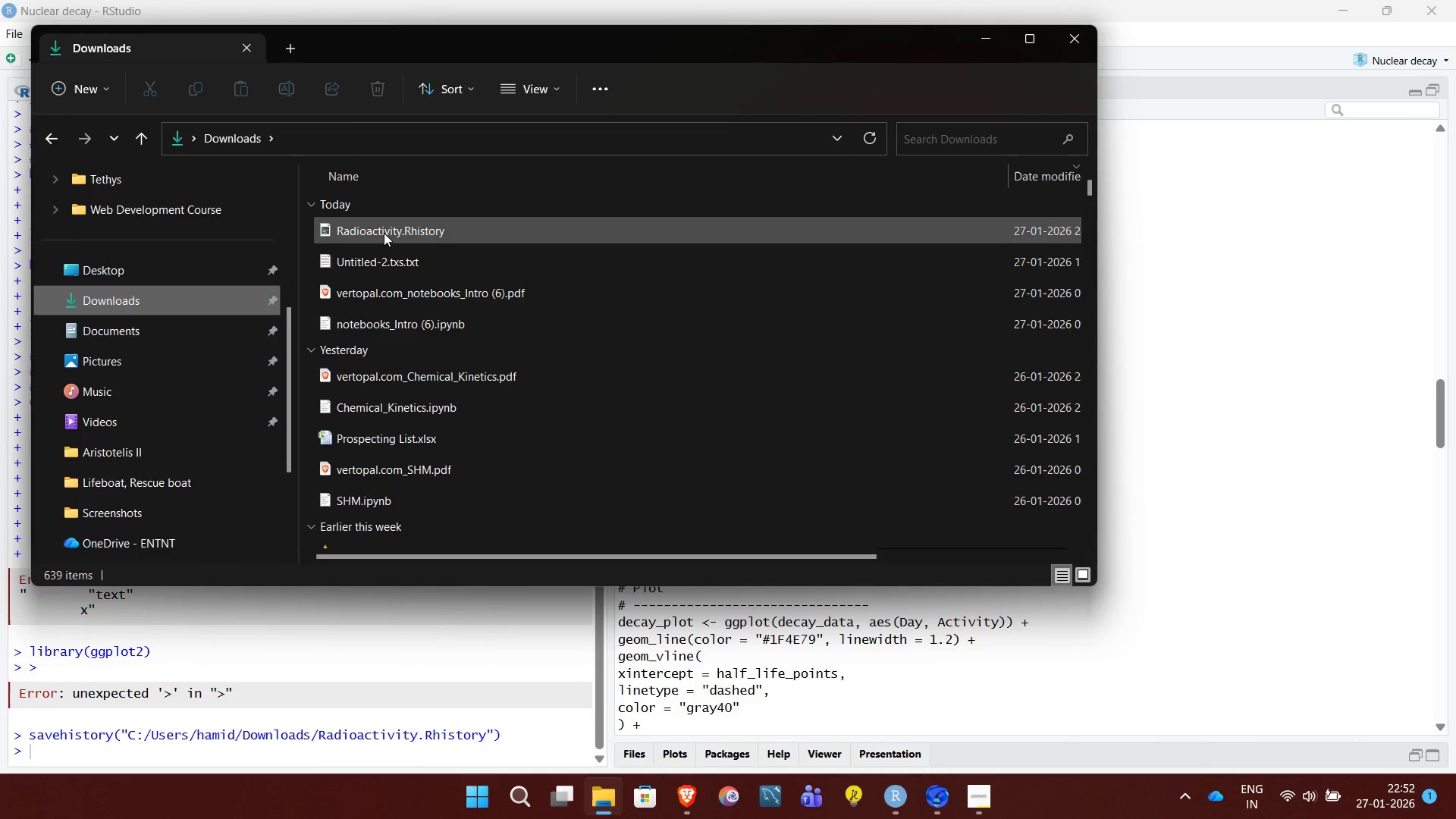 
double_click([384, 233])
 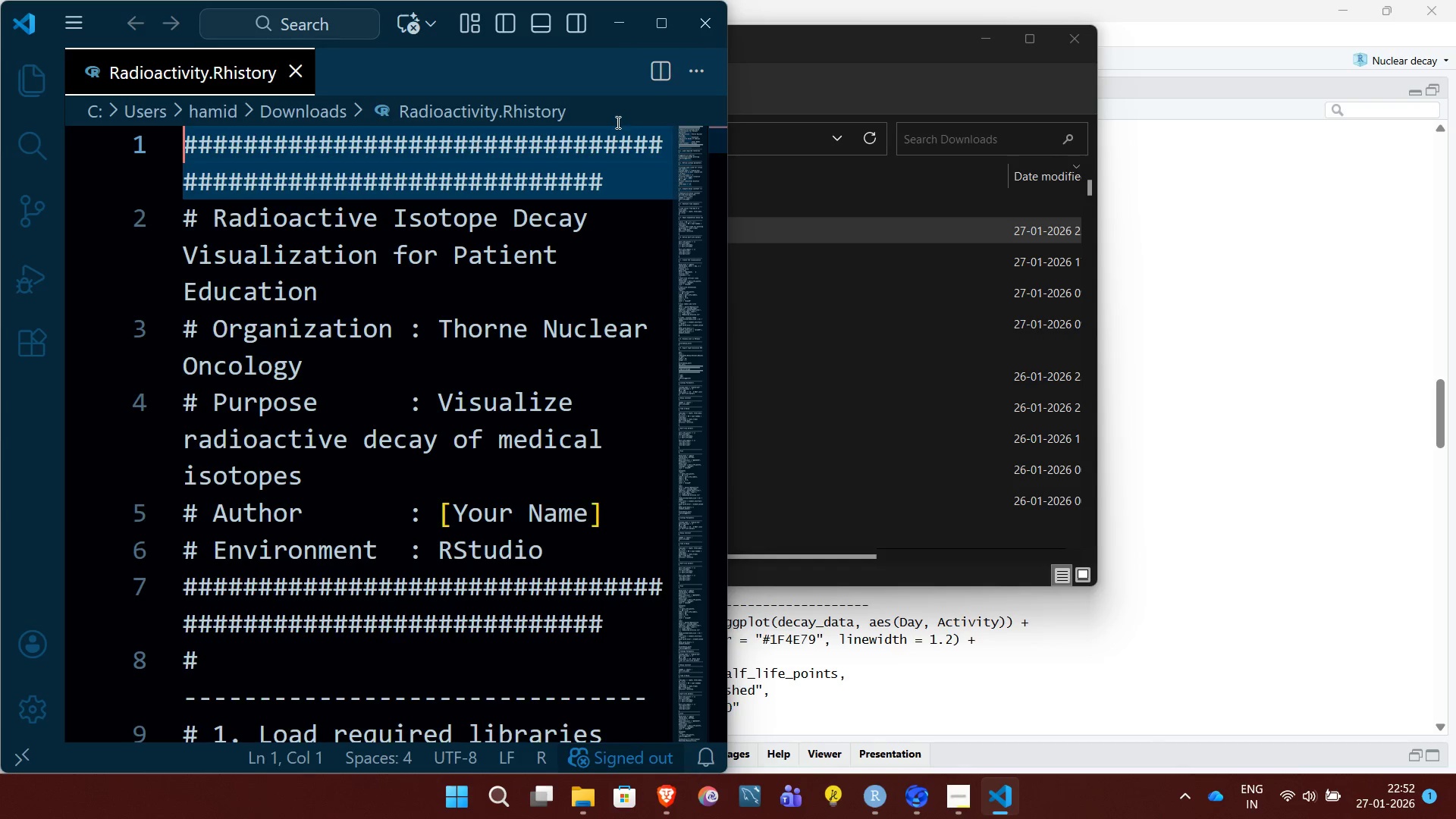 
left_click([671, 30])
 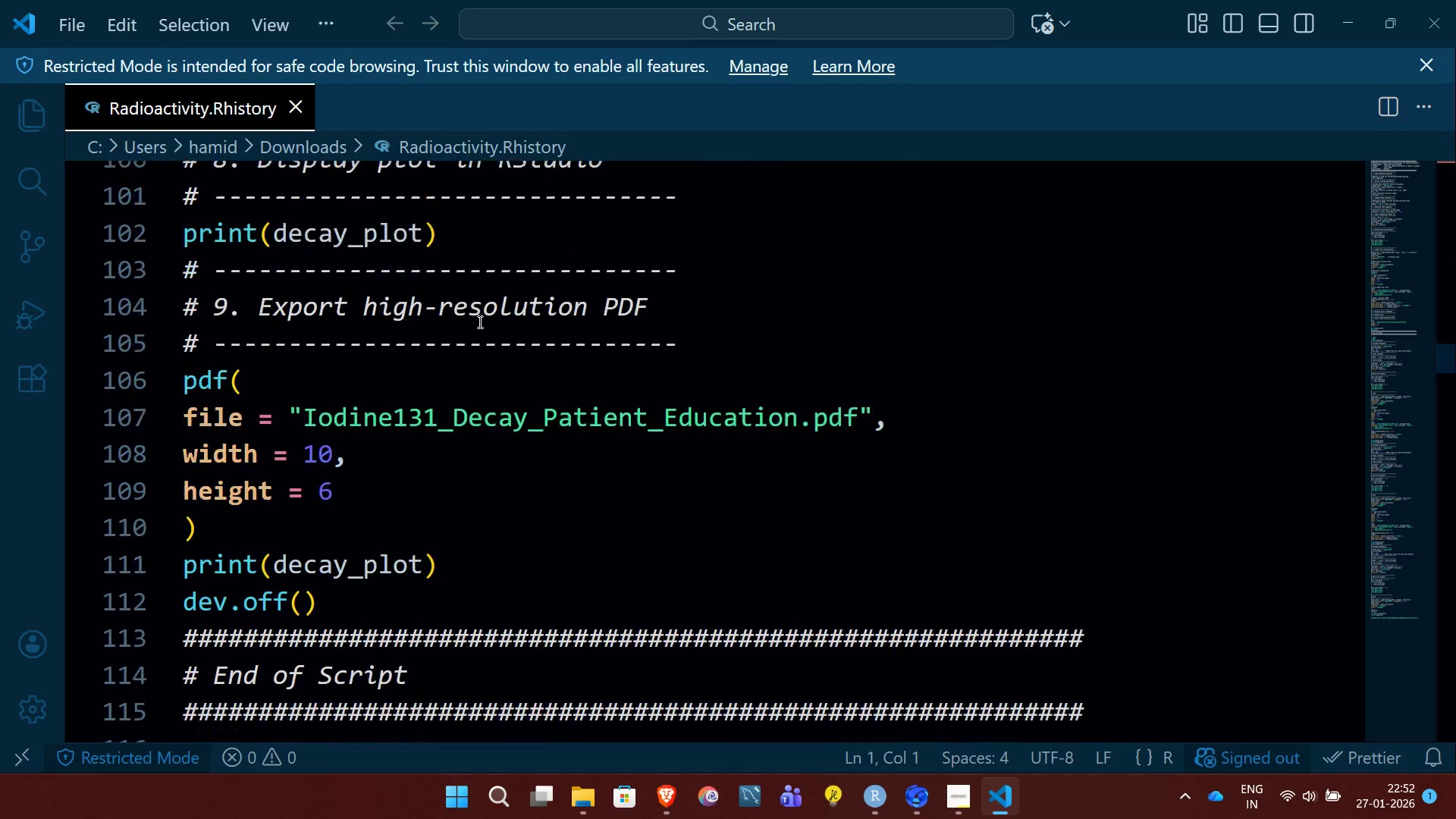 
wait(11.48)
 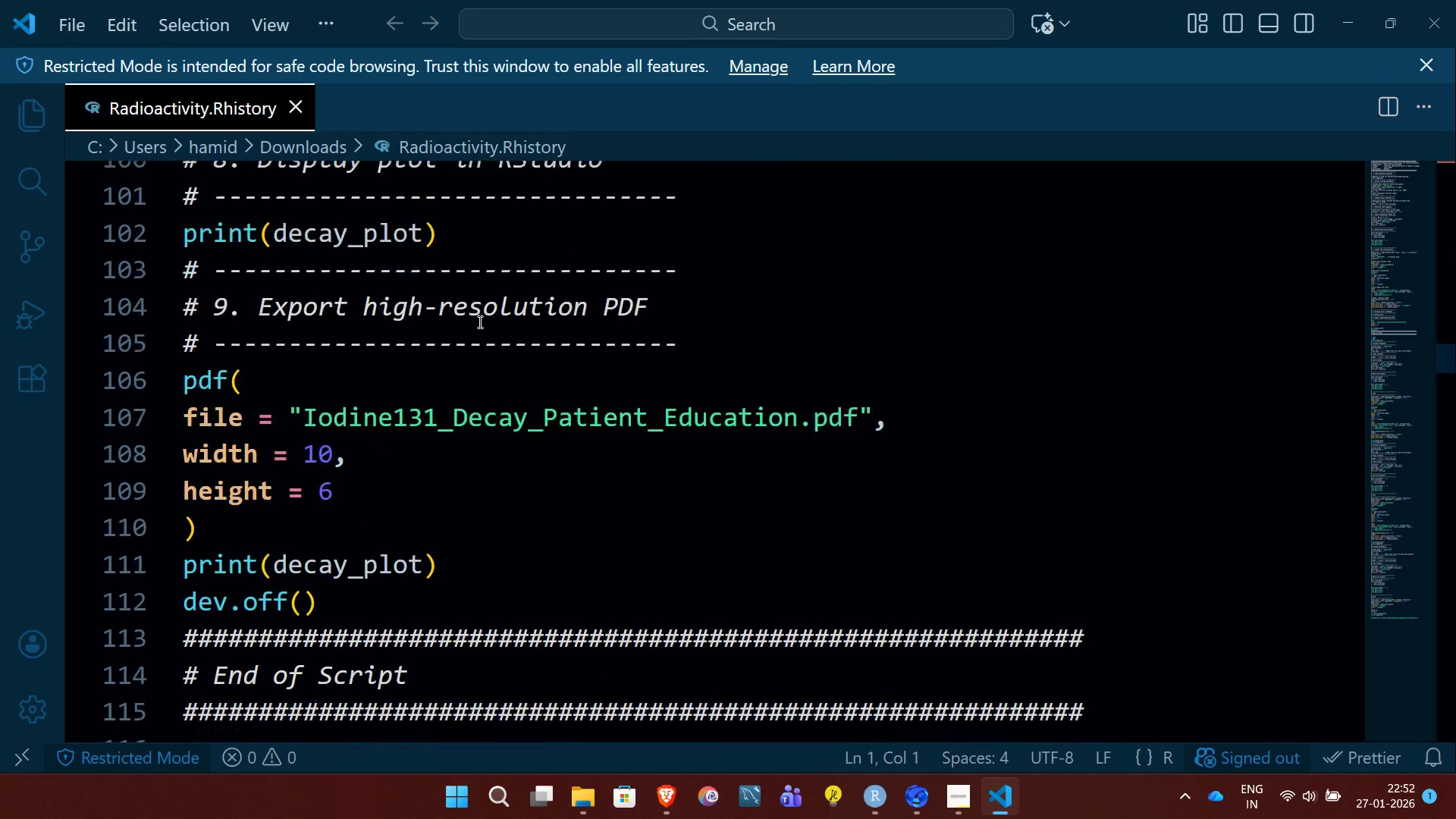 
left_click_drag(start_coordinate=[187, 331], to_coordinate=[465, 635])
 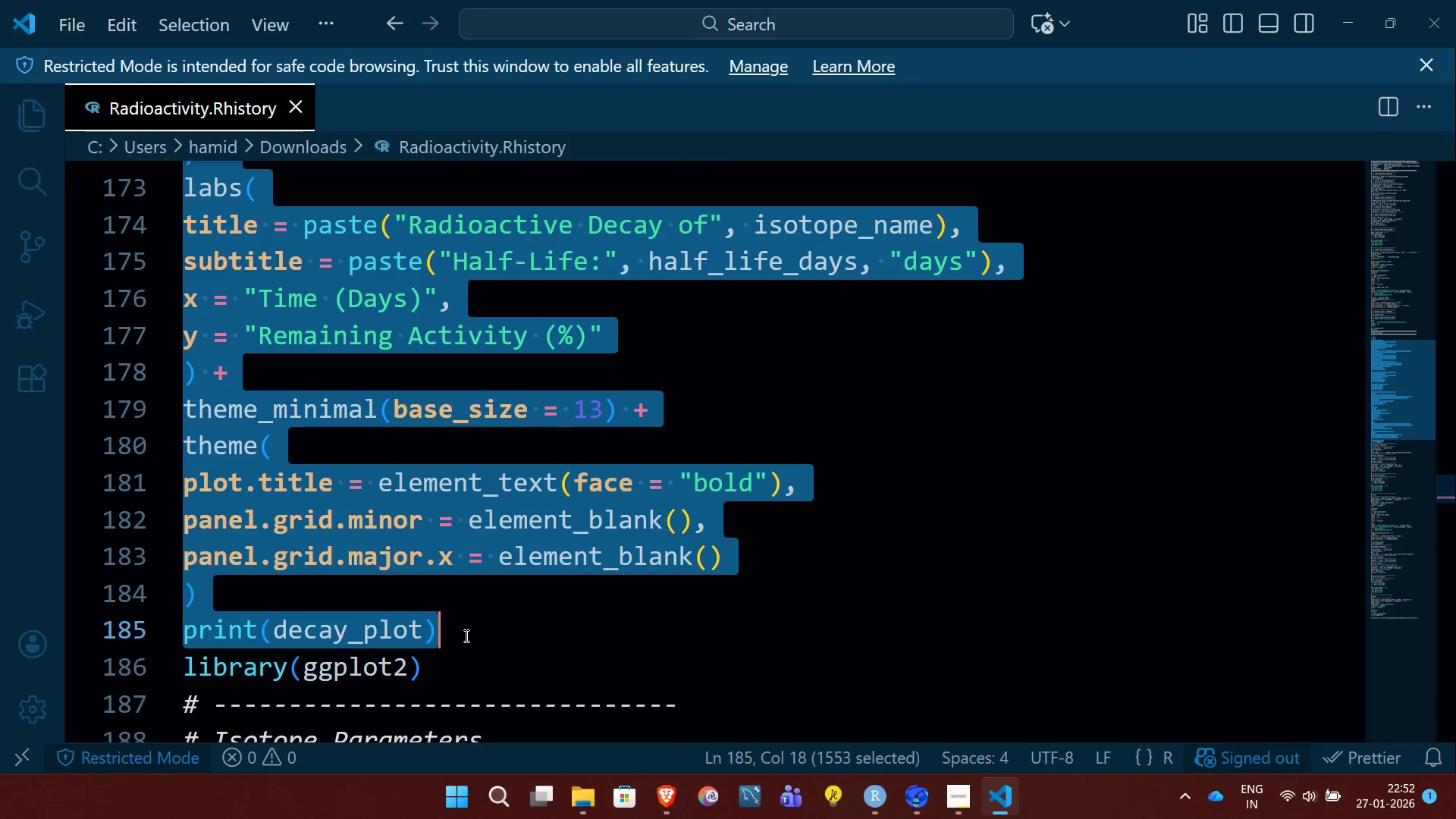 
key(Control+C)
 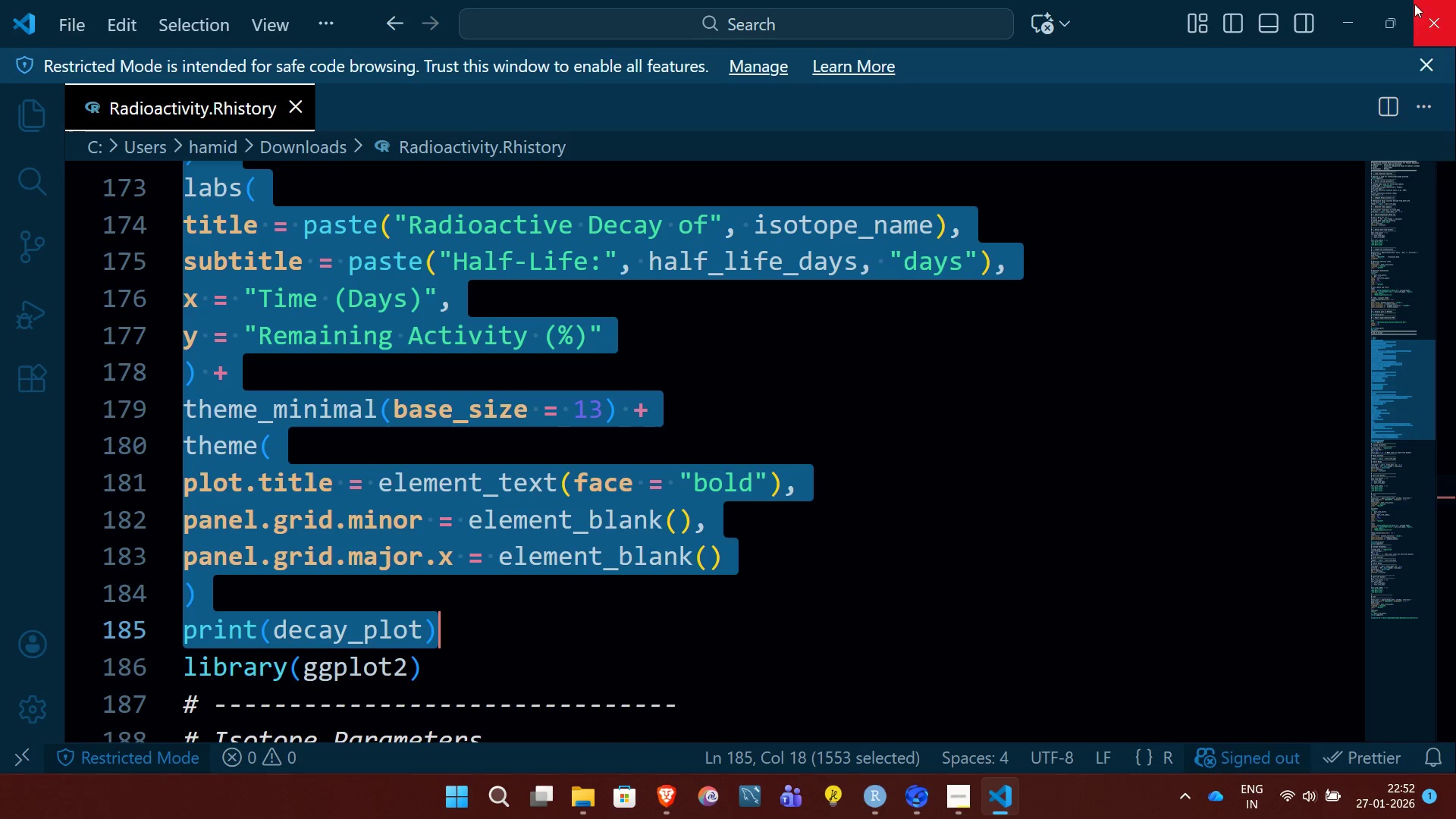 
left_click([1368, 18])
 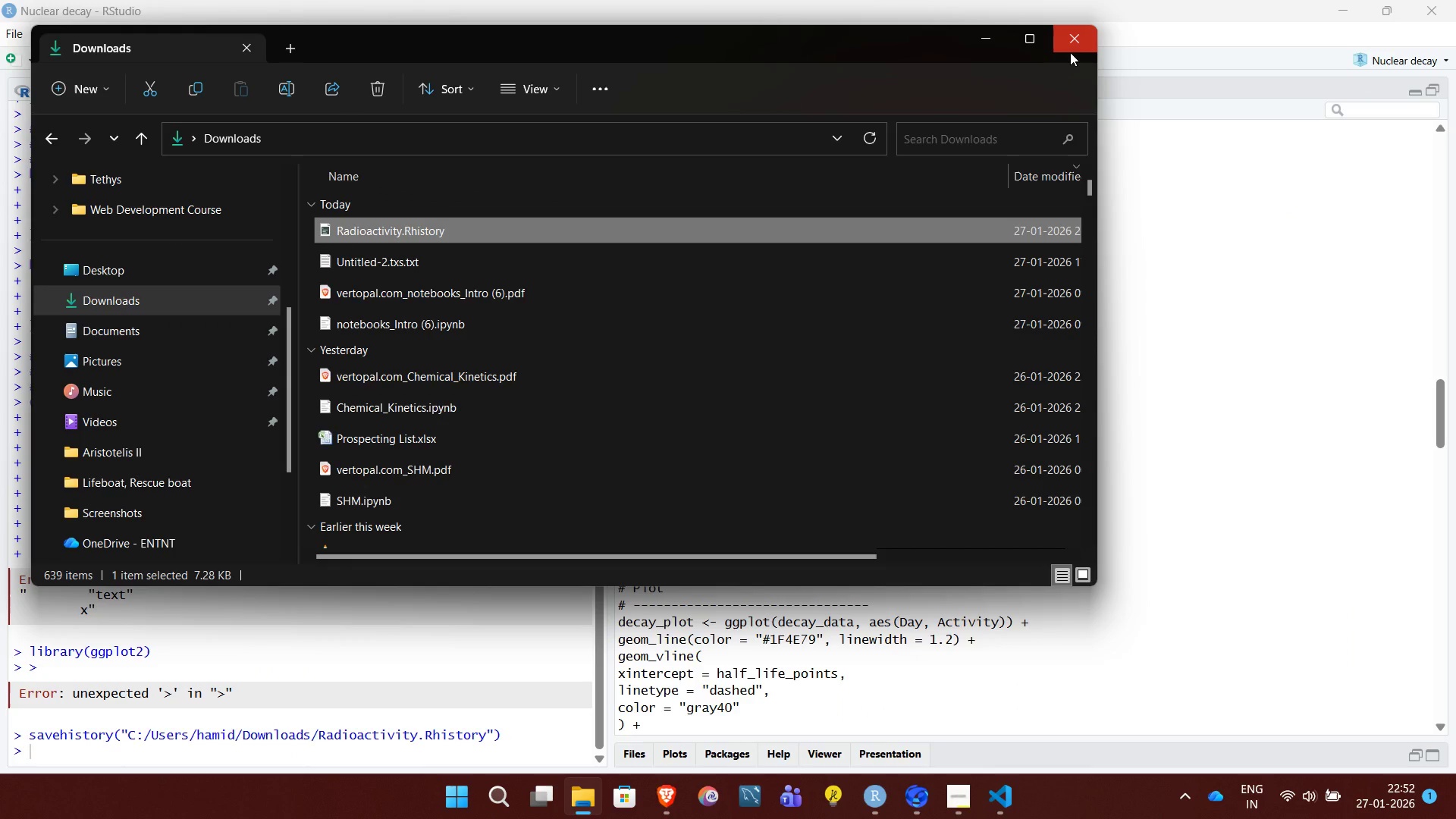 
left_click([1077, 46])
 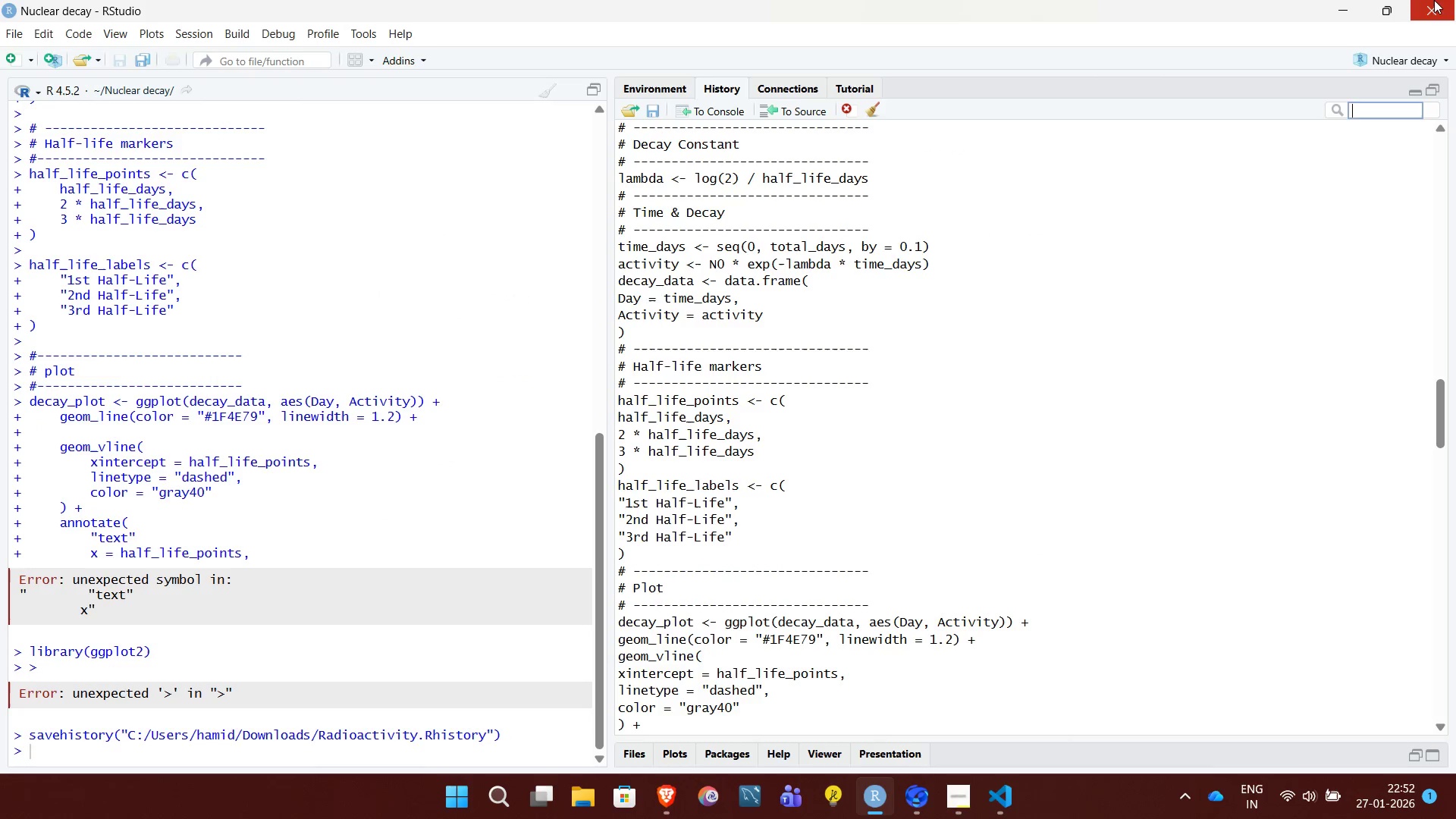 
left_click([1436, 0])
 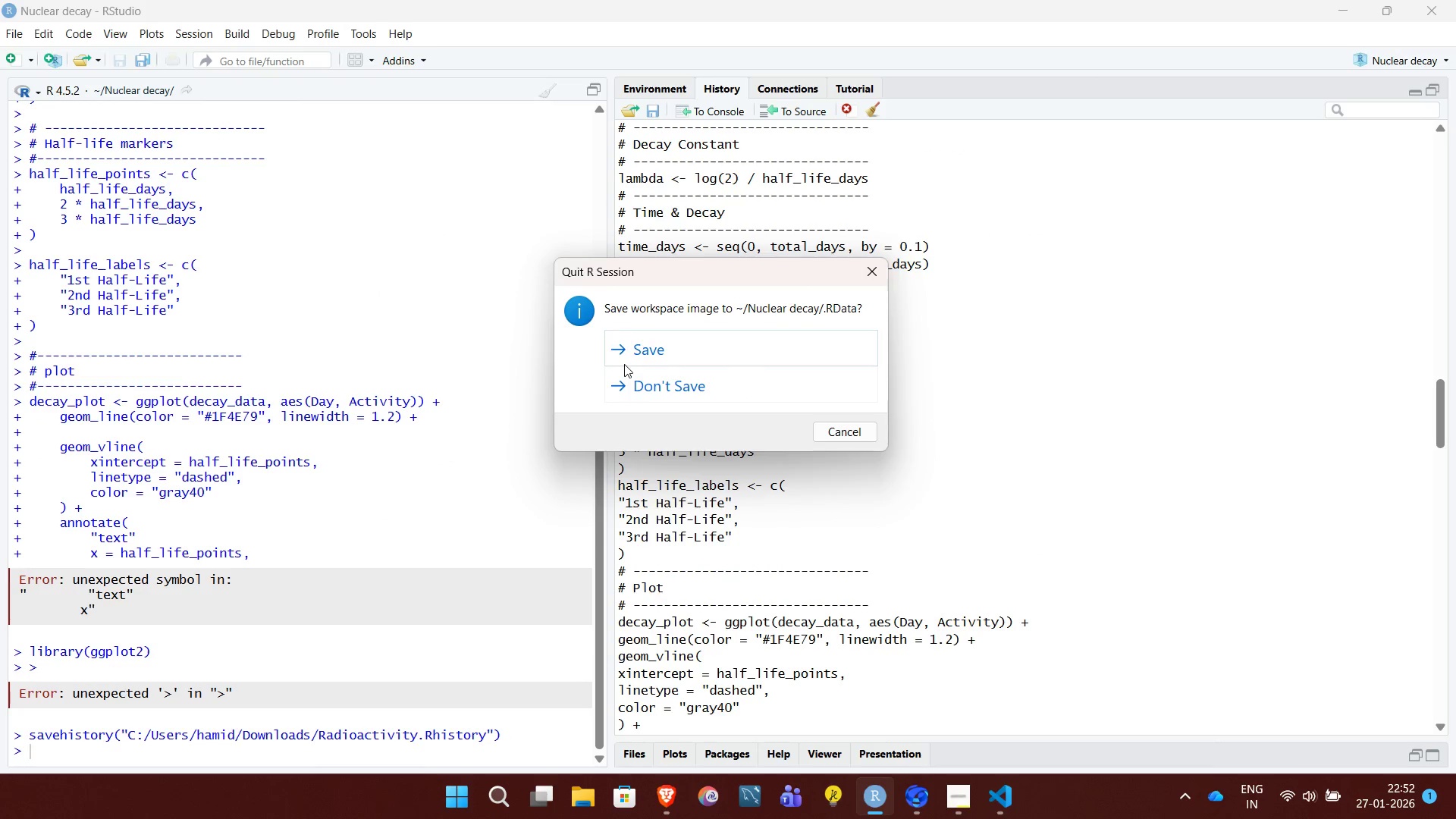 
left_click([657, 383])
 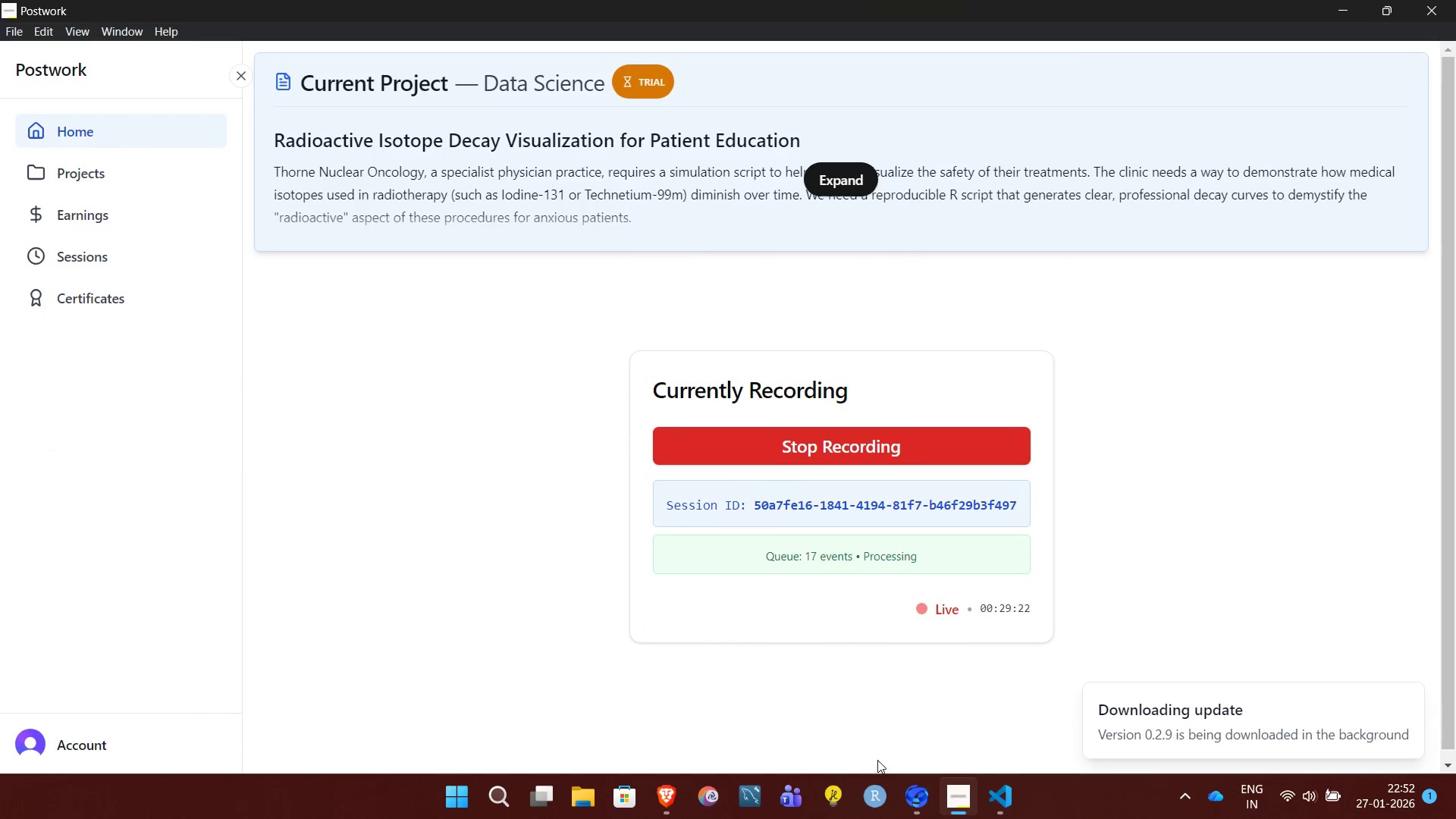 
left_click([874, 791])
 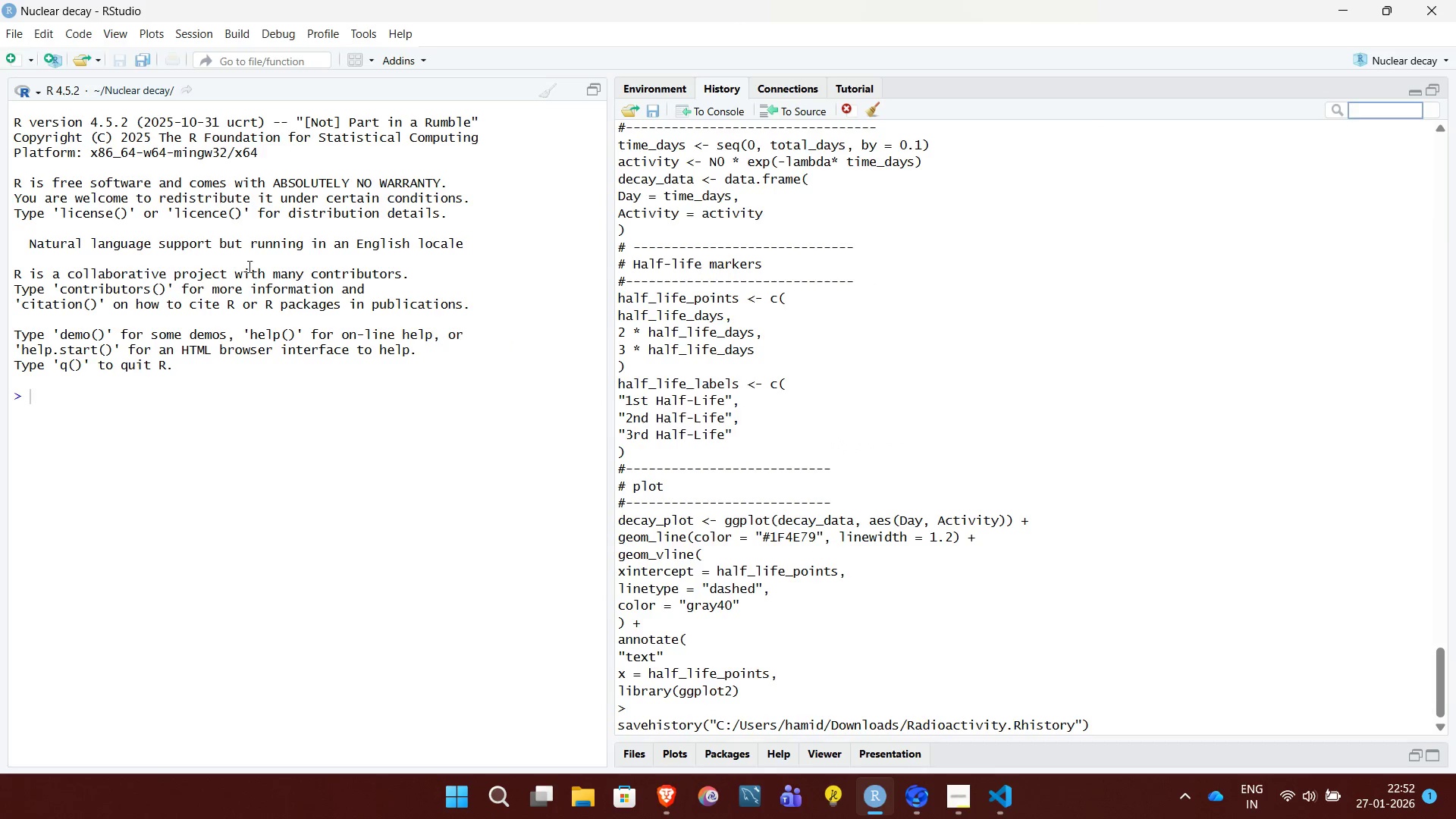 
wait(5.11)
 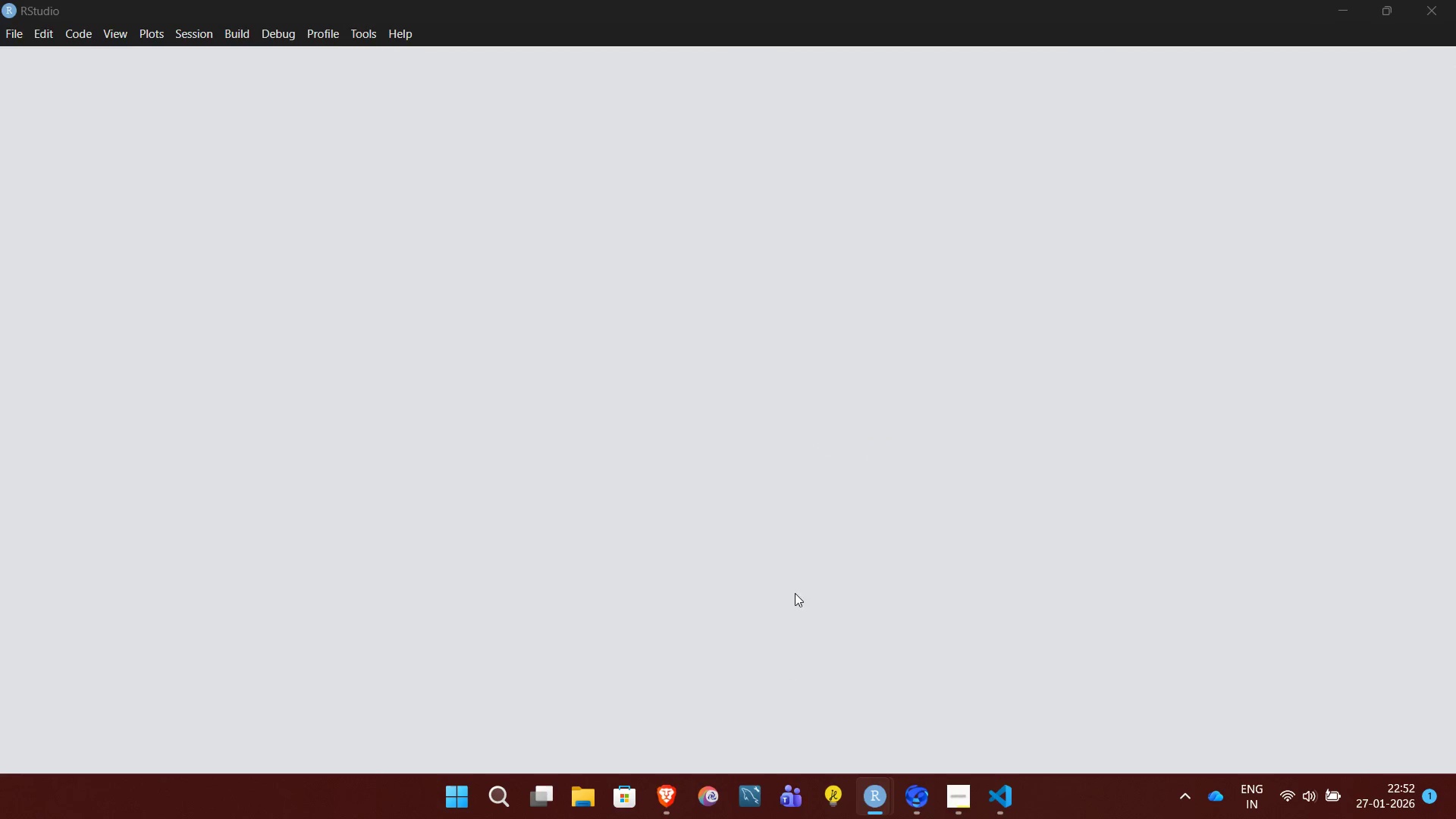 
key(Control+V)
 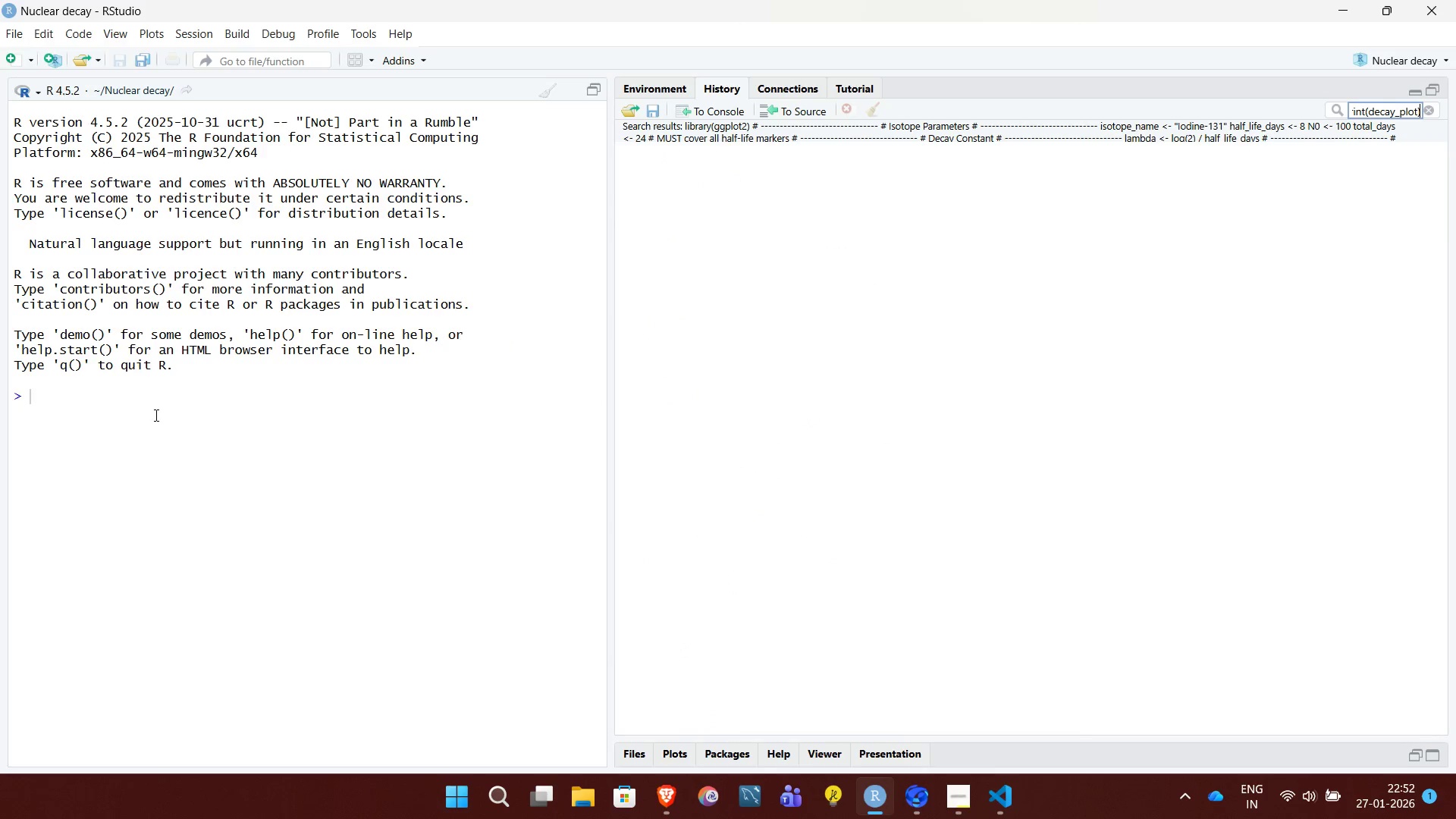 
left_click([155, 406])
 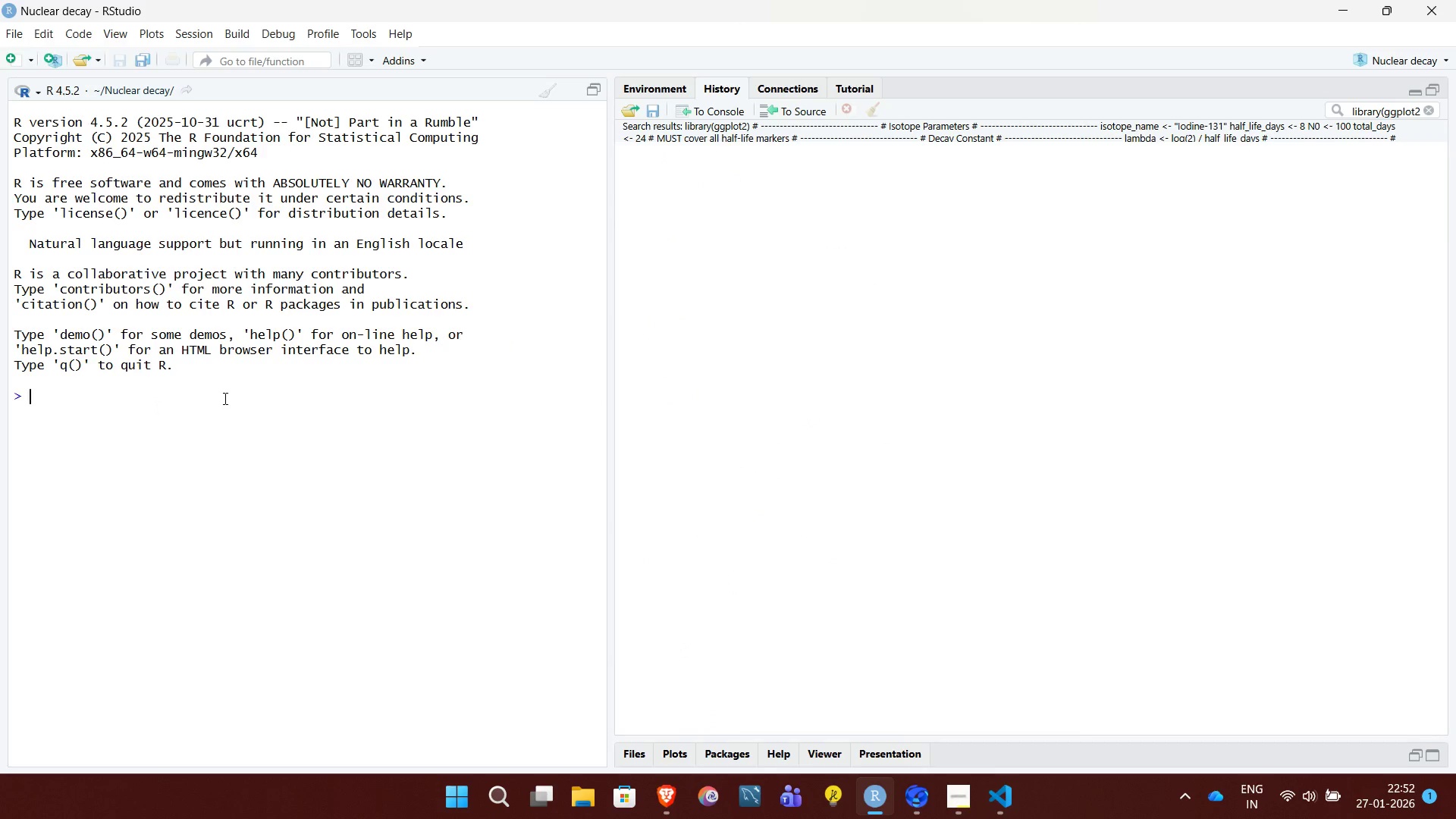 
key(Control+V)
 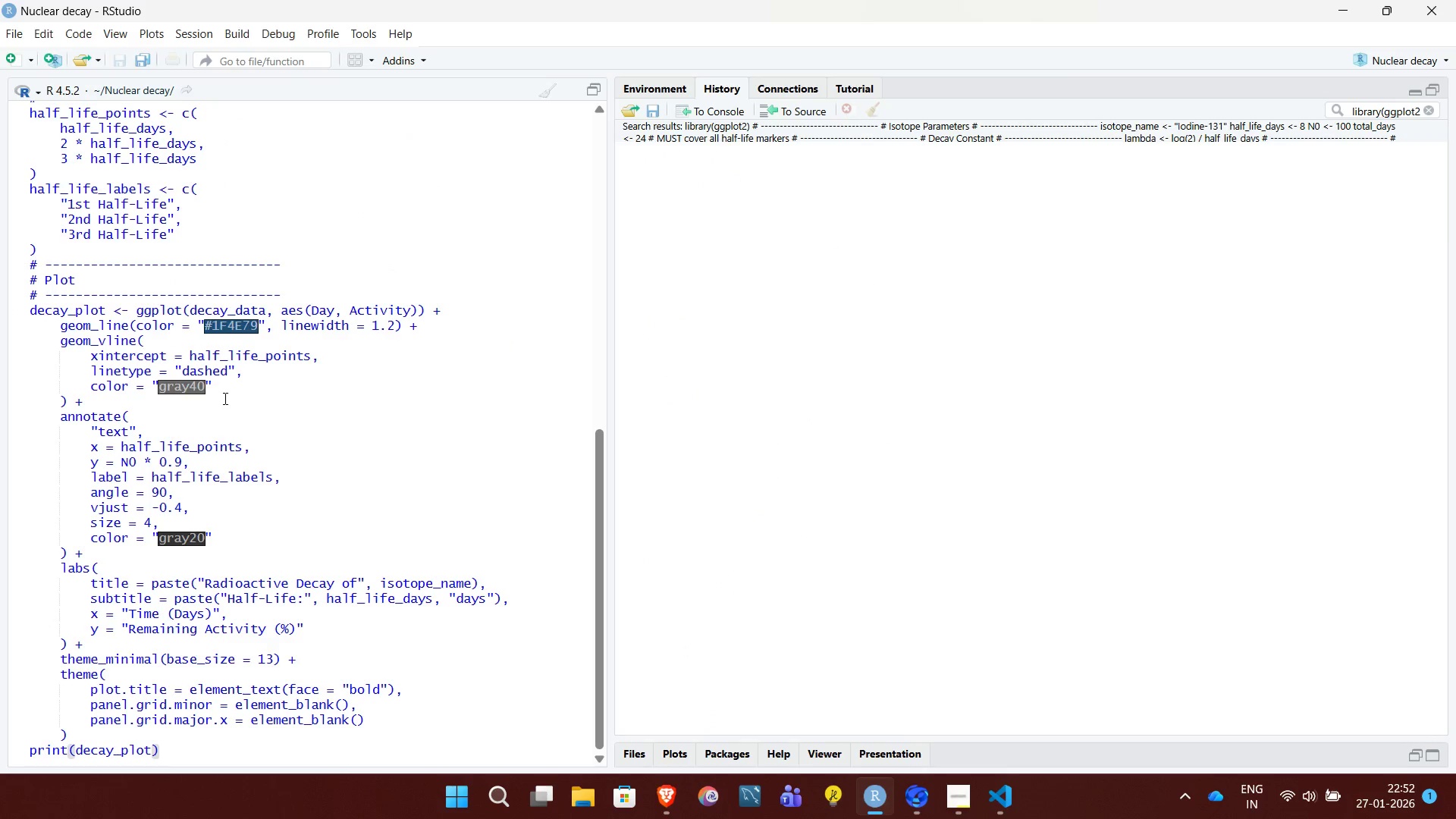 
key(Enter)
 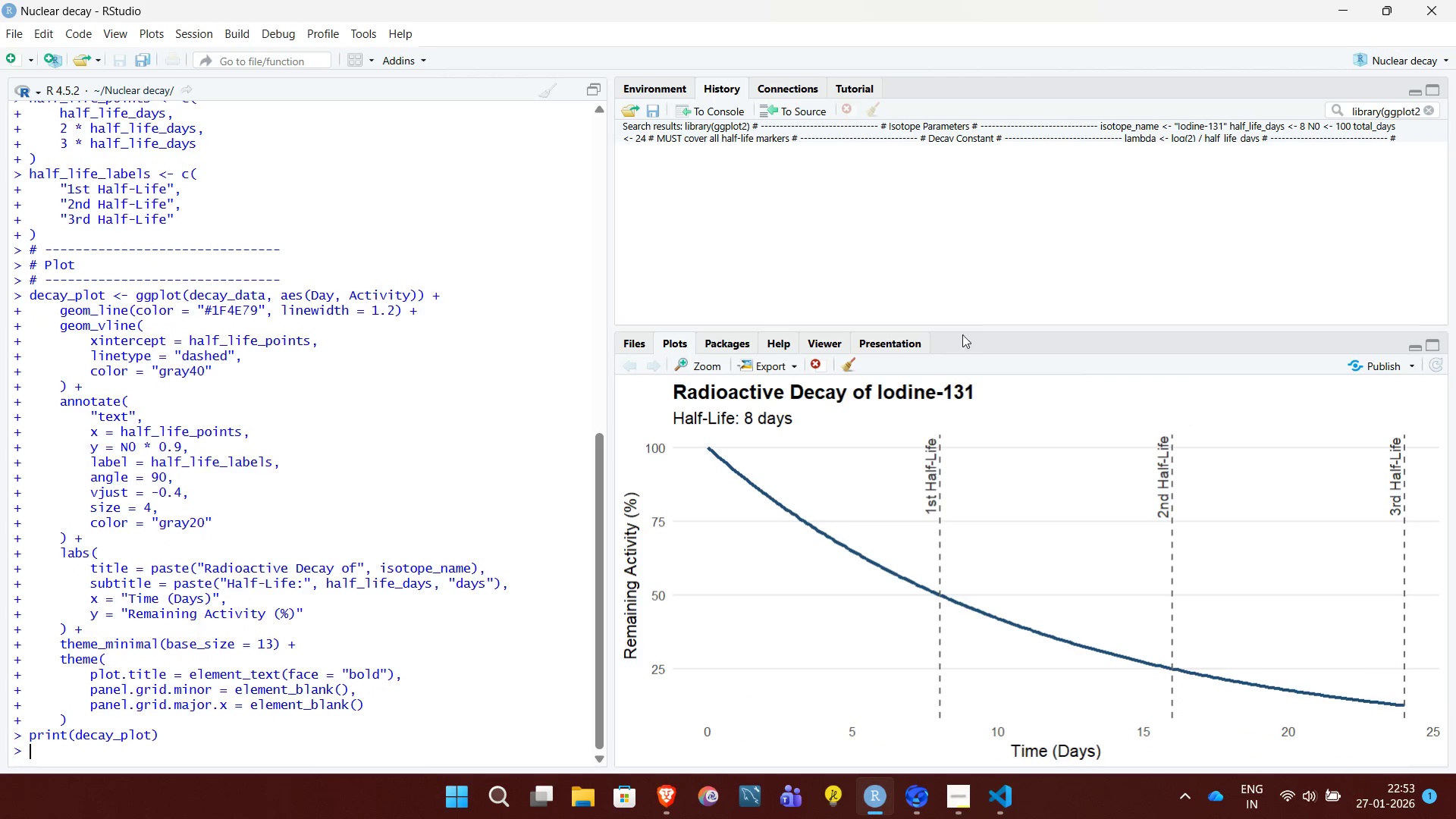 
left_click_drag(start_coordinate=[987, 329], to_coordinate=[967, 177])
 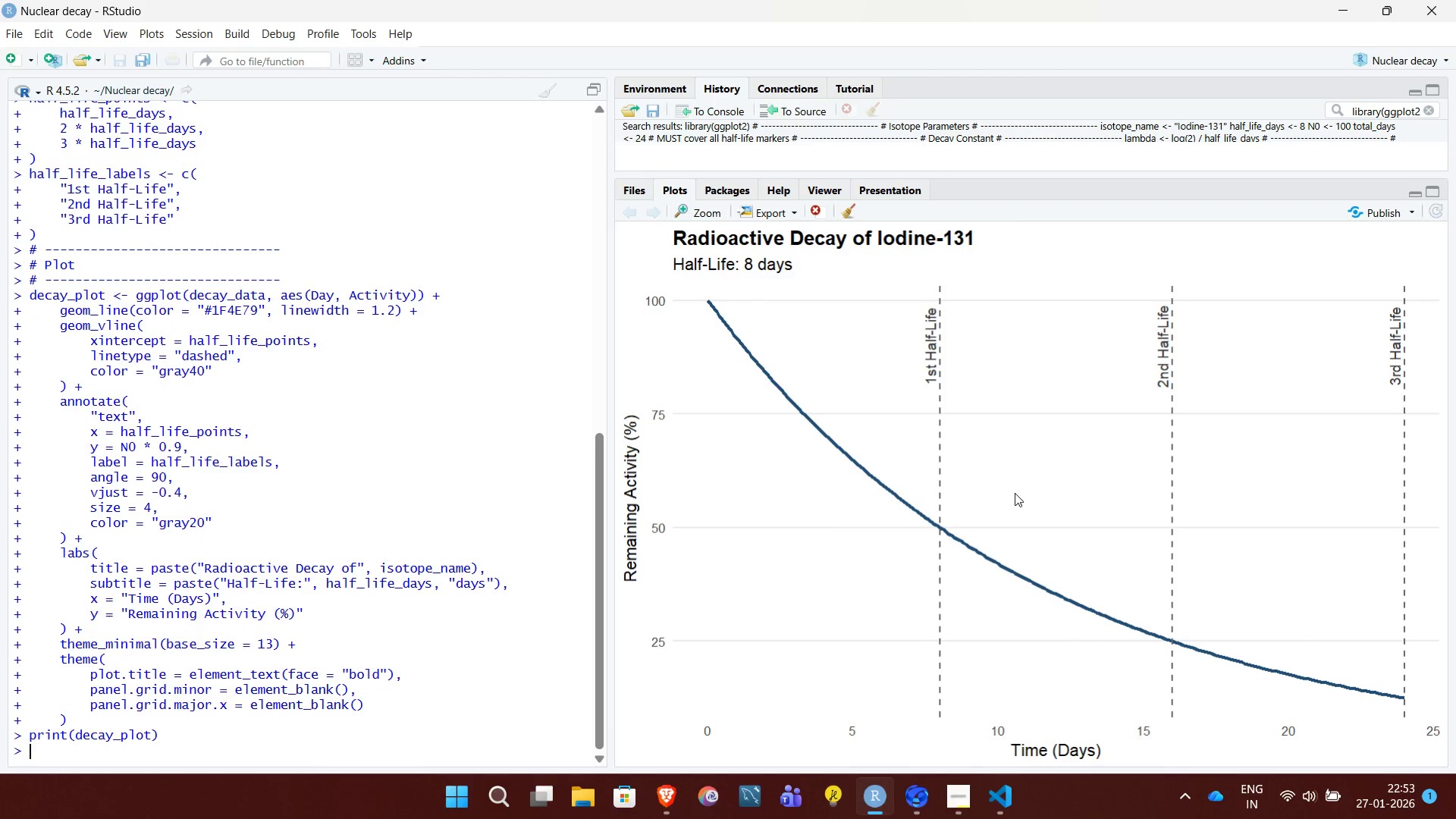 
key(Control+ControlRight)
 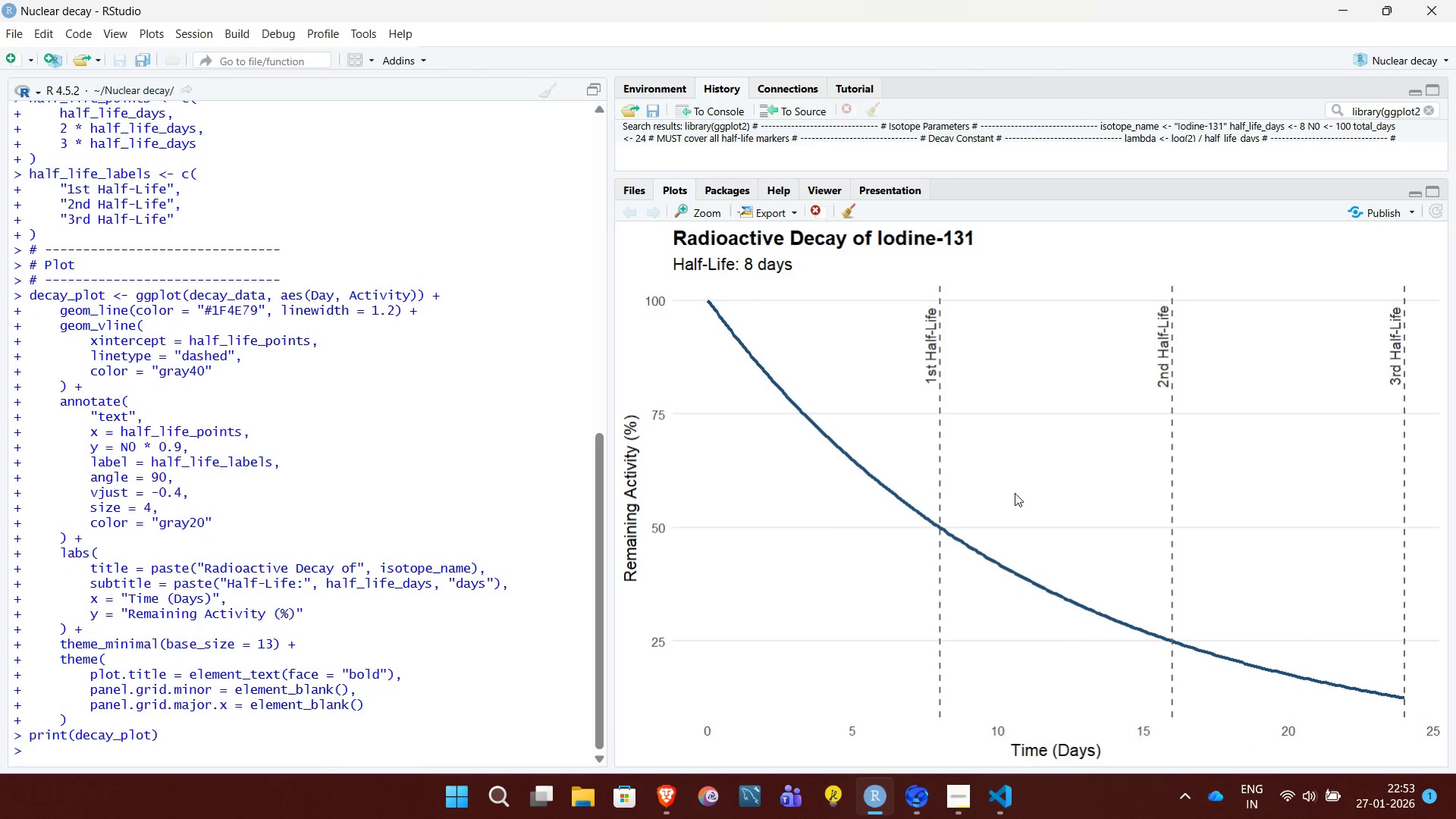 
key(Alt+Control+AltRight)
 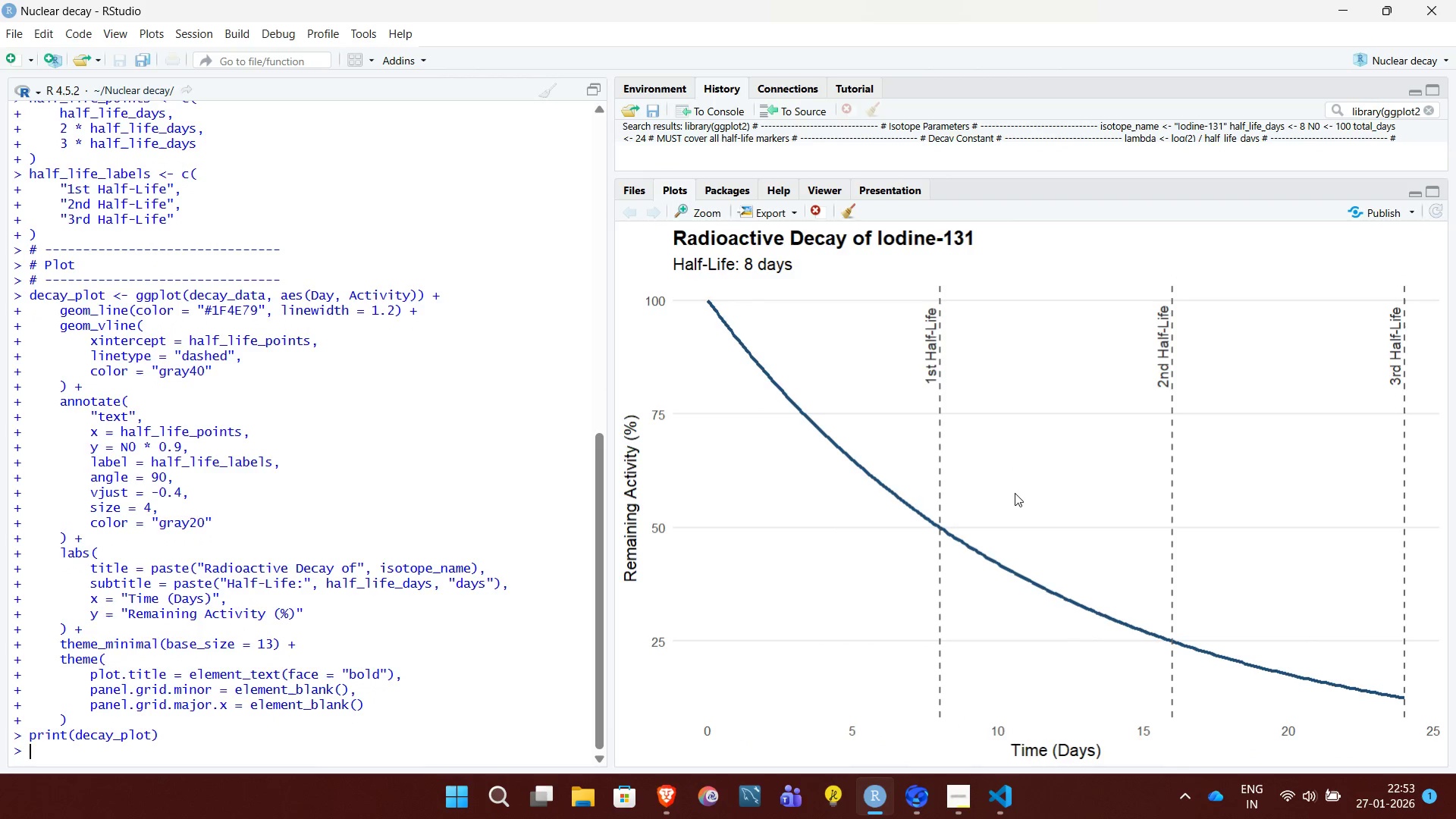 
key(Alt+Control+Space)
 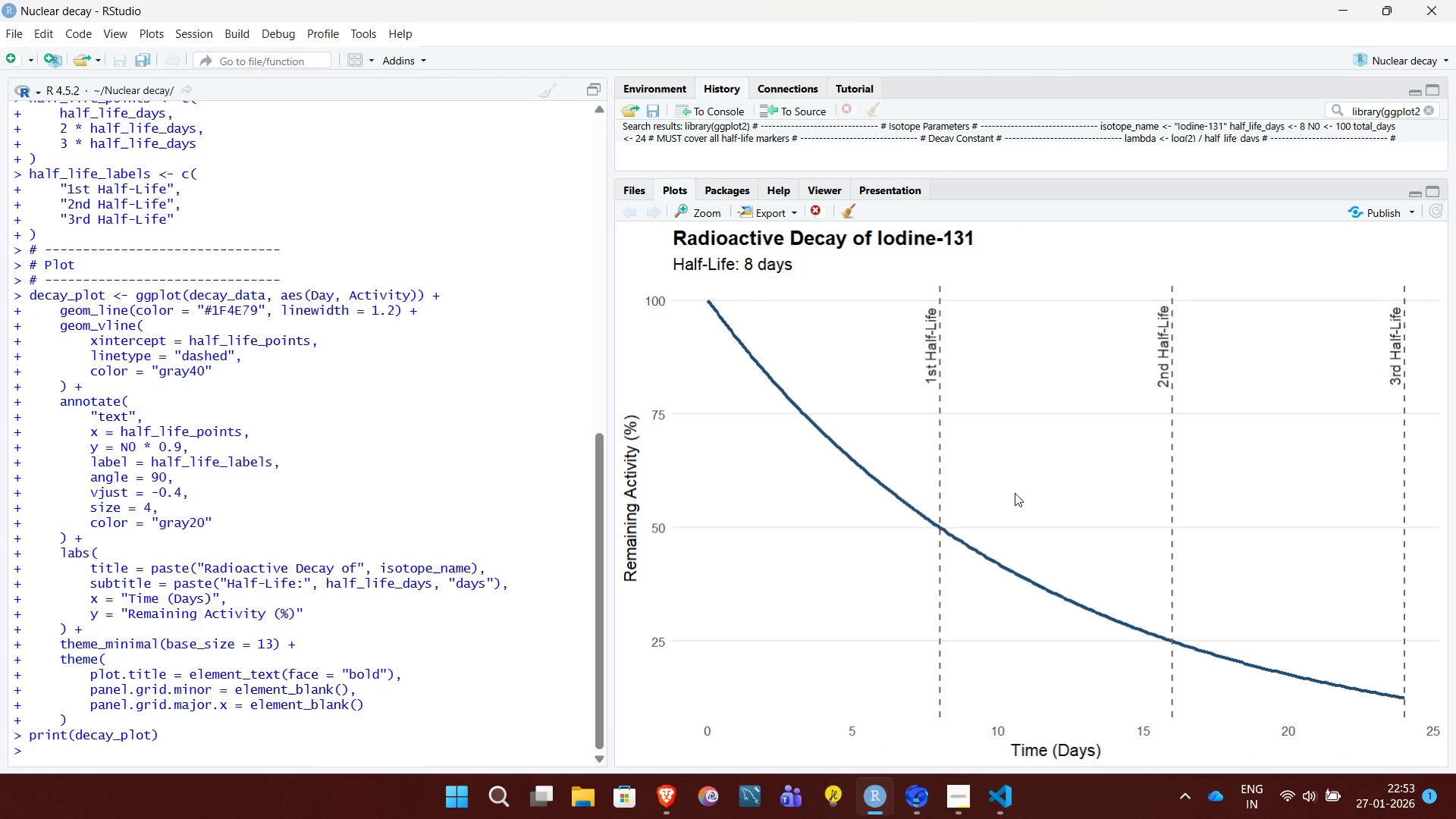 
key(Alt+Control+AltRight)
 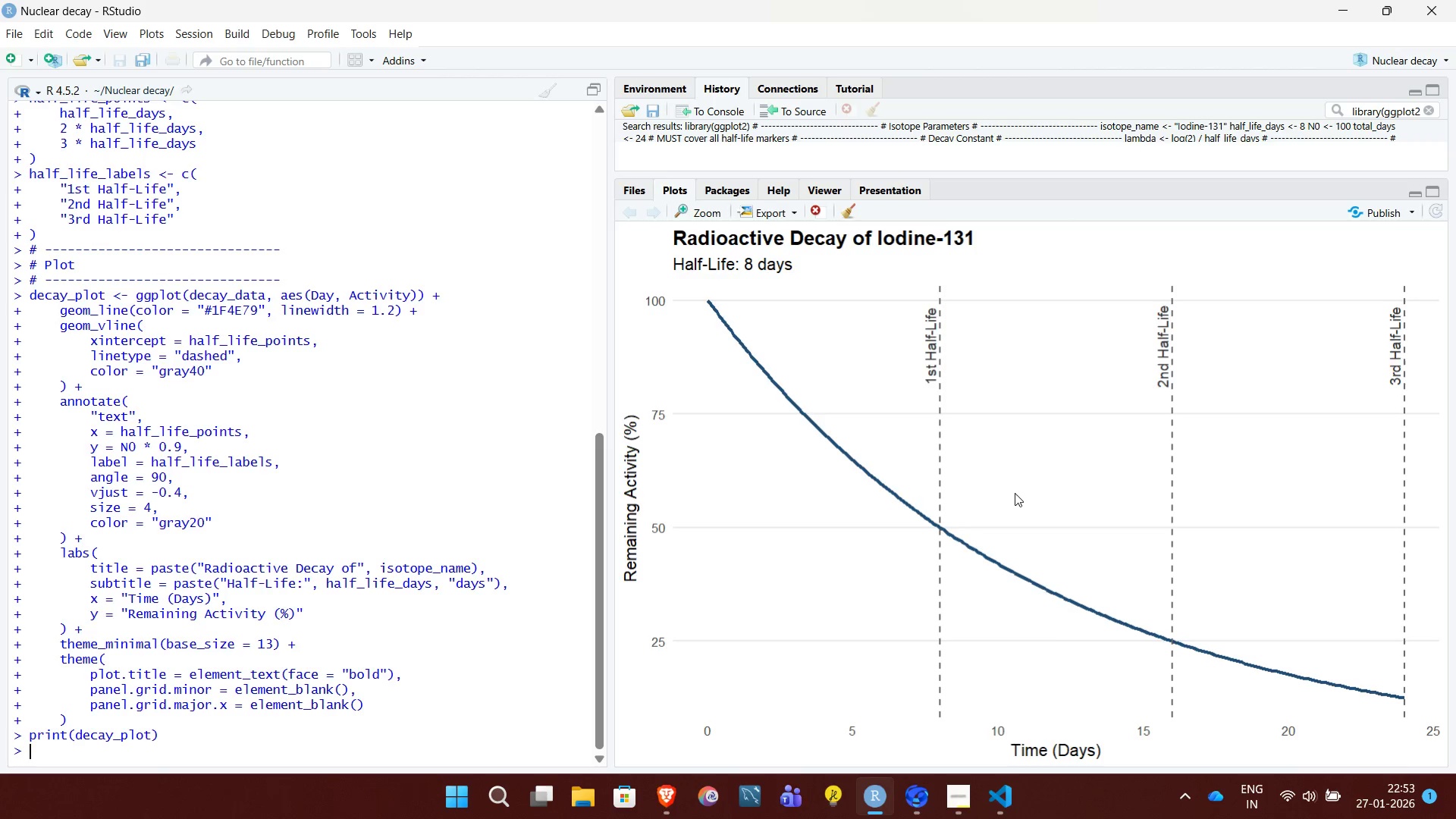 
key(Control+ControlLeft)
 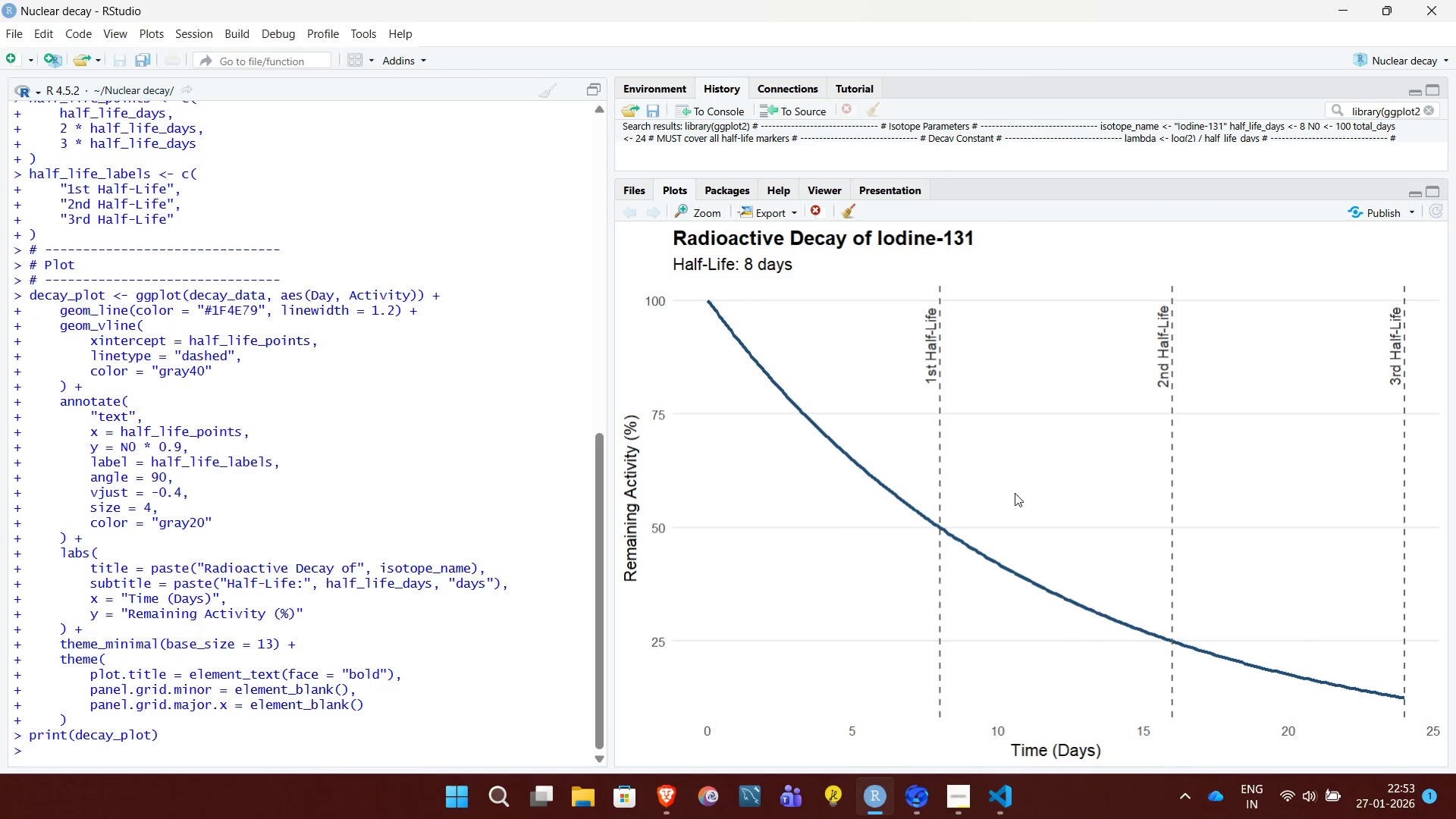 
wait(7.64)
 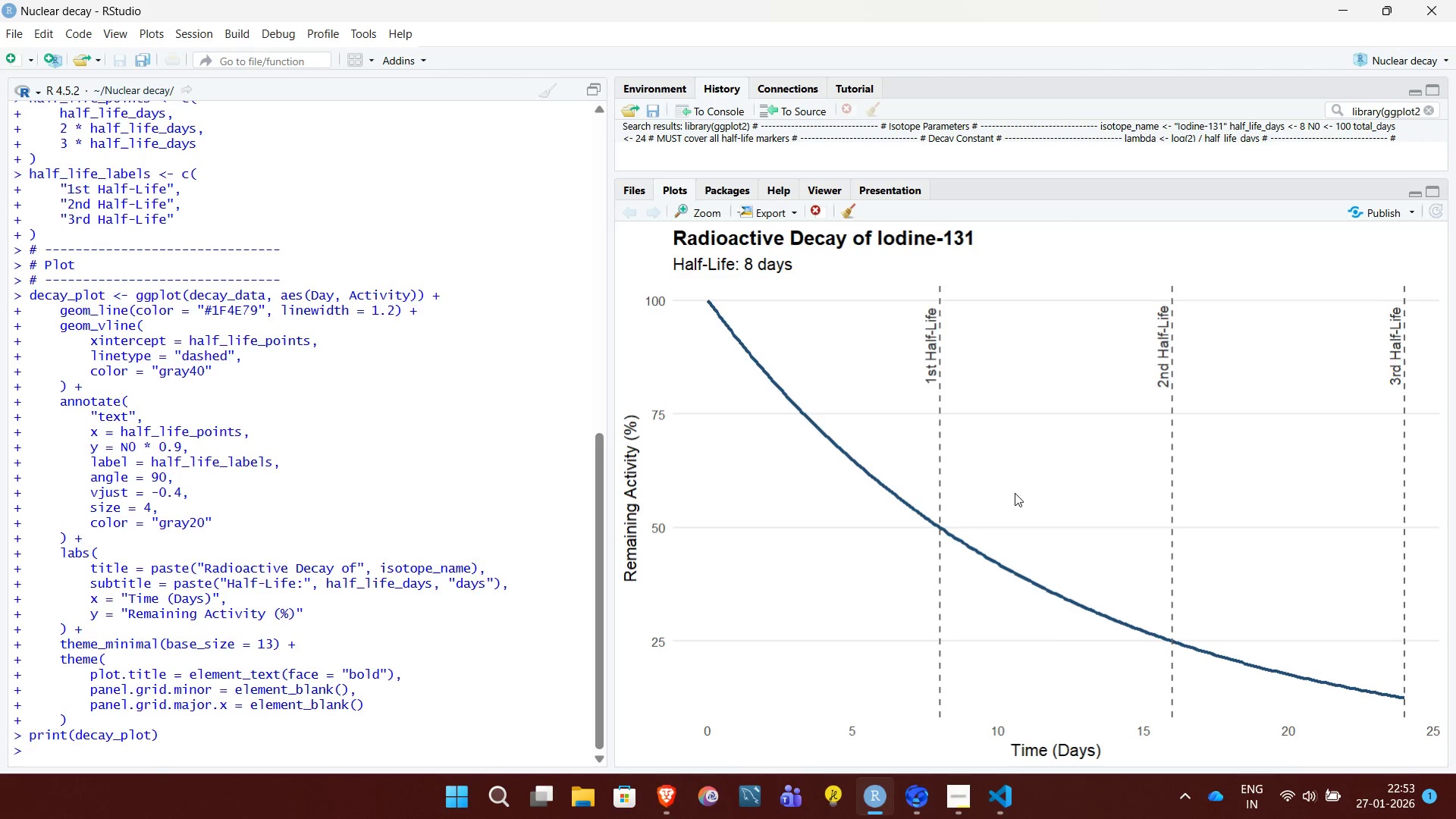 
left_click([792, 215])
 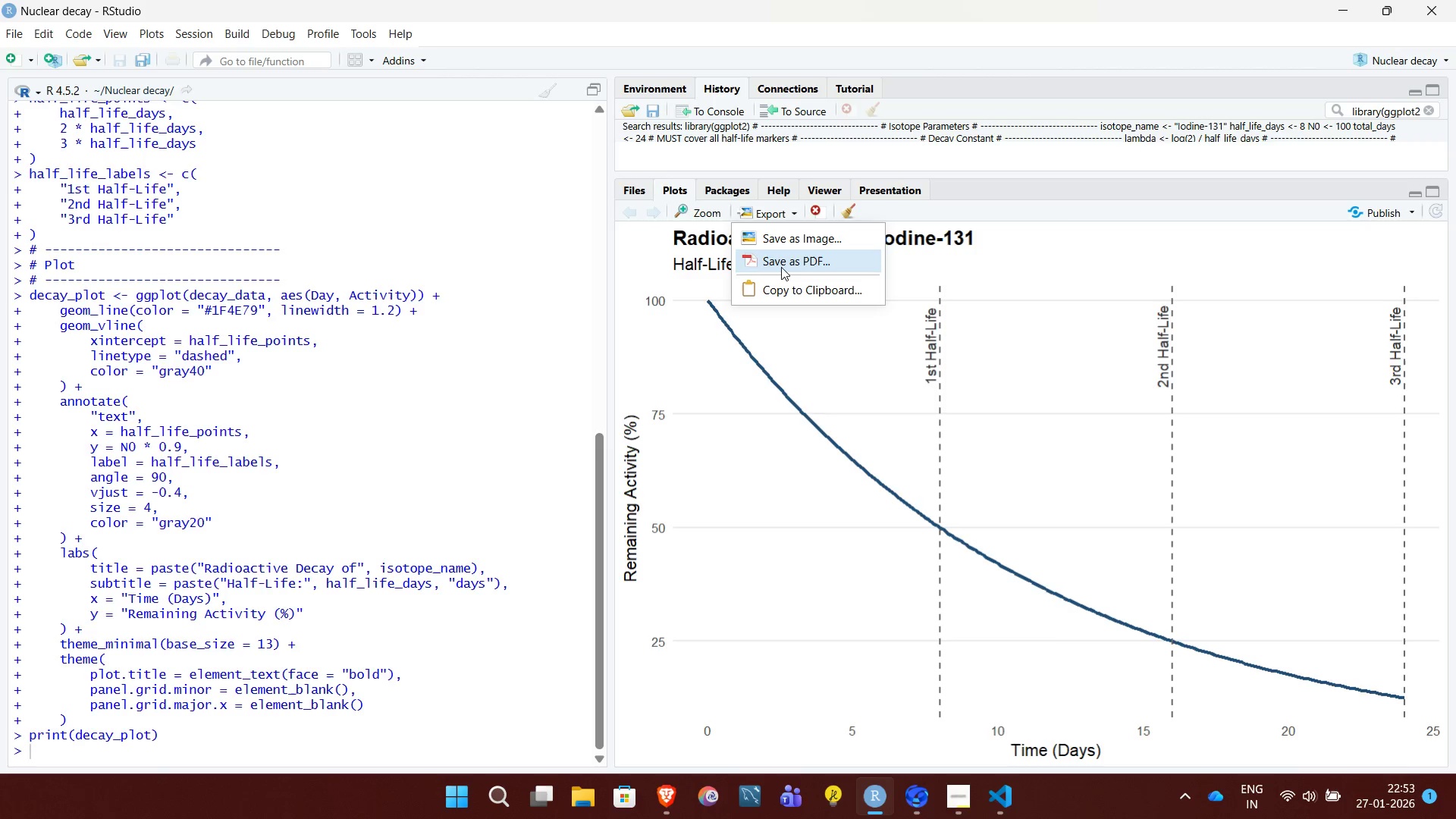 
left_click([781, 268])
 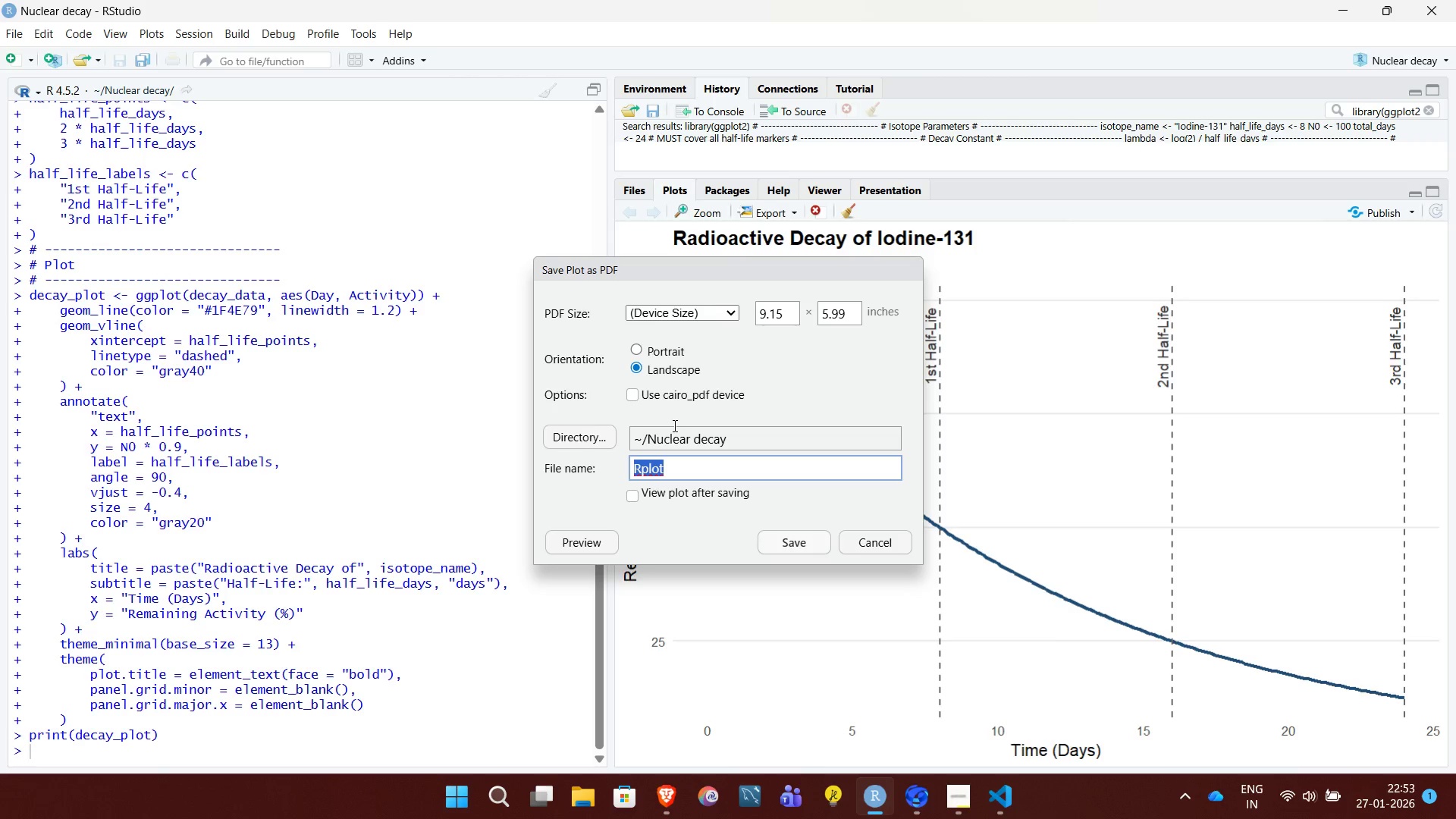 
left_click([731, 311])
 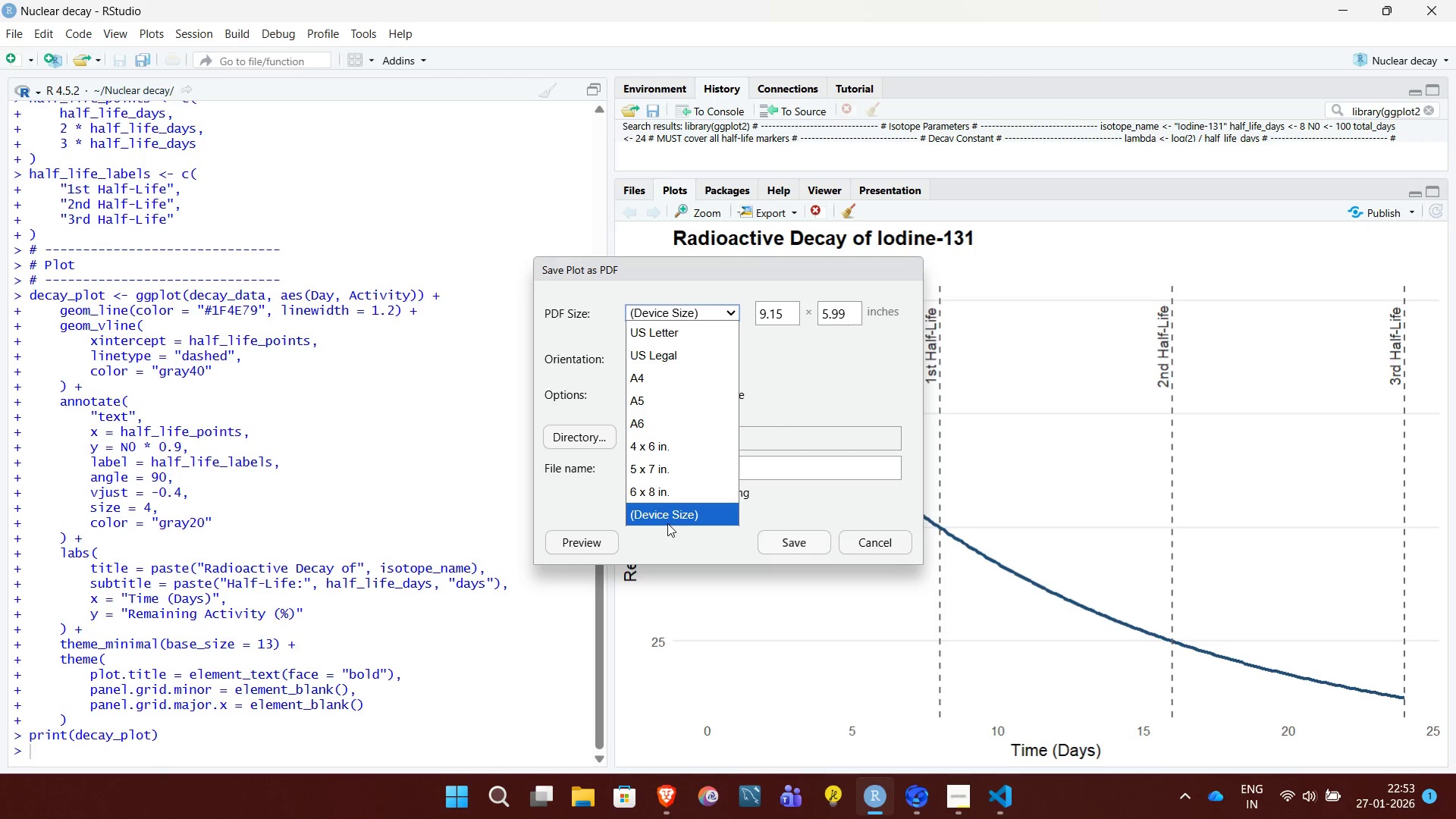 
left_click([667, 523])
 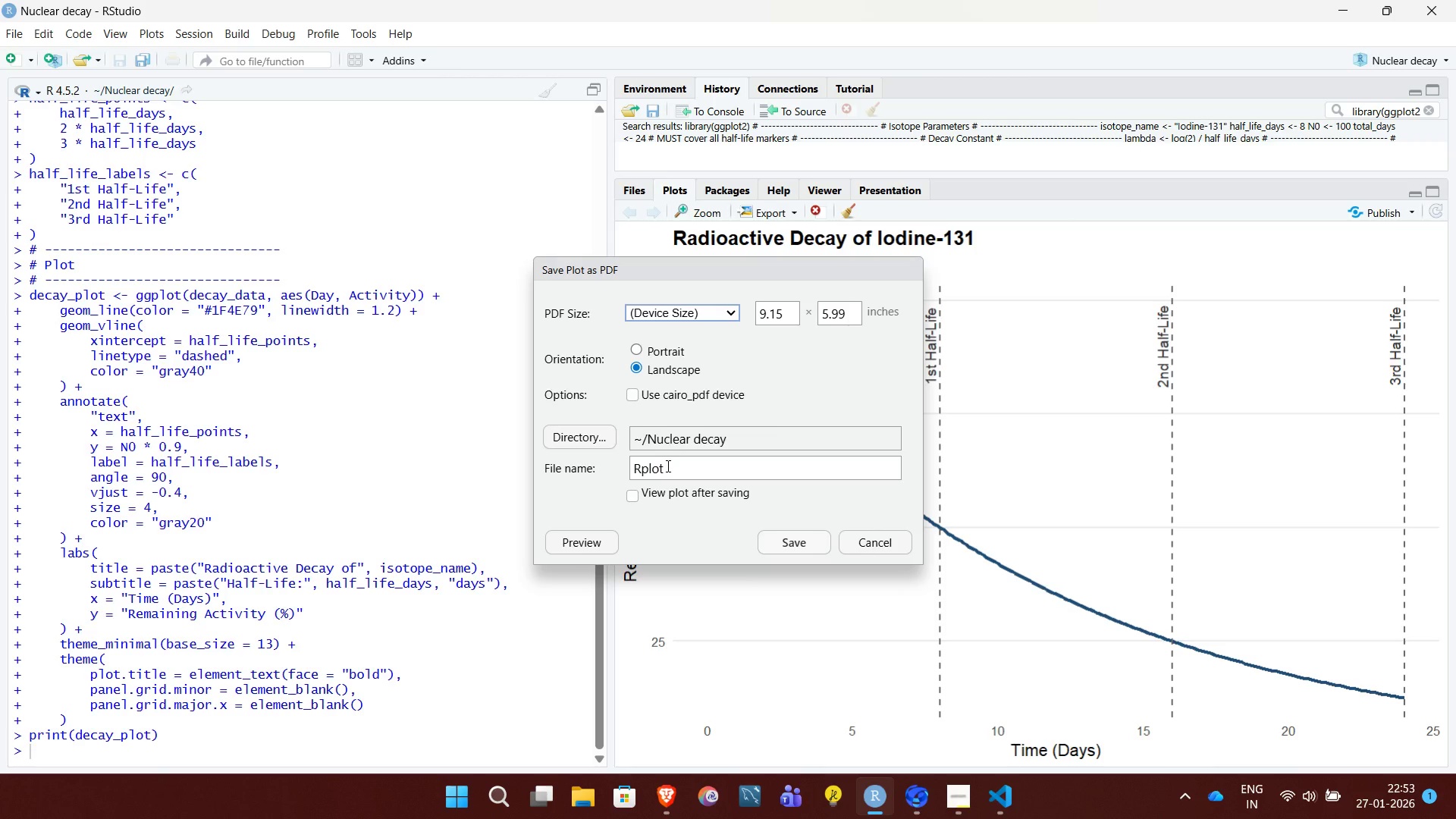 
left_click([667, 466])
 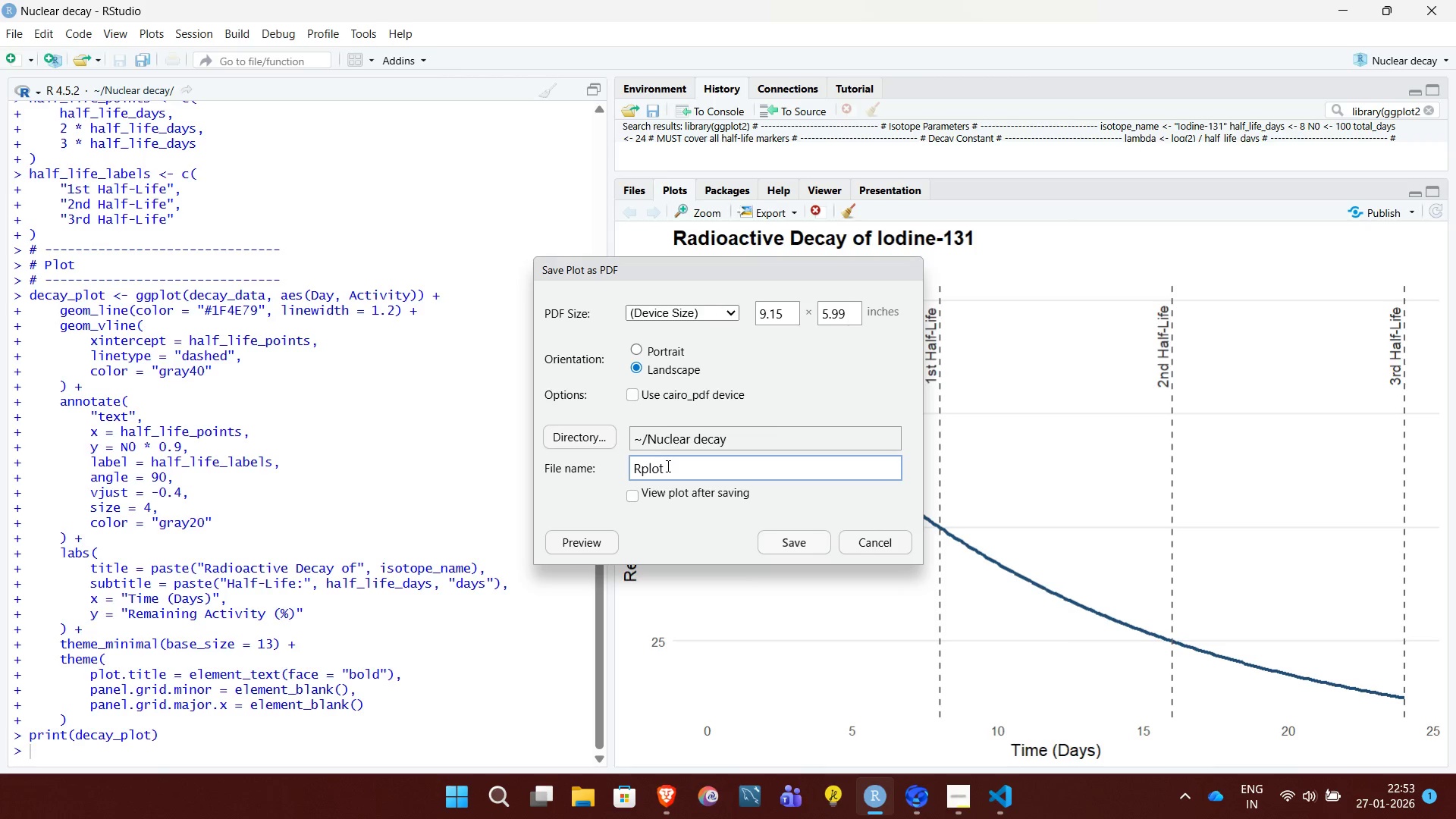 
key(Backspace)
type(Hl)
key(Backspace)
key(Backspace)
key(Backspace)
key(Backspace)
key(Backspace)
key(Backspace)
type(Decay plot)
 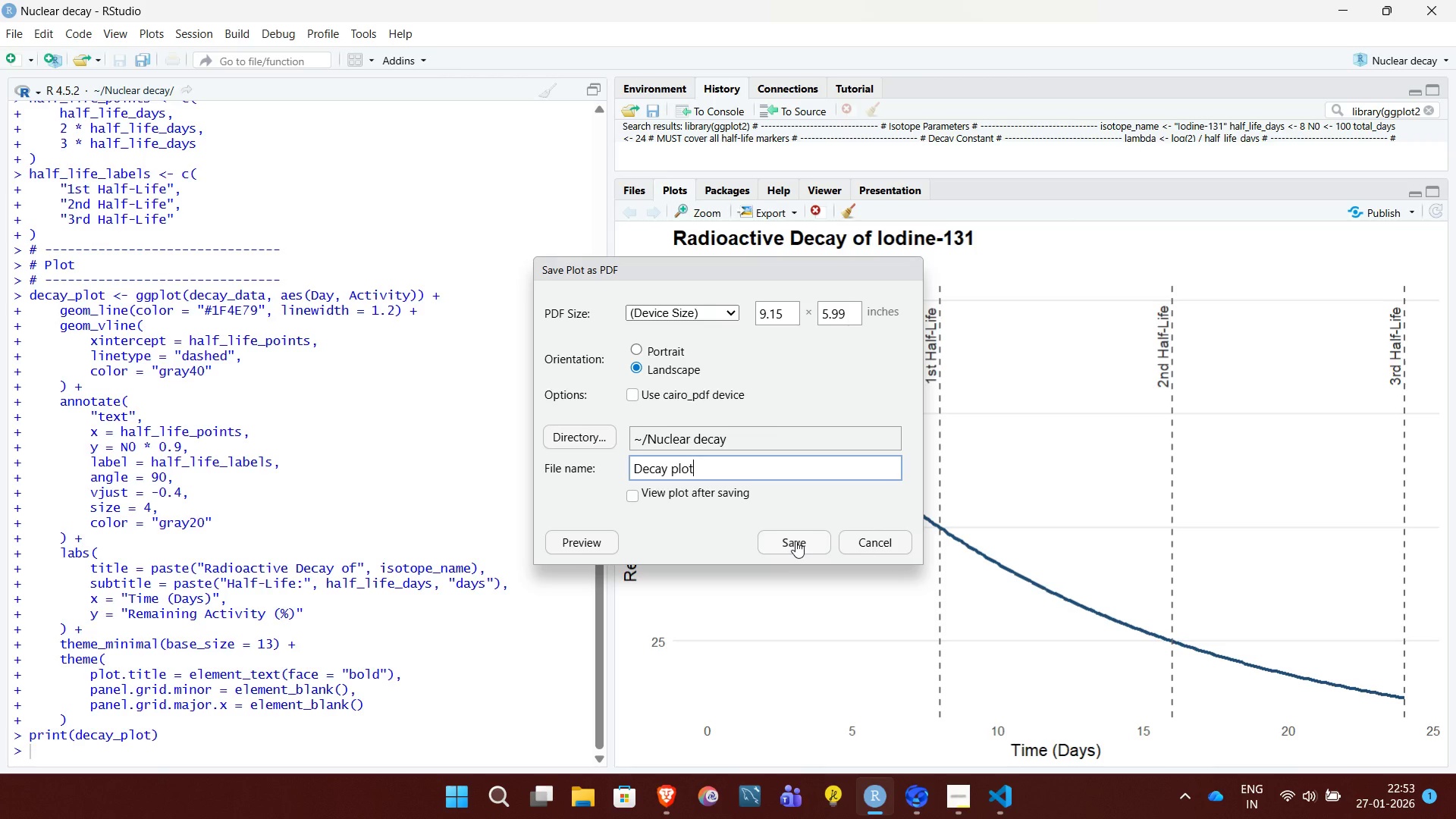 
wait(5.95)
 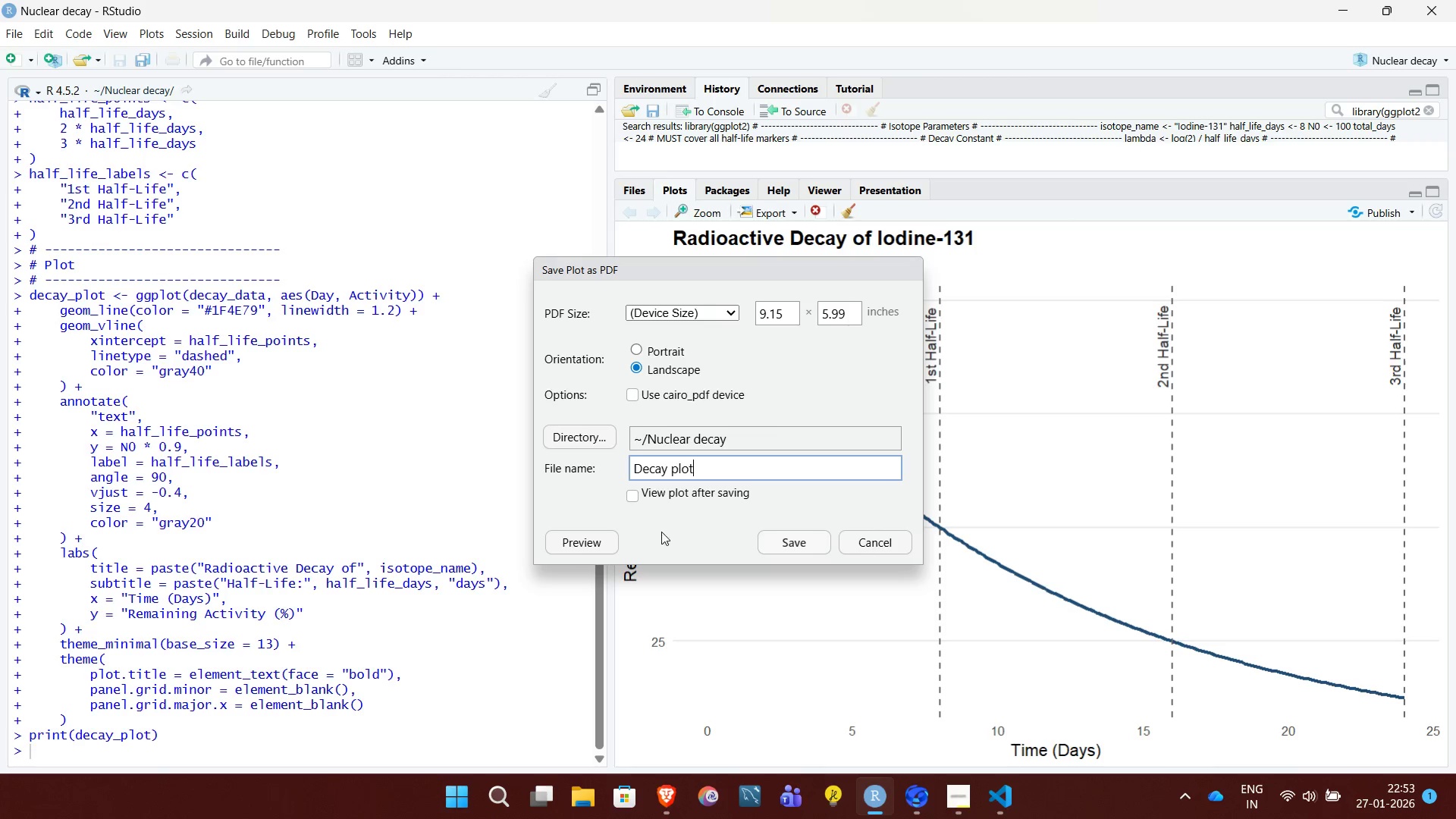 
left_click([795, 541])
 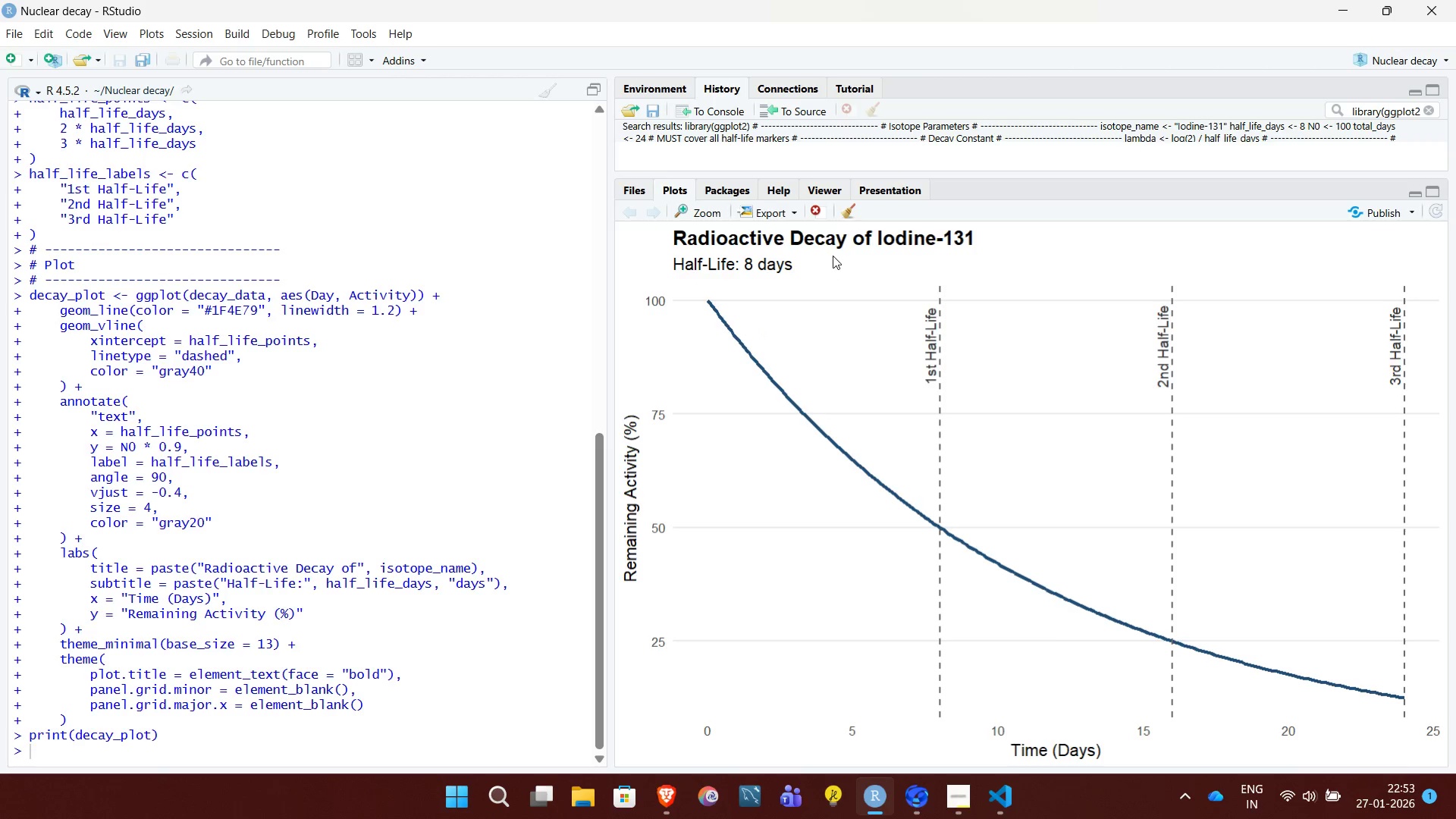 
wait(5.17)
 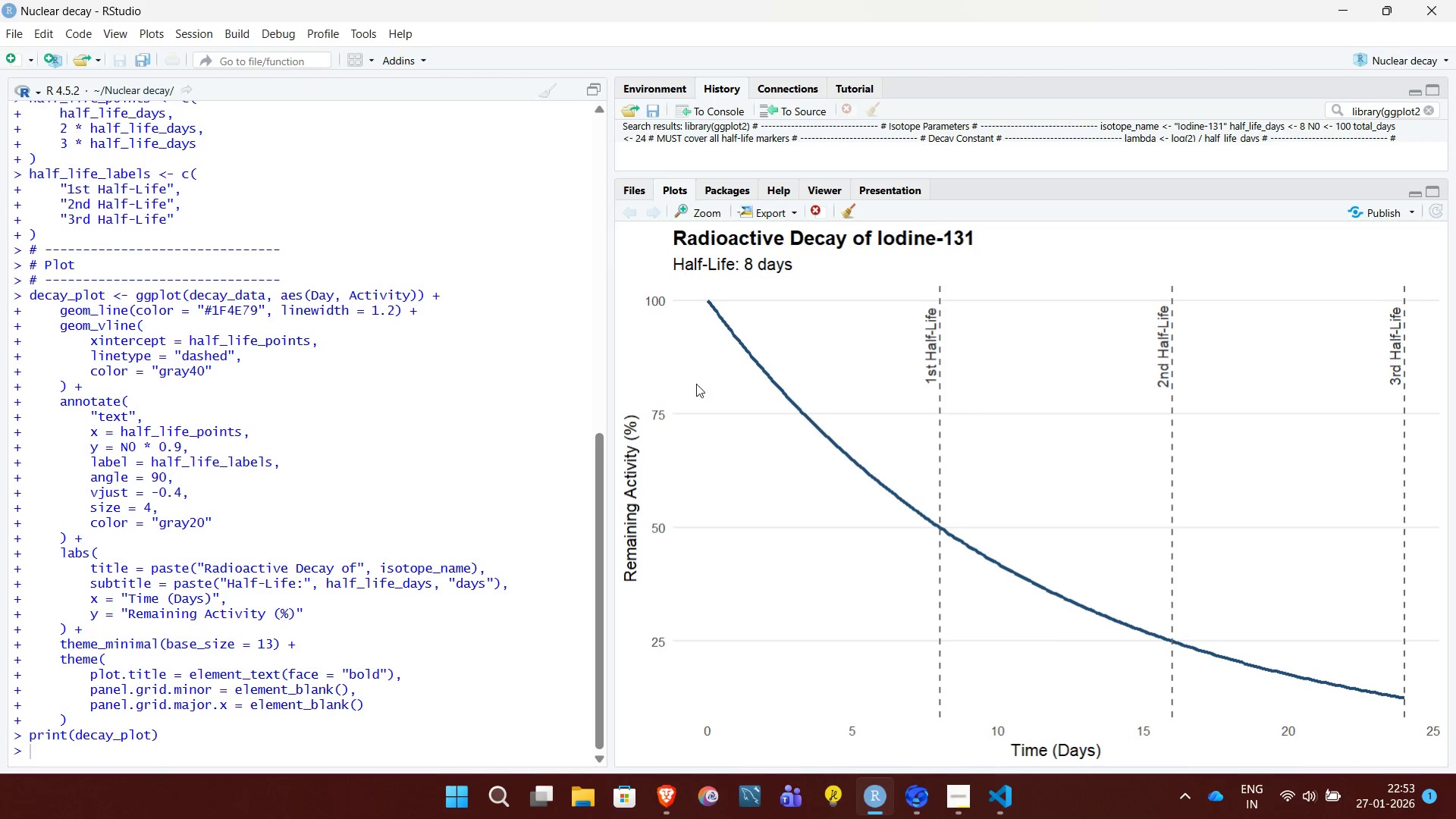 
left_click_drag(start_coordinate=[968, 180], to_coordinate=[968, 150])
 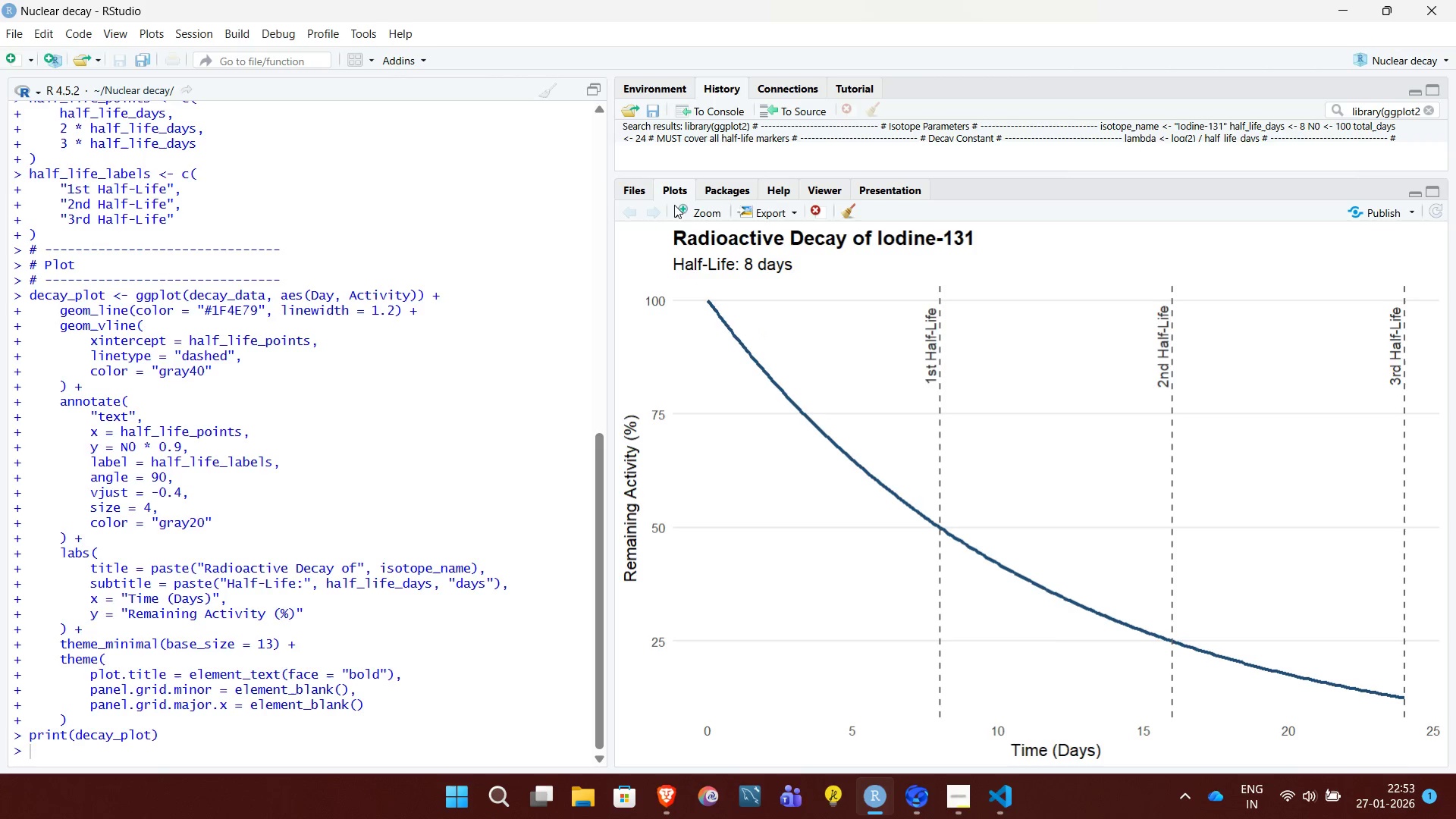 
left_click([689, 214])
 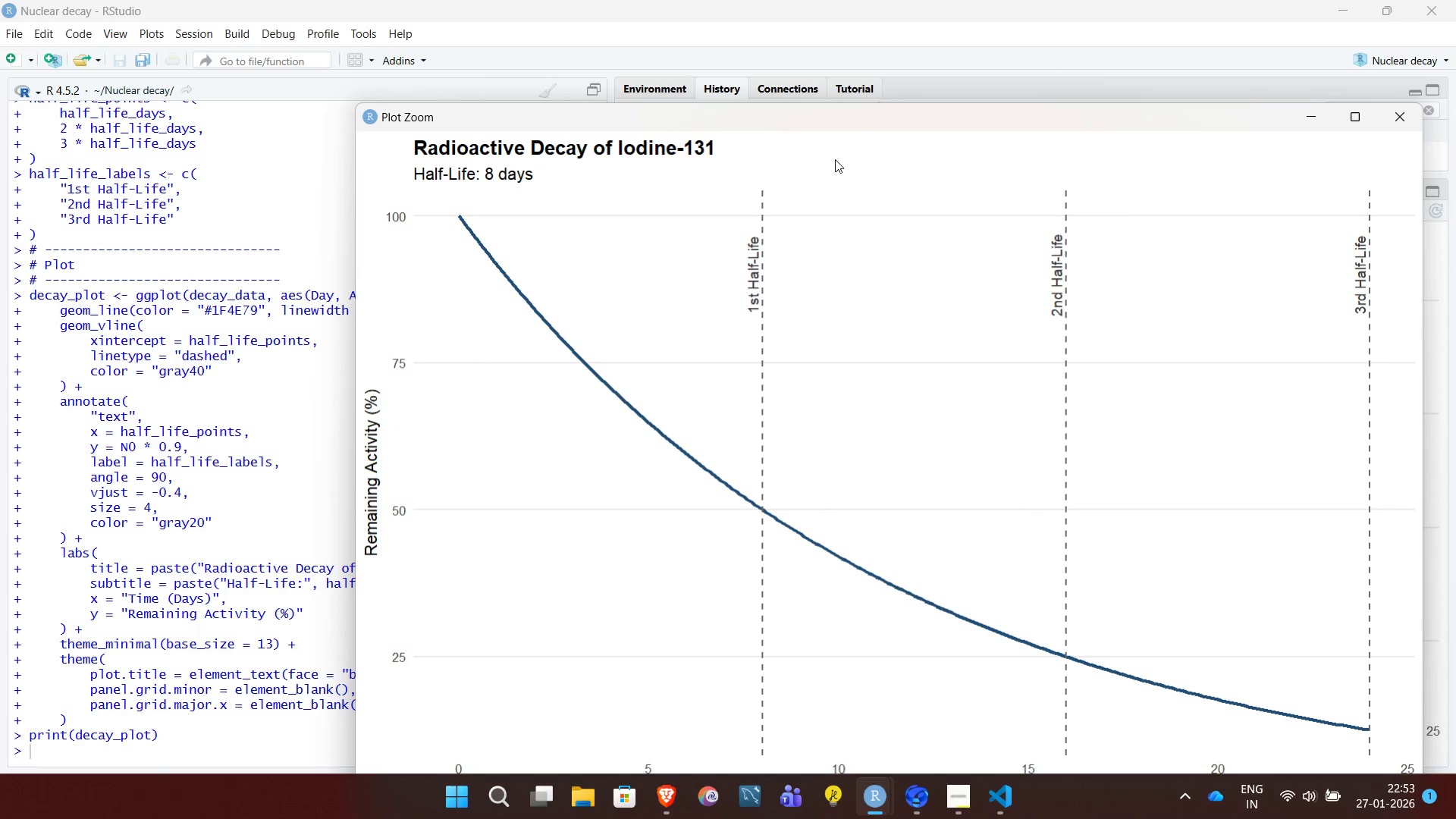 
left_click_drag(start_coordinate=[811, 120], to_coordinate=[664, 121])
 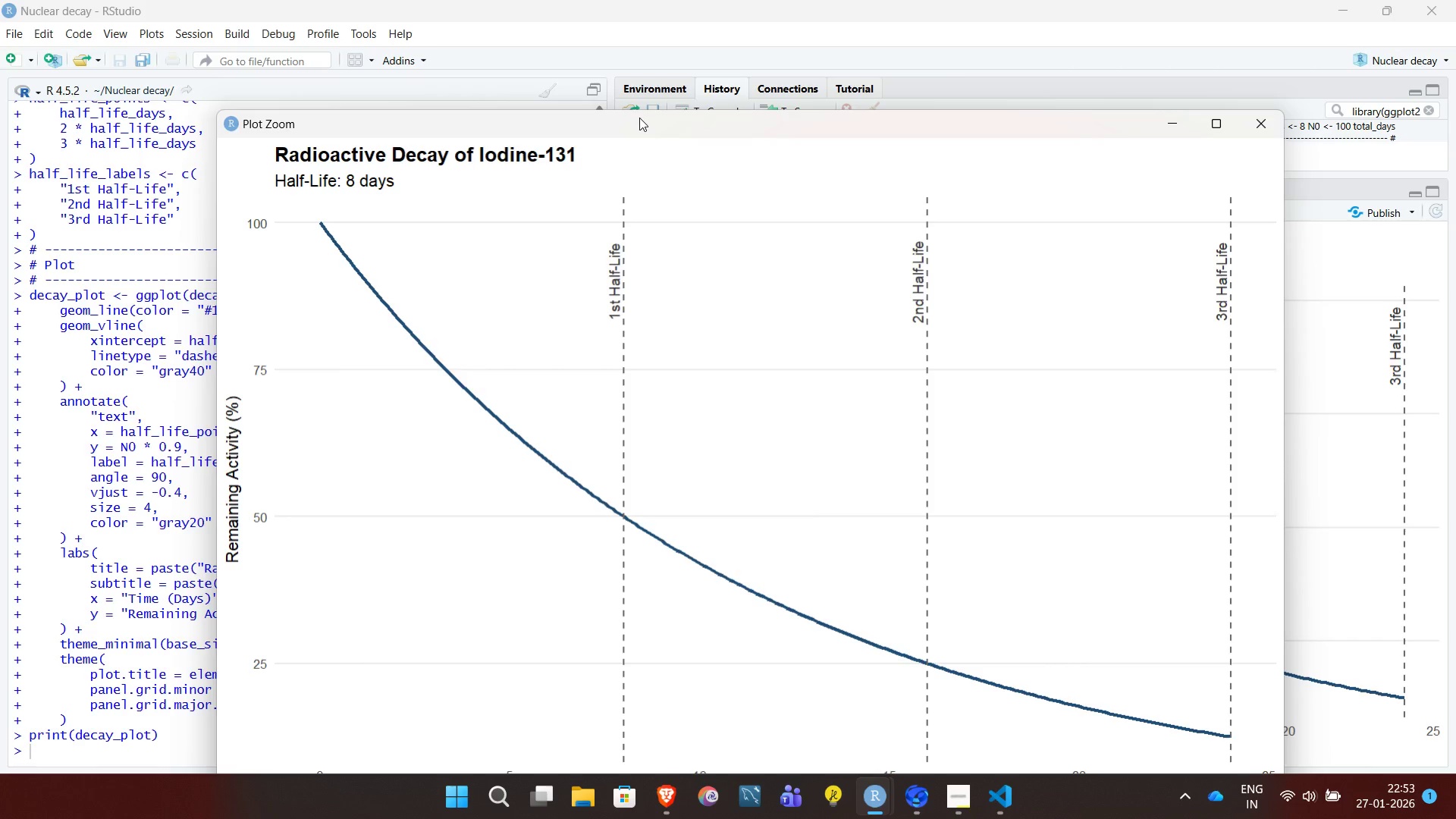 
left_click_drag(start_coordinate=[639, 118], to_coordinate=[611, 46])
 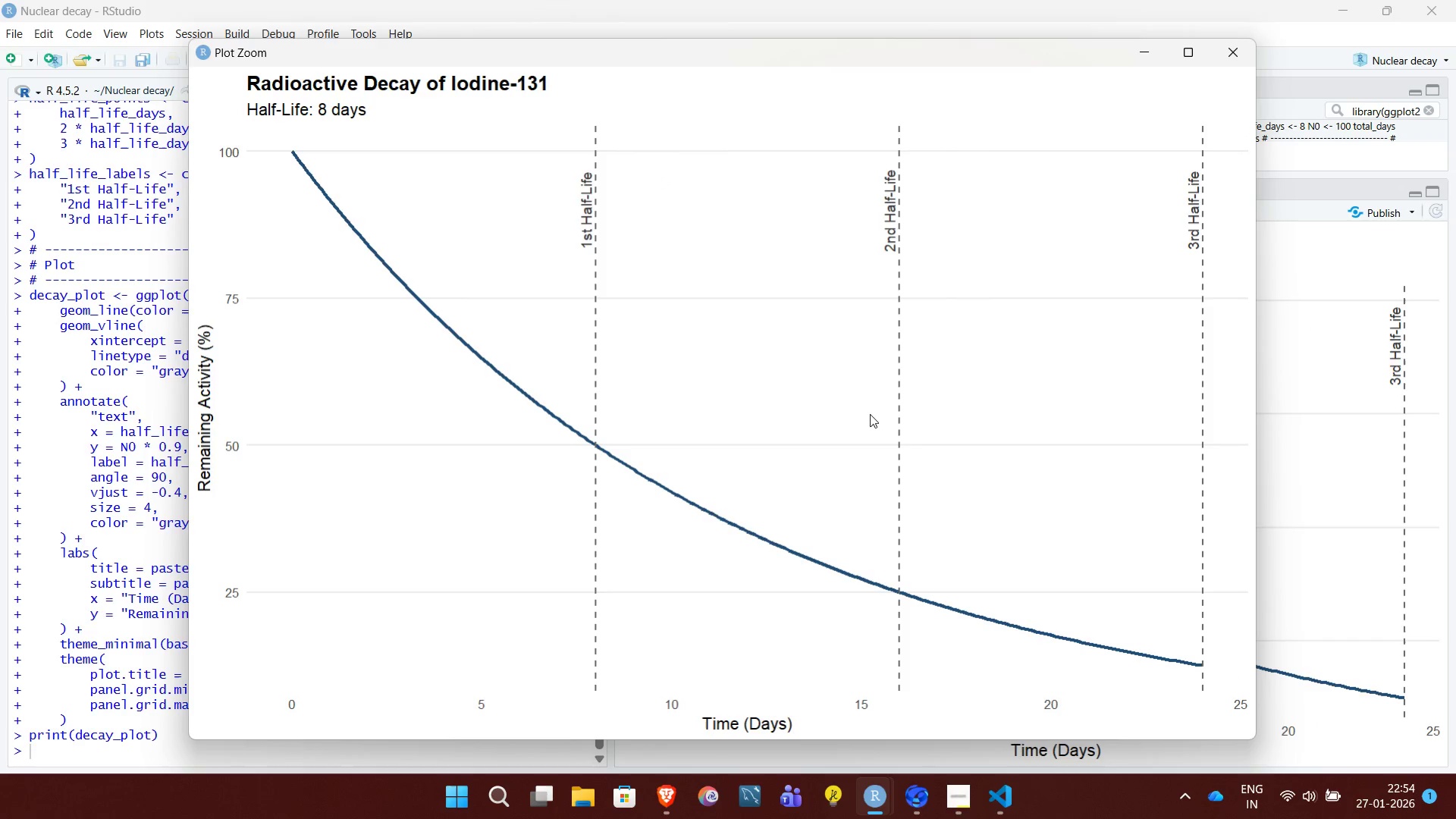 
left_click([587, 802])
 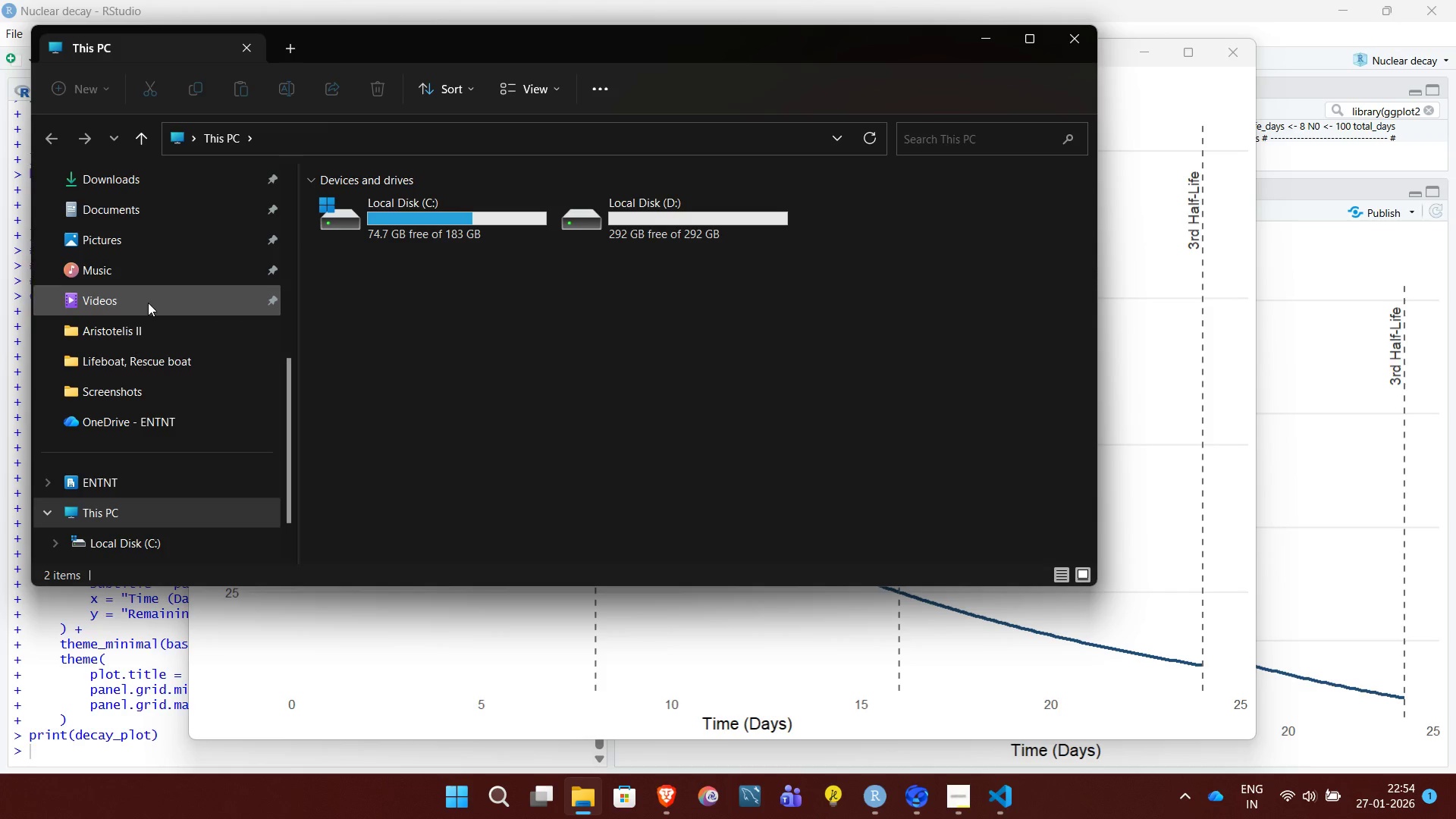 
left_click([140, 183])
 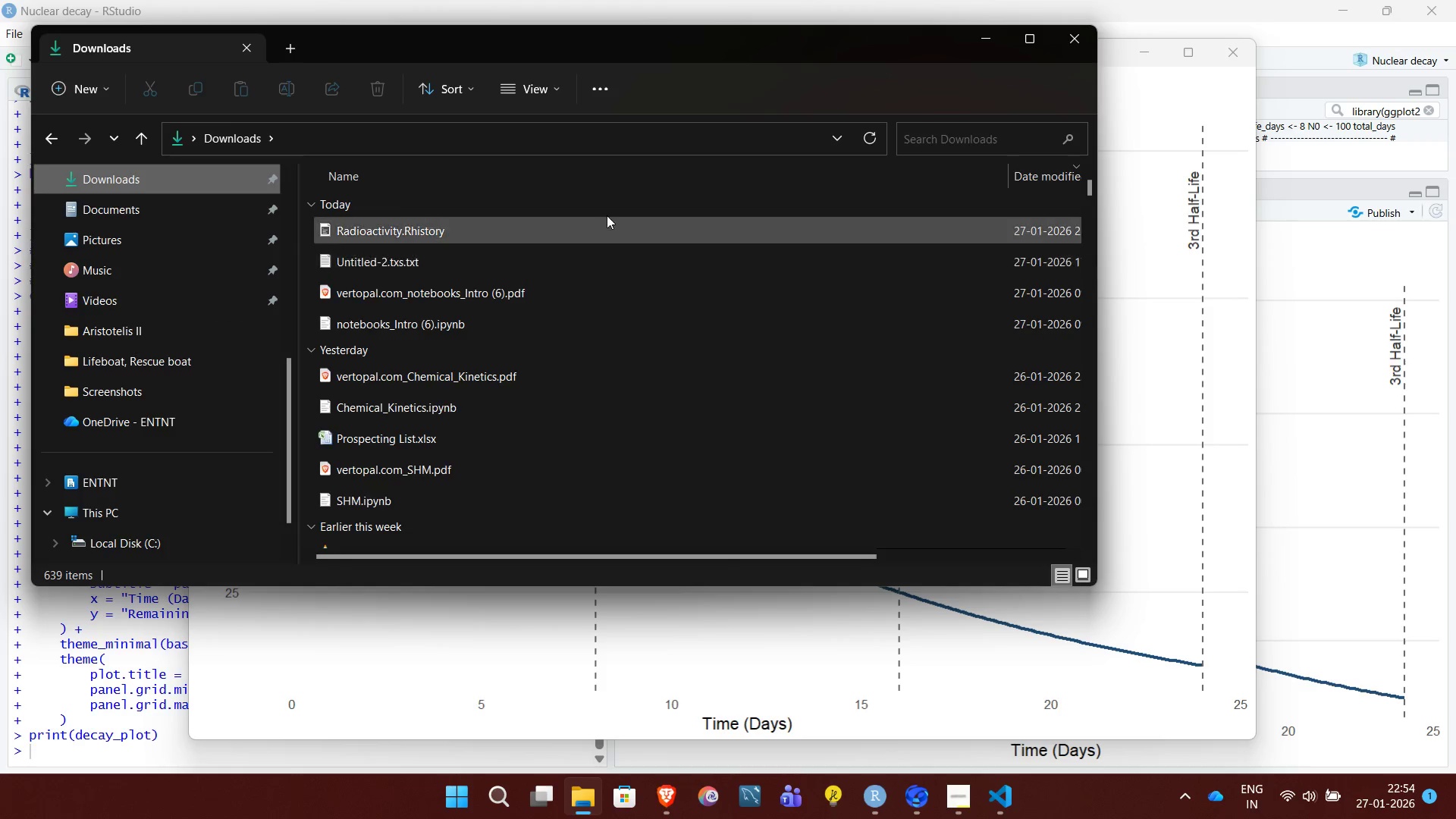 
wait(5.92)
 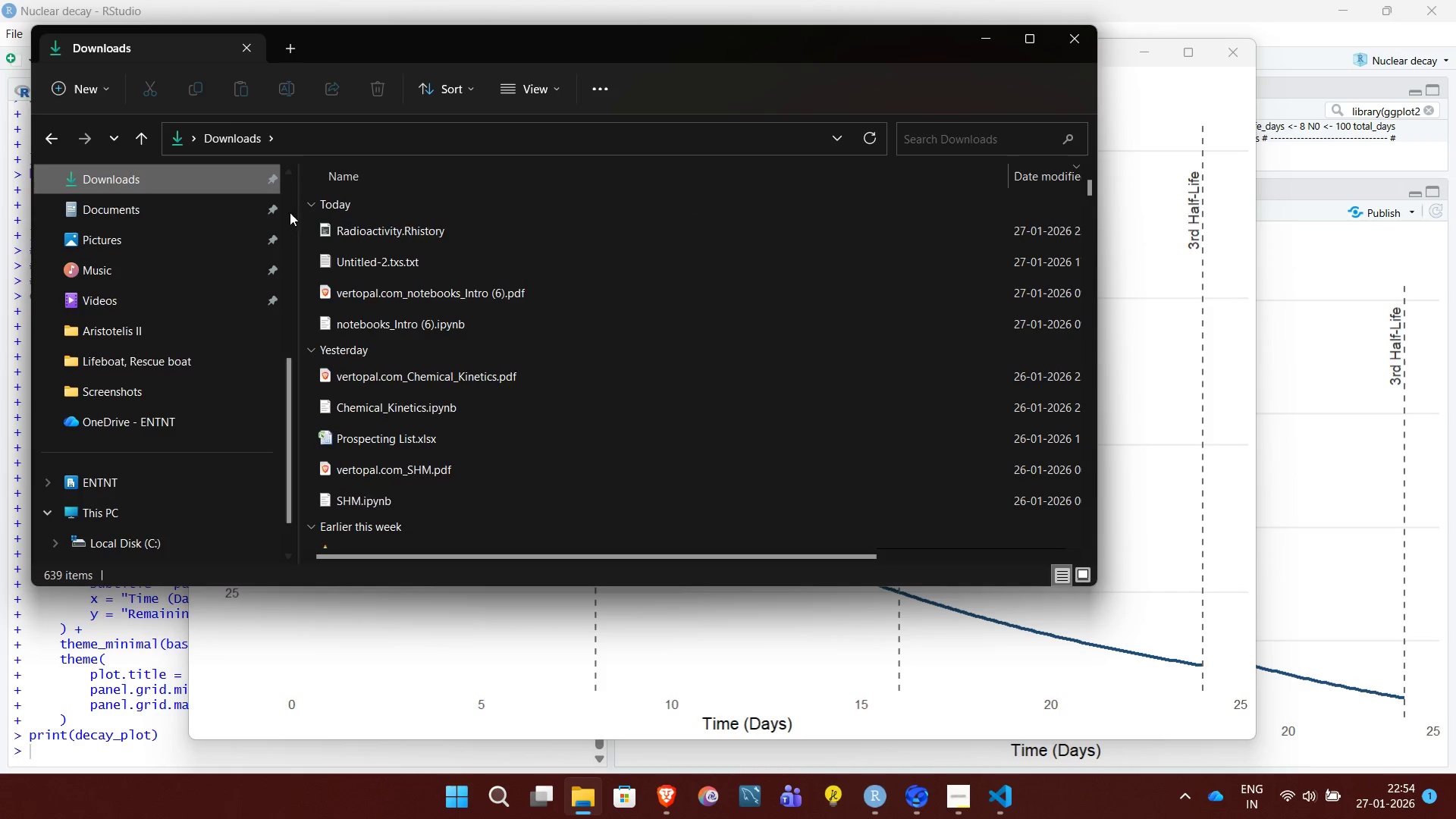 
left_click([1069, 45])
 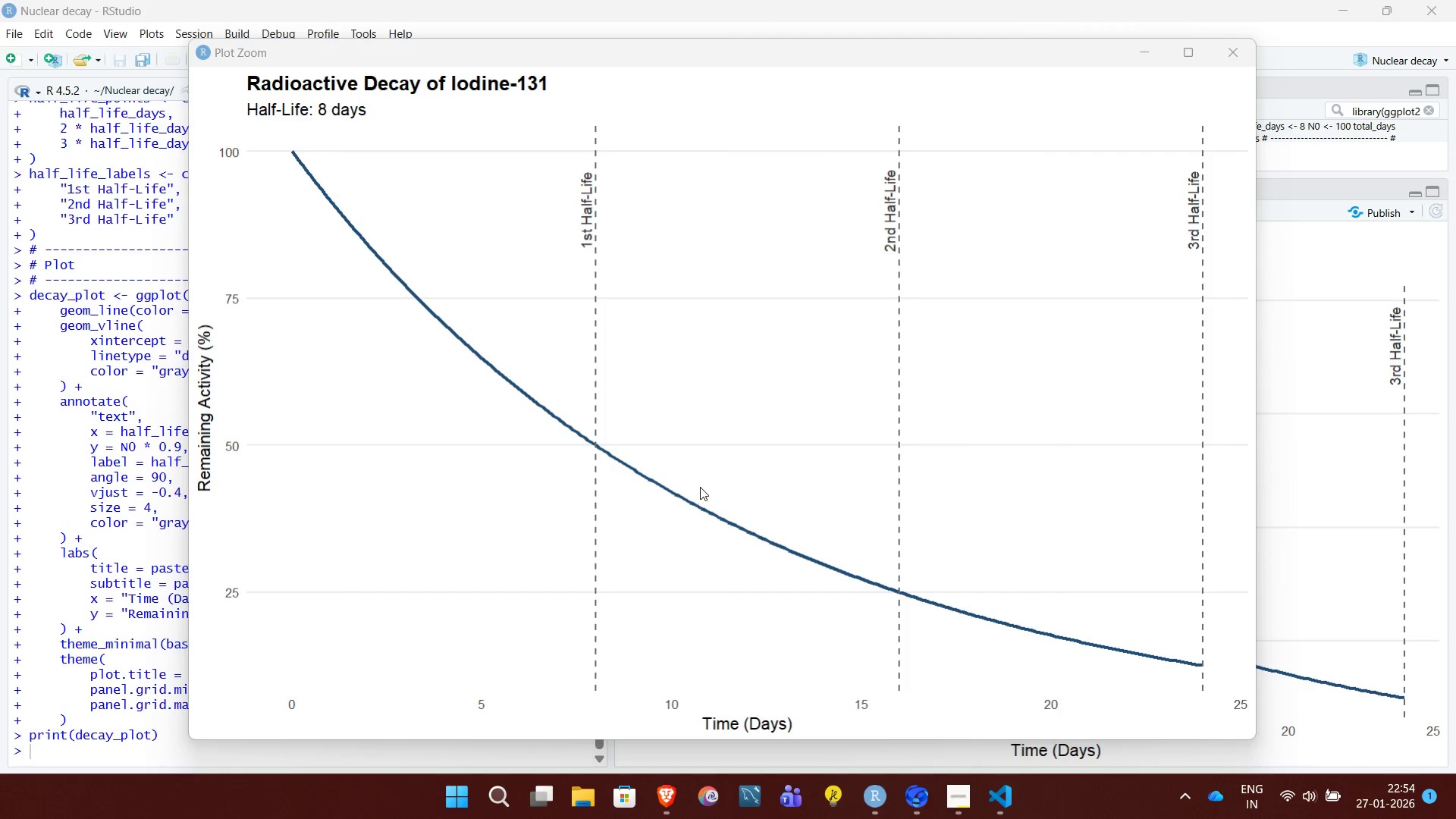 
key(Meta+Shift+S)
 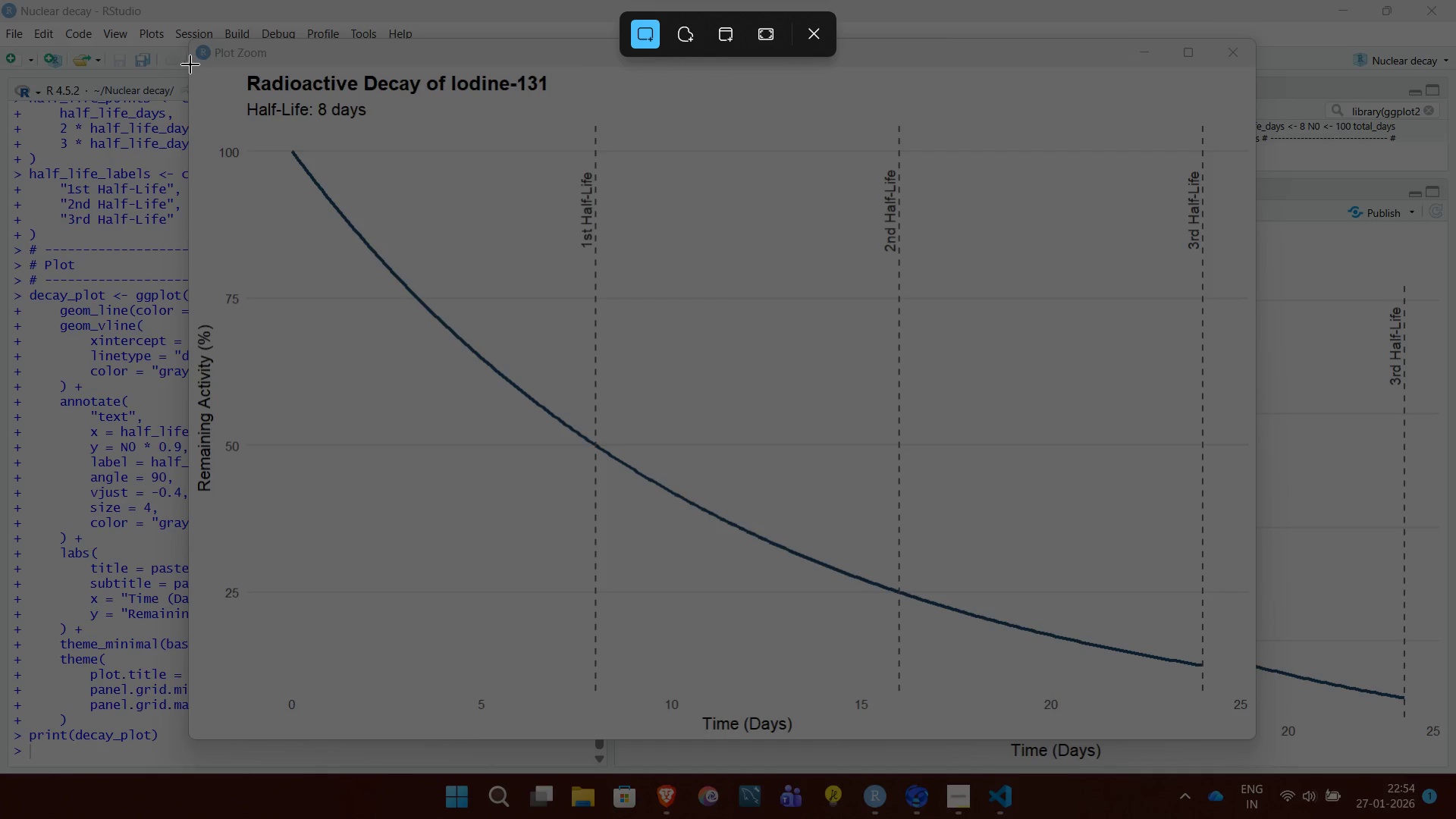 
left_click_drag(start_coordinate=[190, 64], to_coordinate=[1254, 739])
 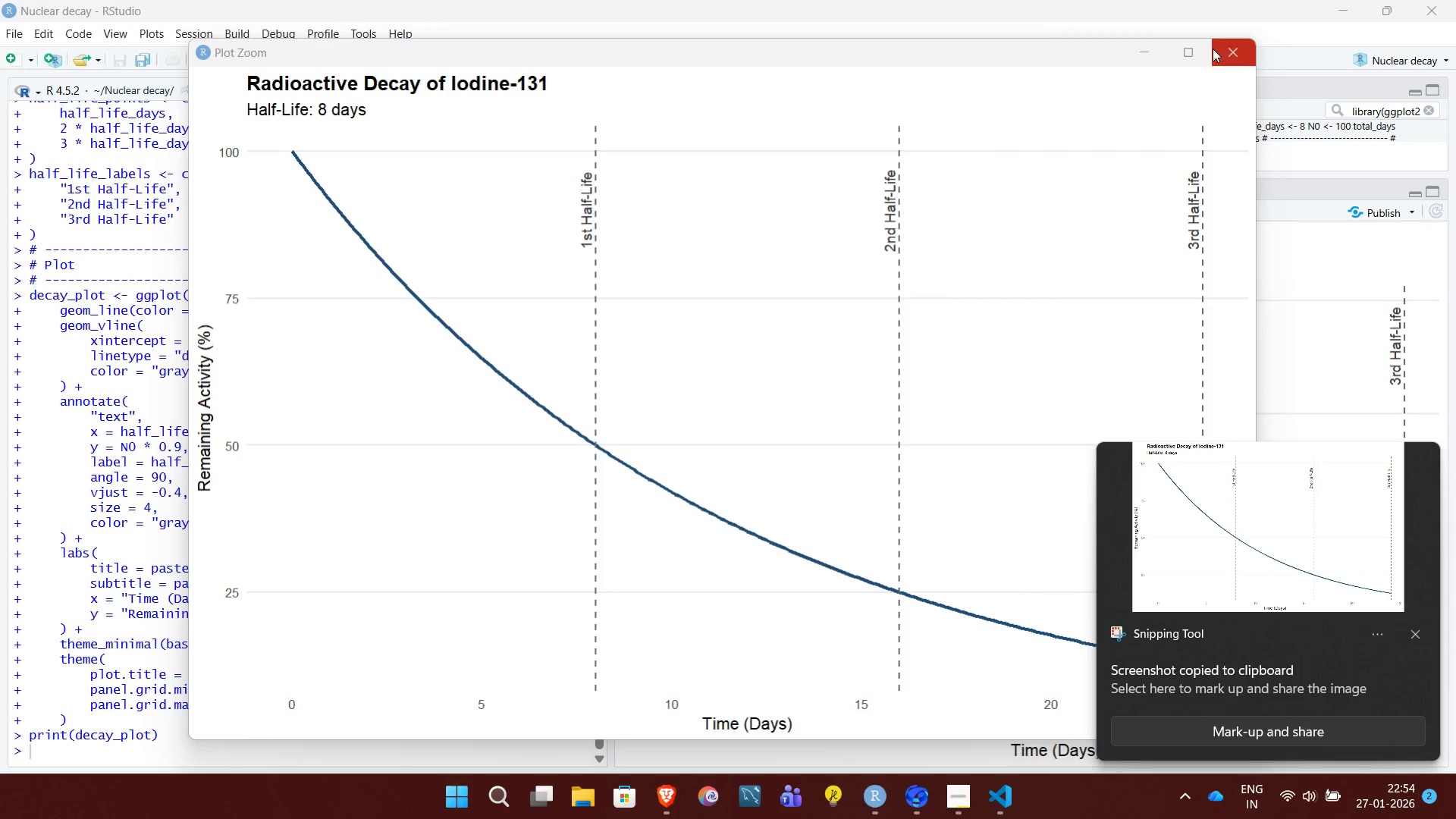 
left_click([1220, 55])
 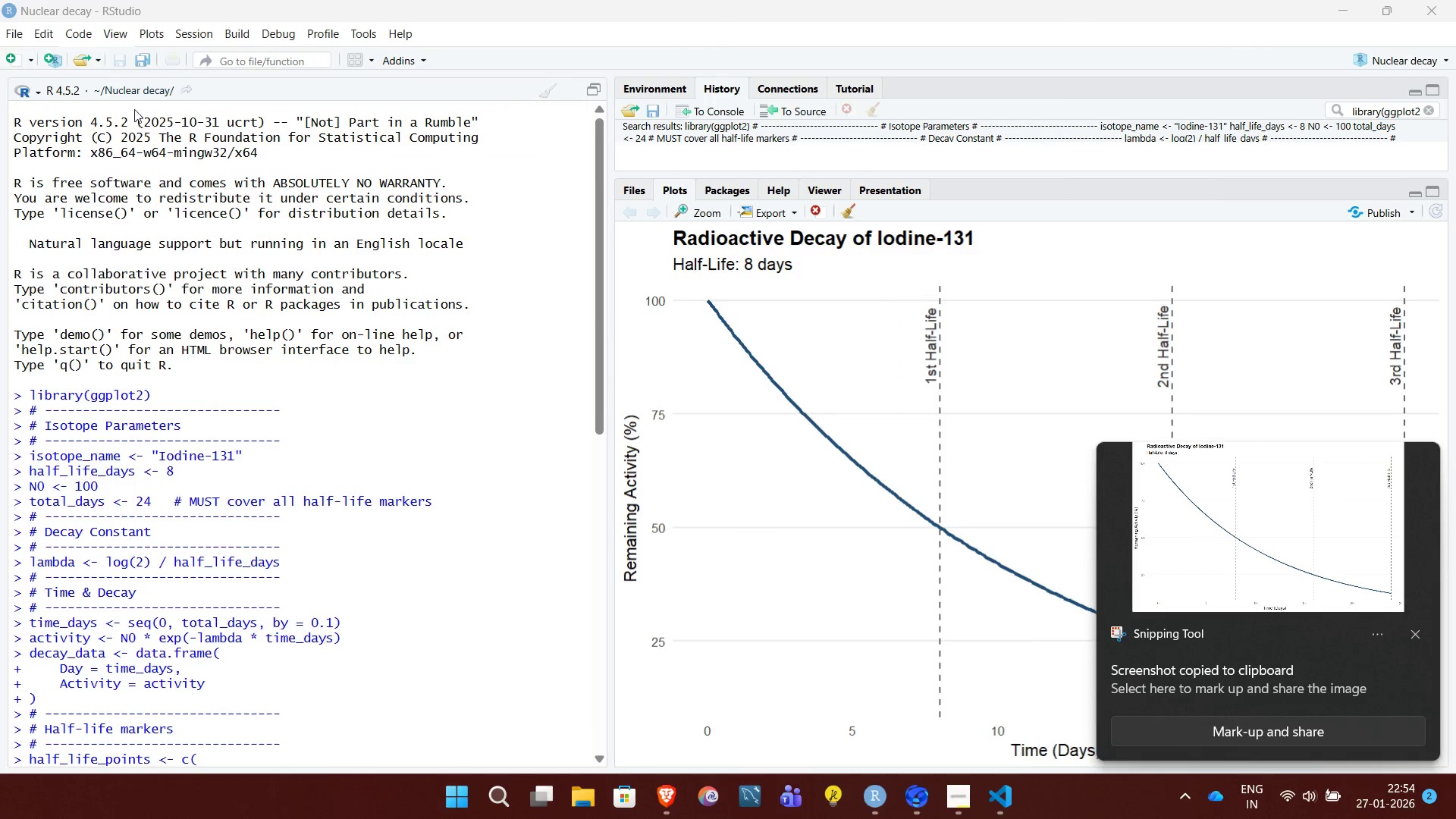 
left_click([138, 62])
 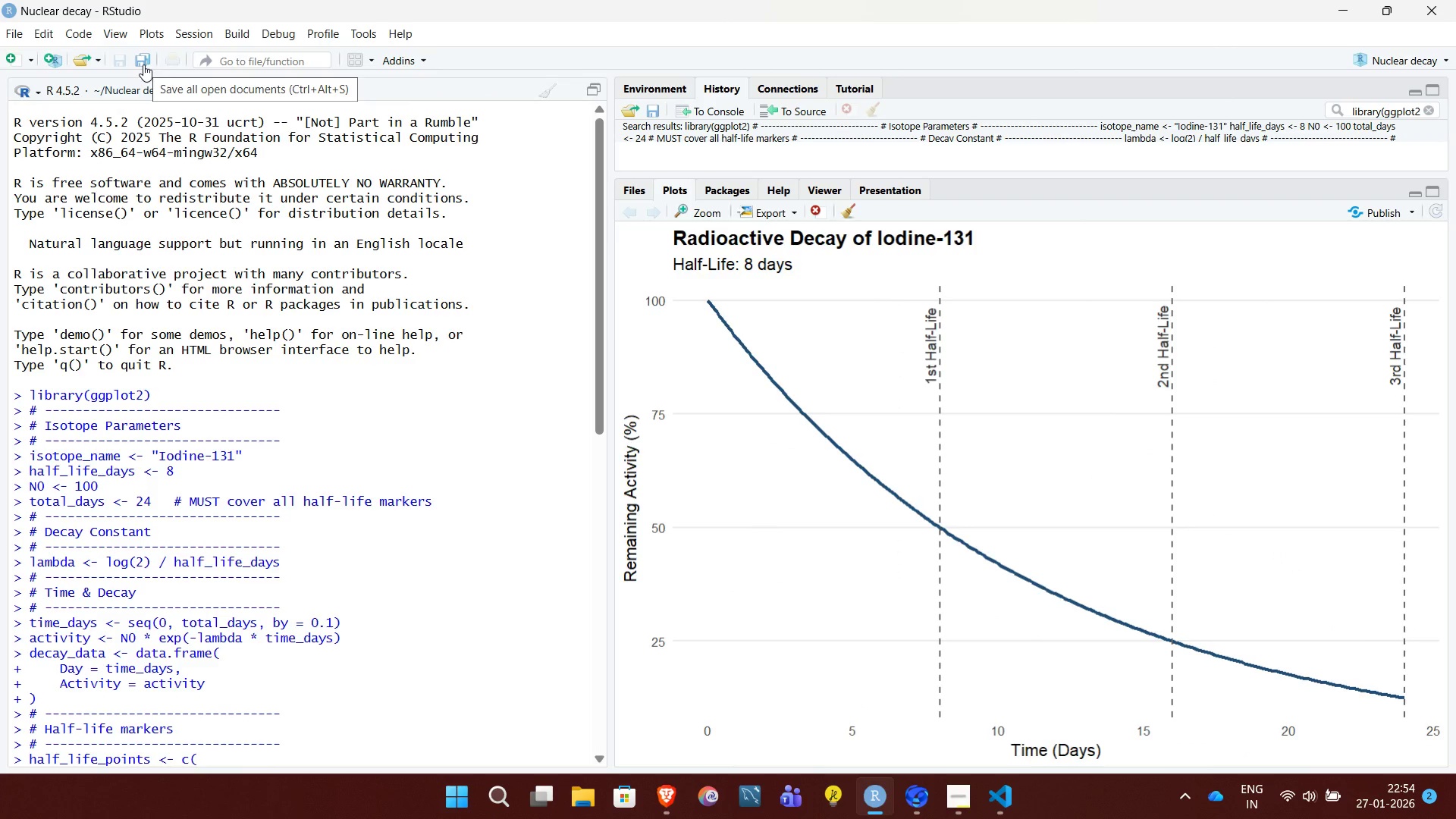 
wait(5.44)
 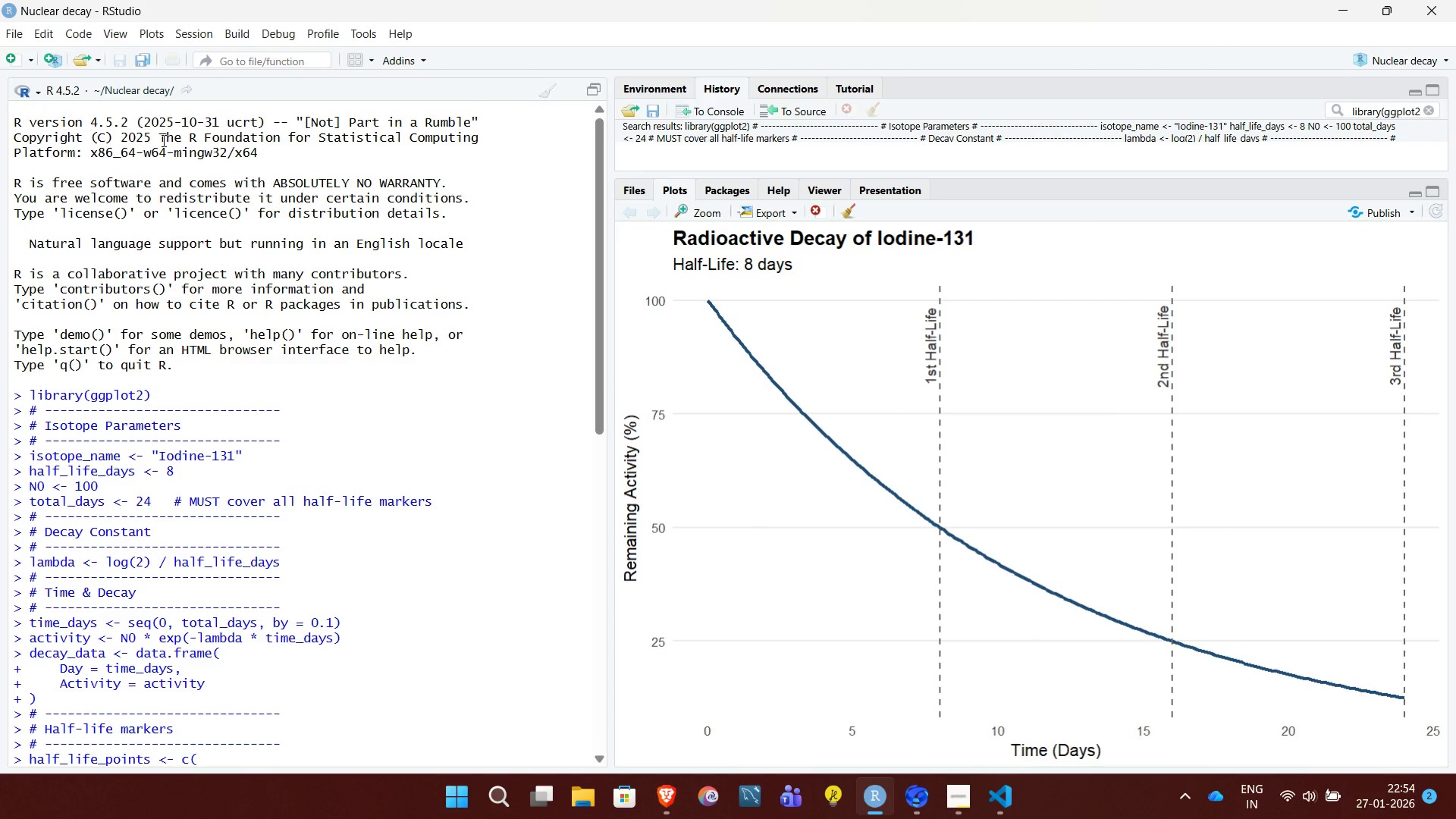 
left_click([143, 64])
 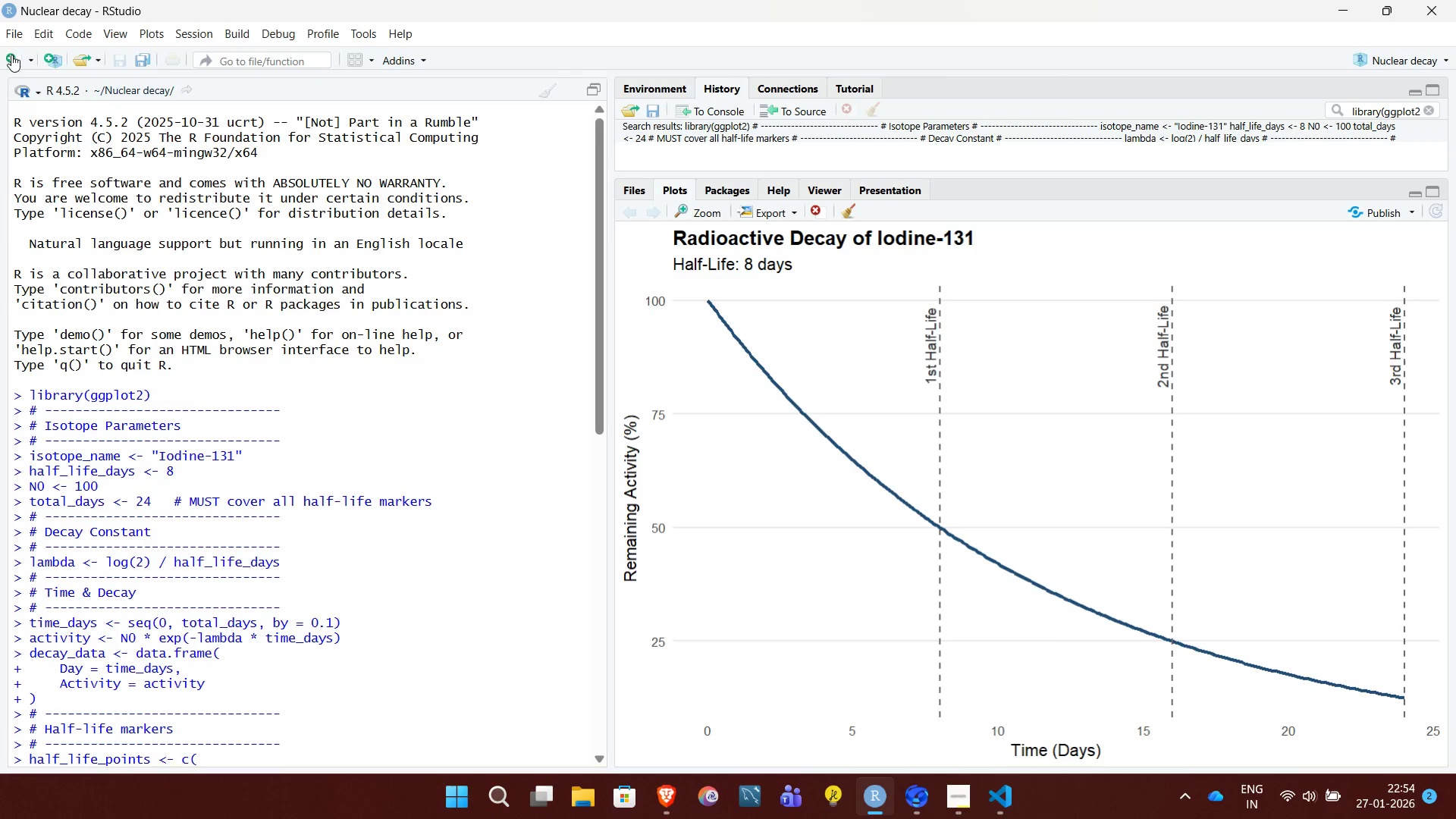 
left_click([17, 27])
 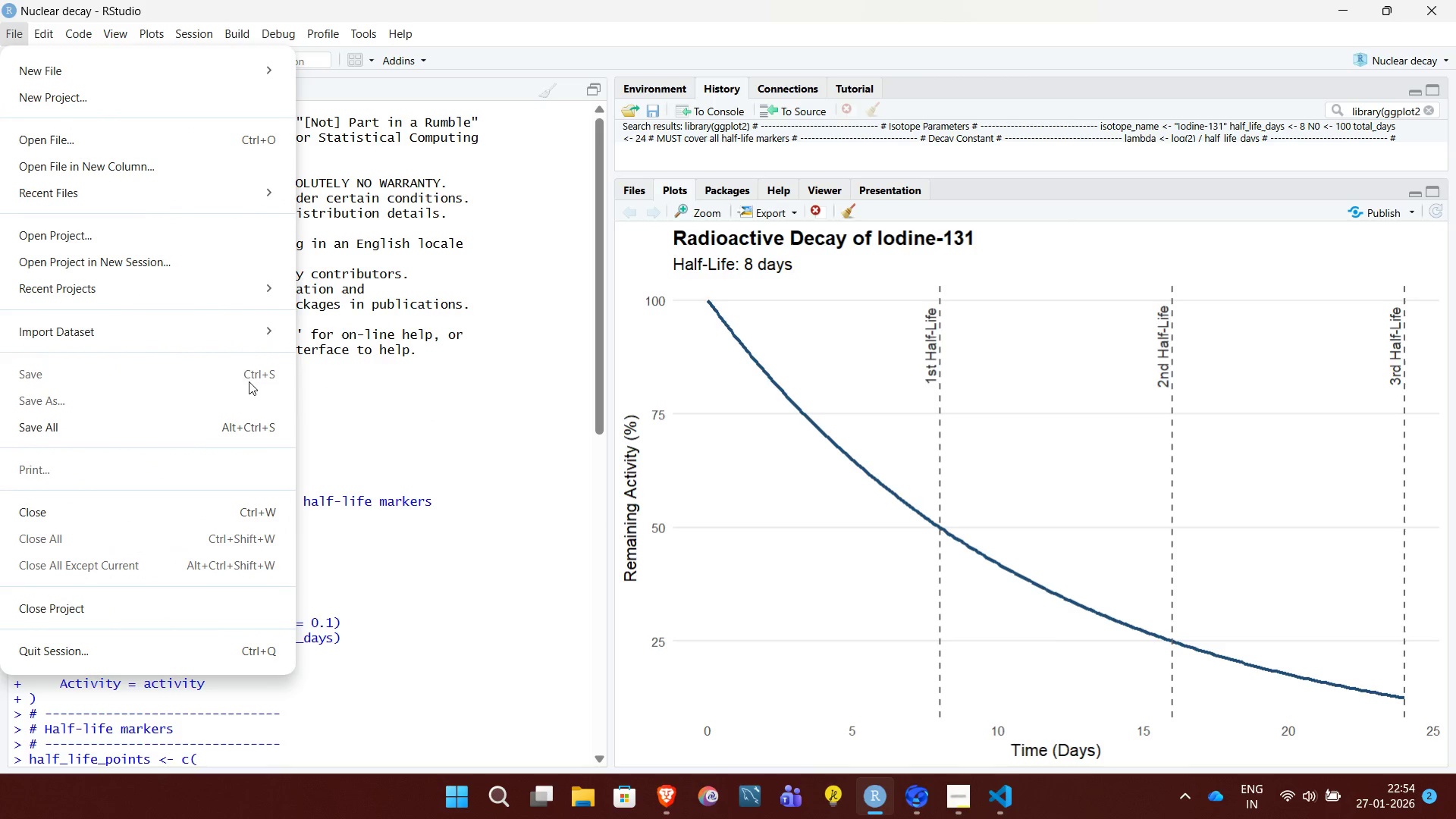 
wait(5.92)
 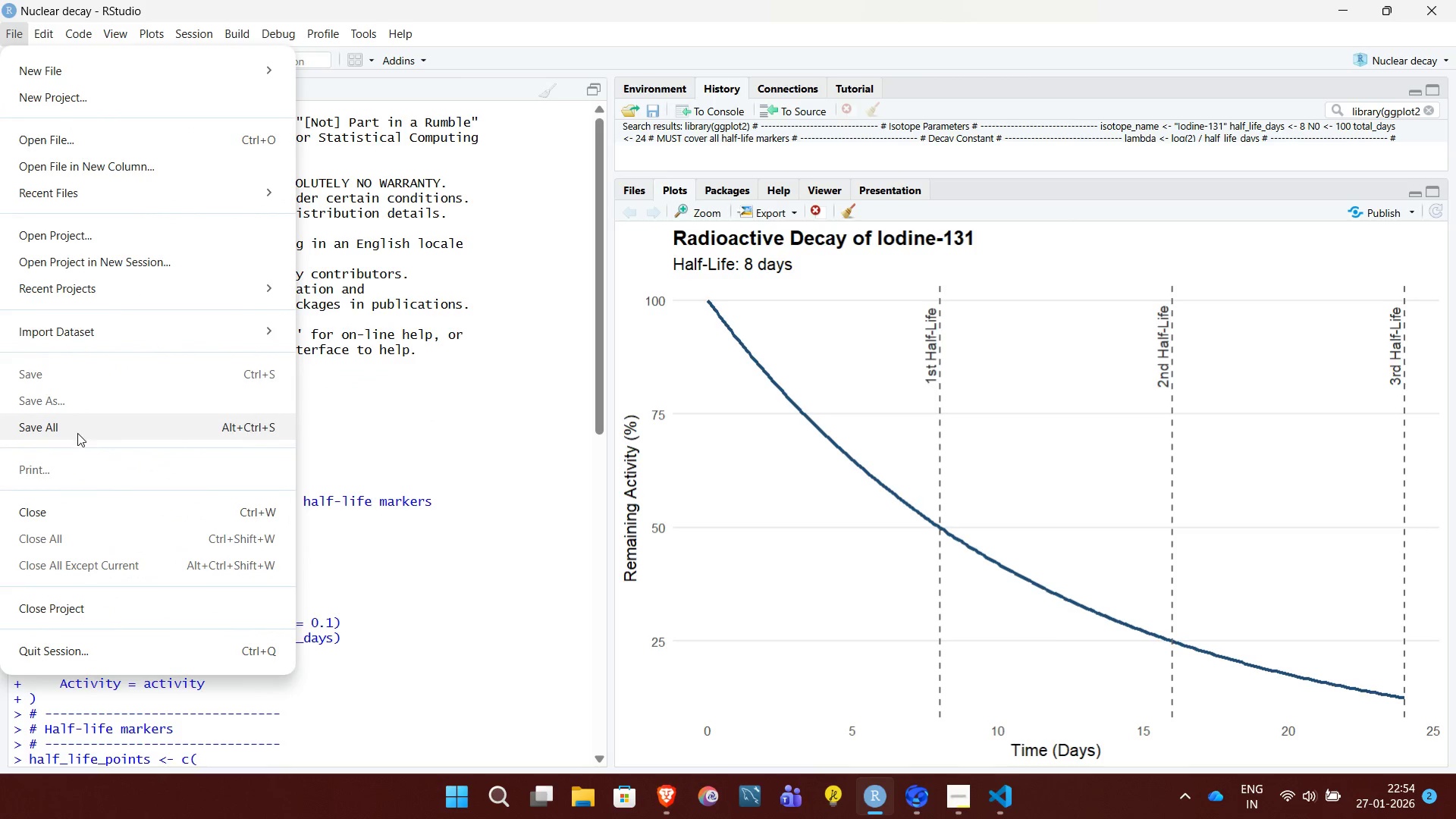 
left_click([231, 435])
 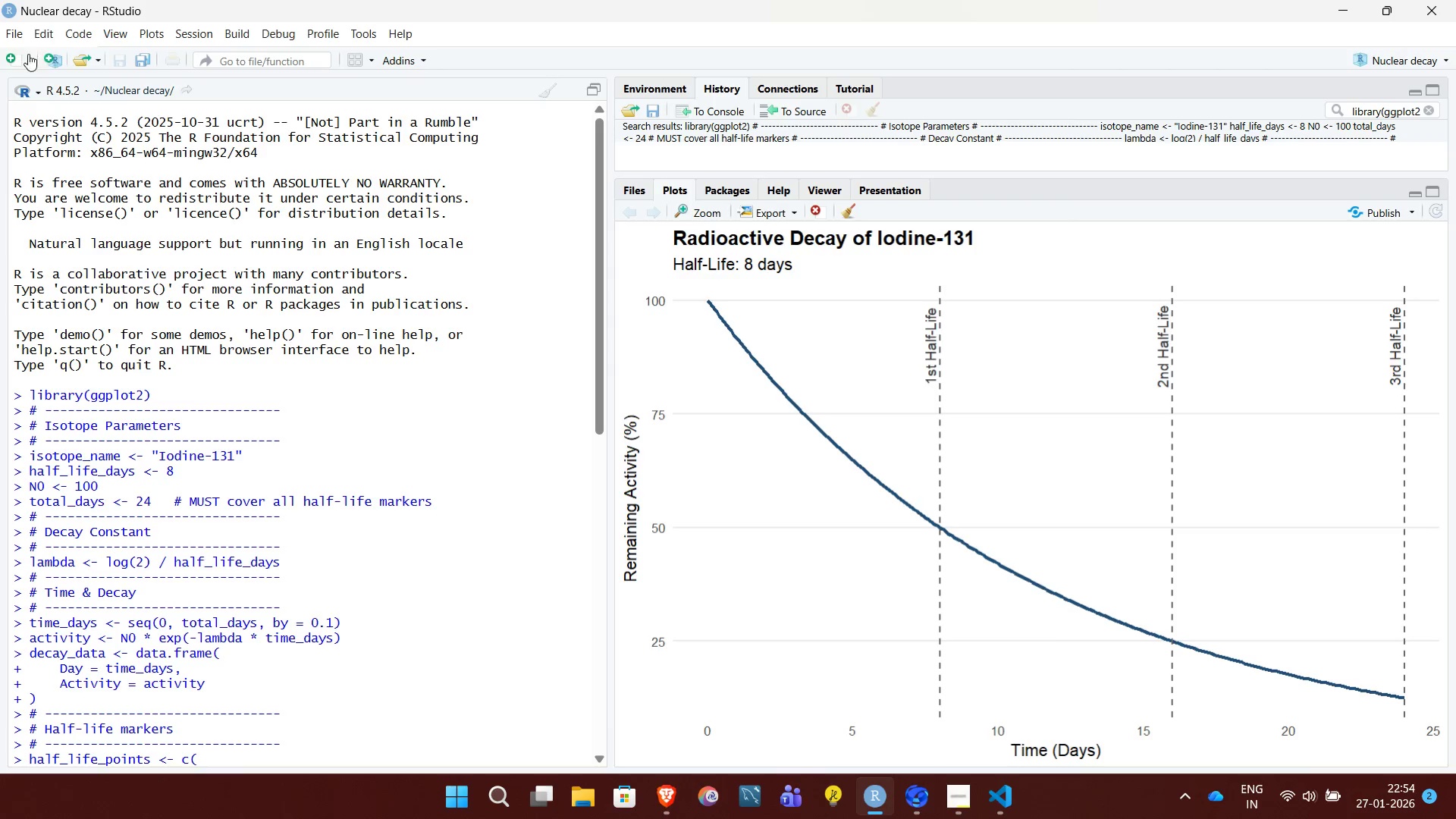 
wait(5.84)
 